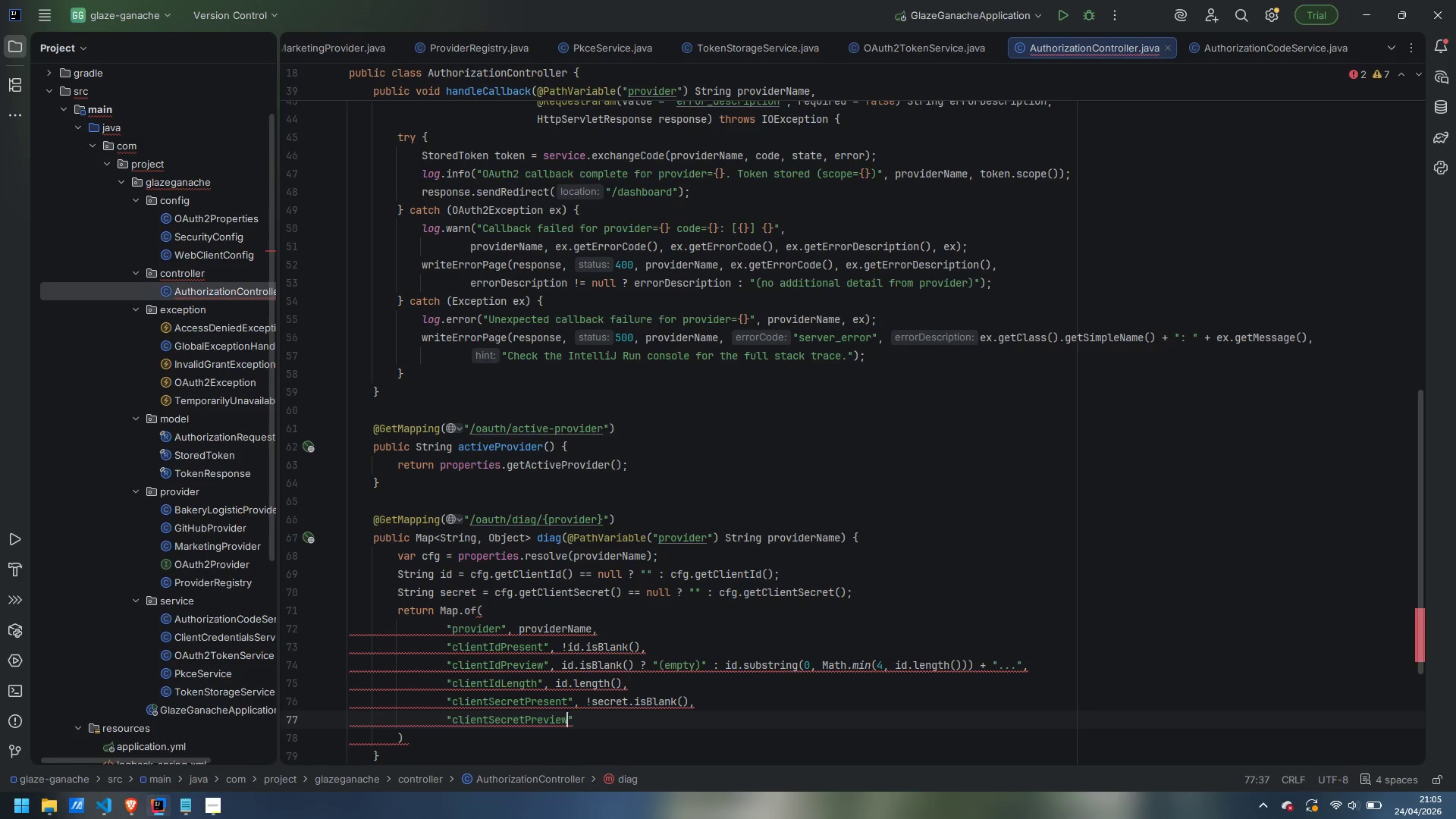 
key(ArrowRight)
 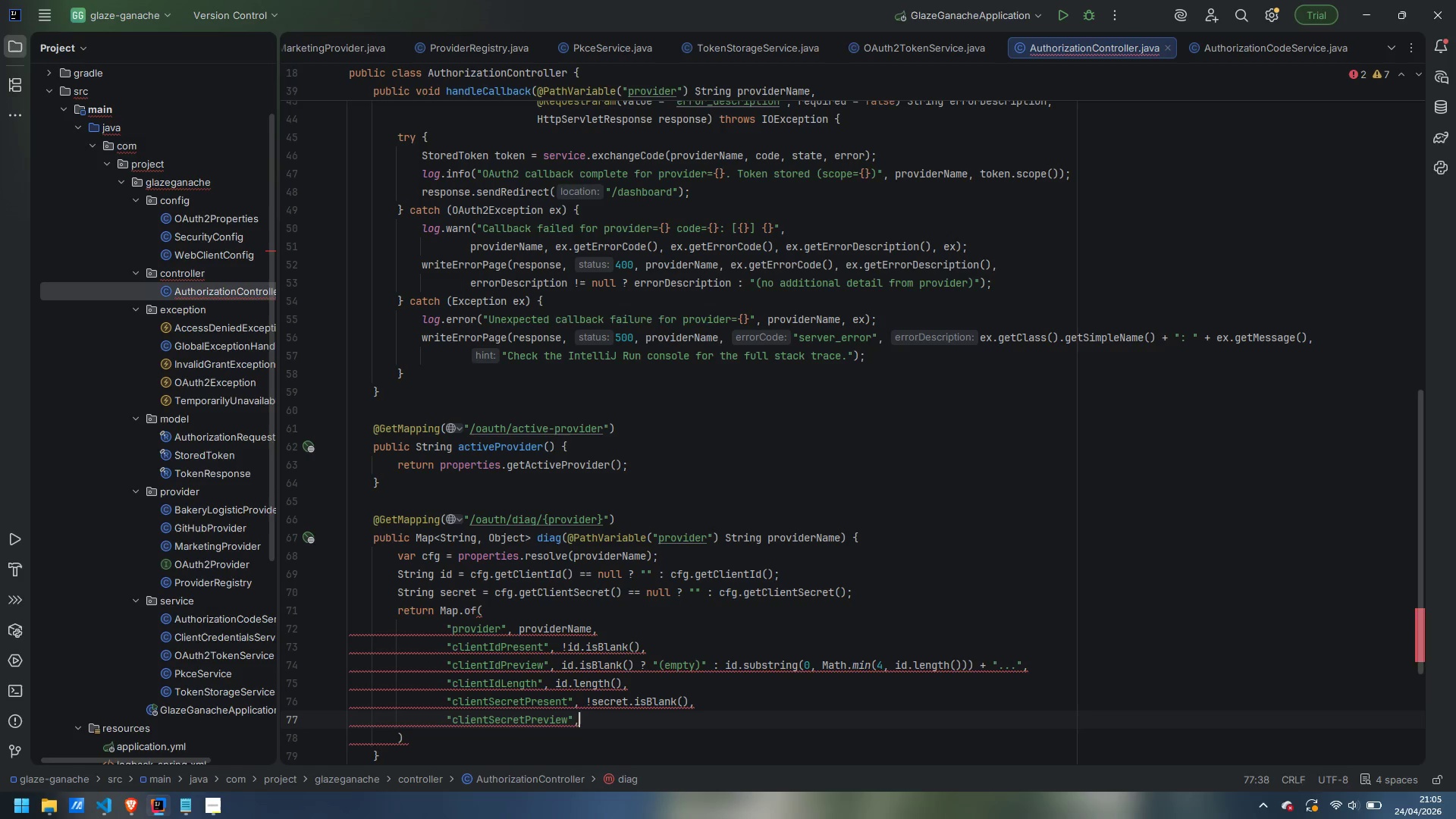 
key(Comma)
 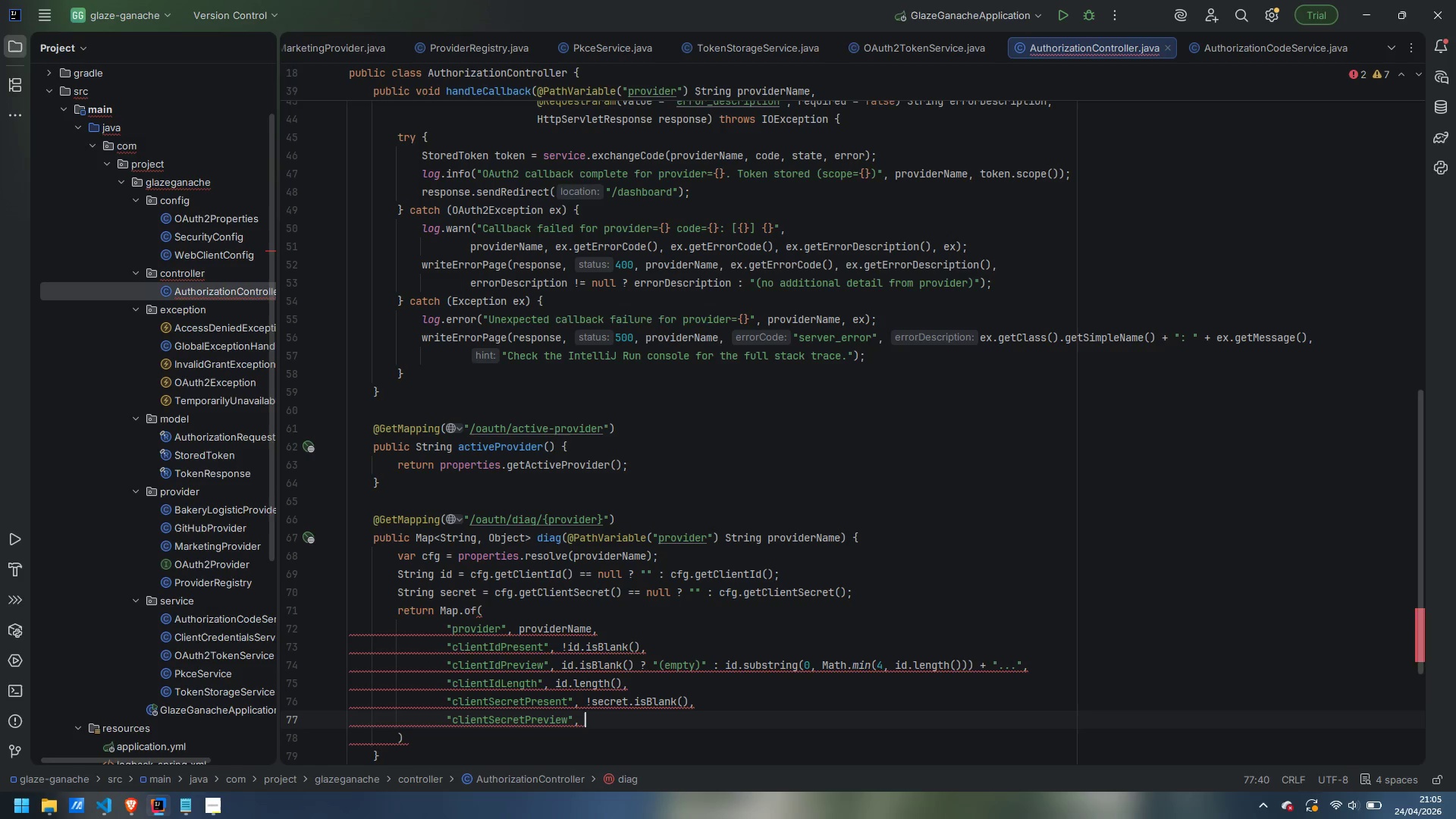 
key(Space)
 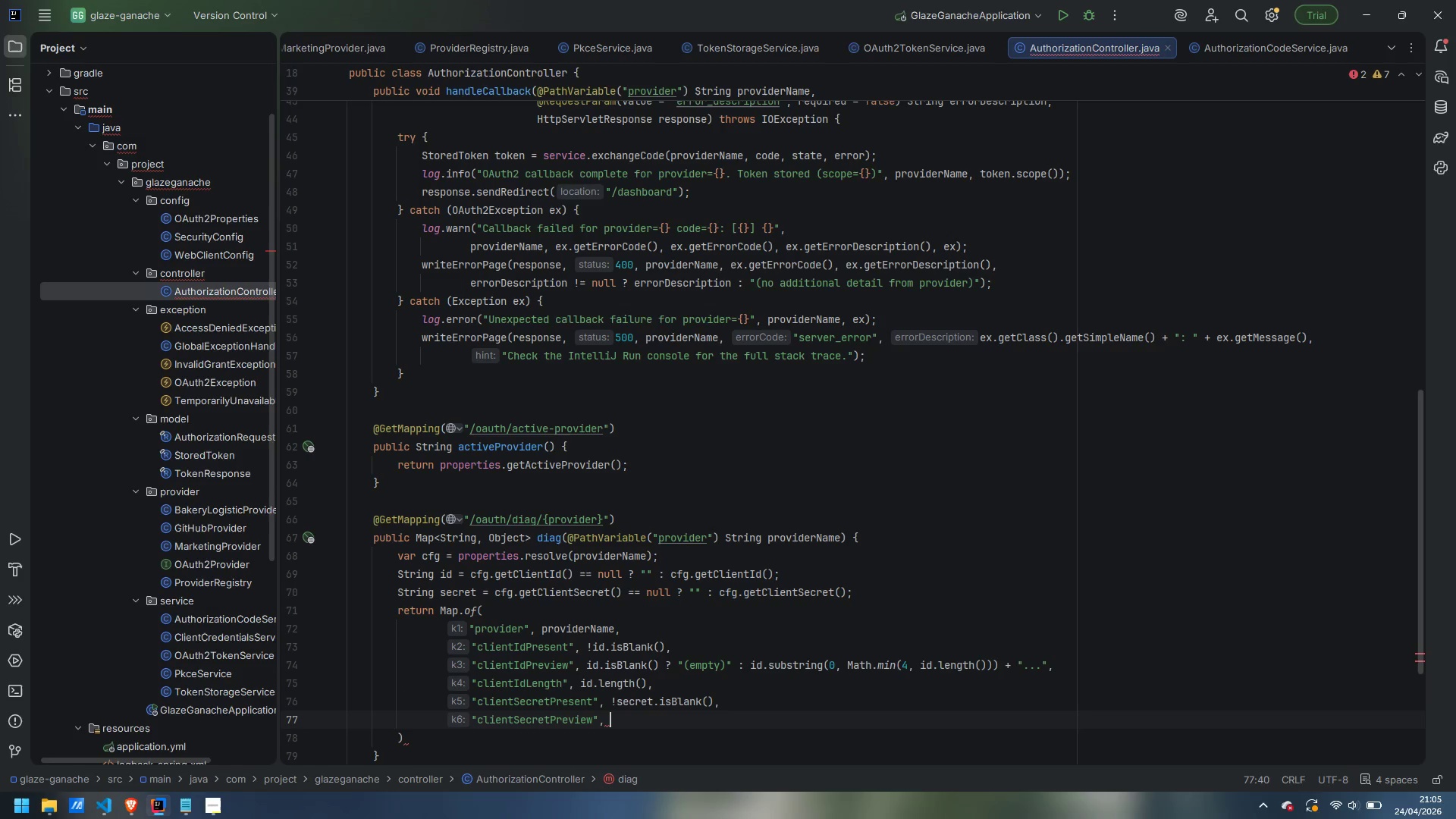 
key(Shift+ShiftLeft)
 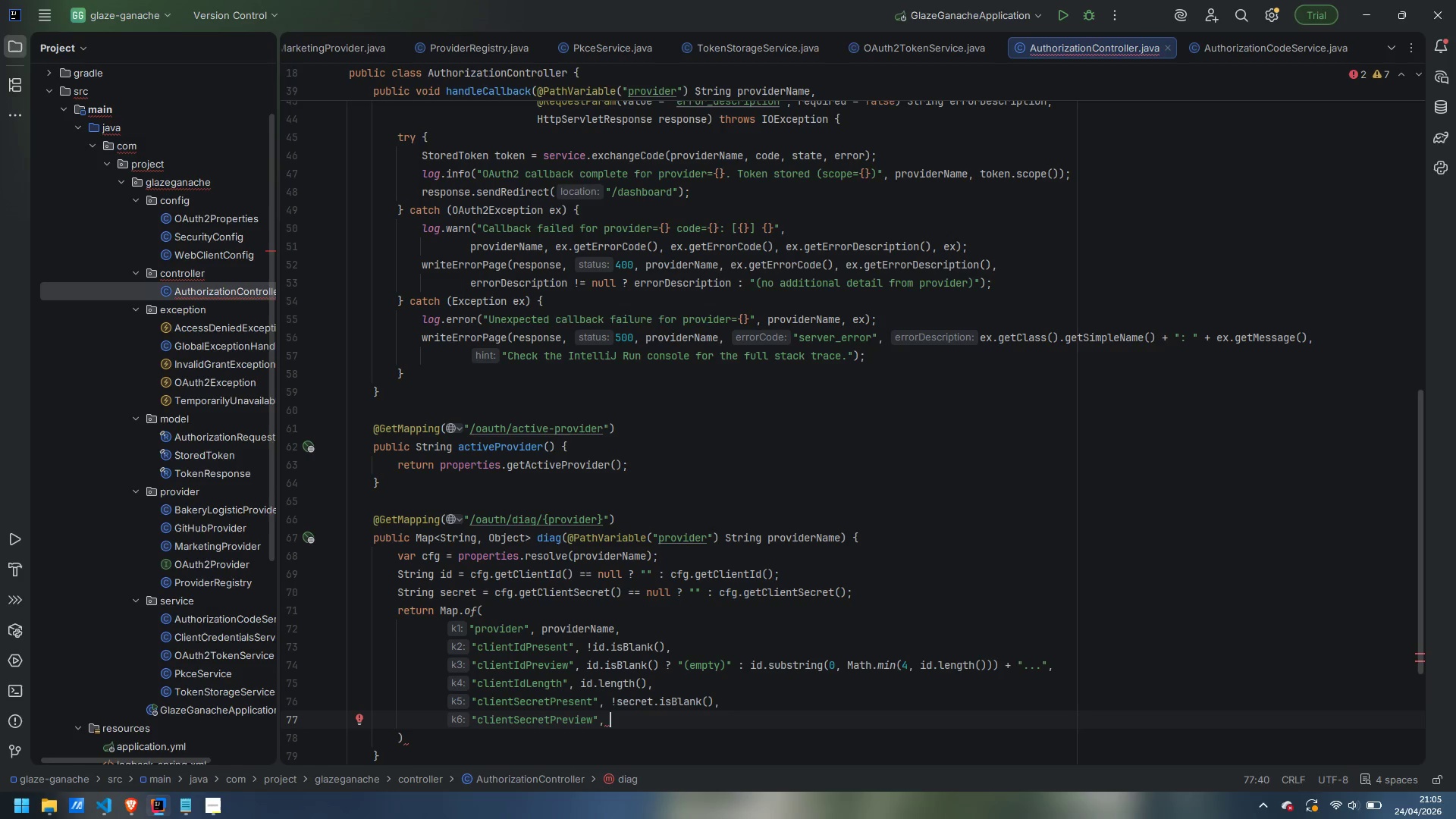 
wait(5.47)
 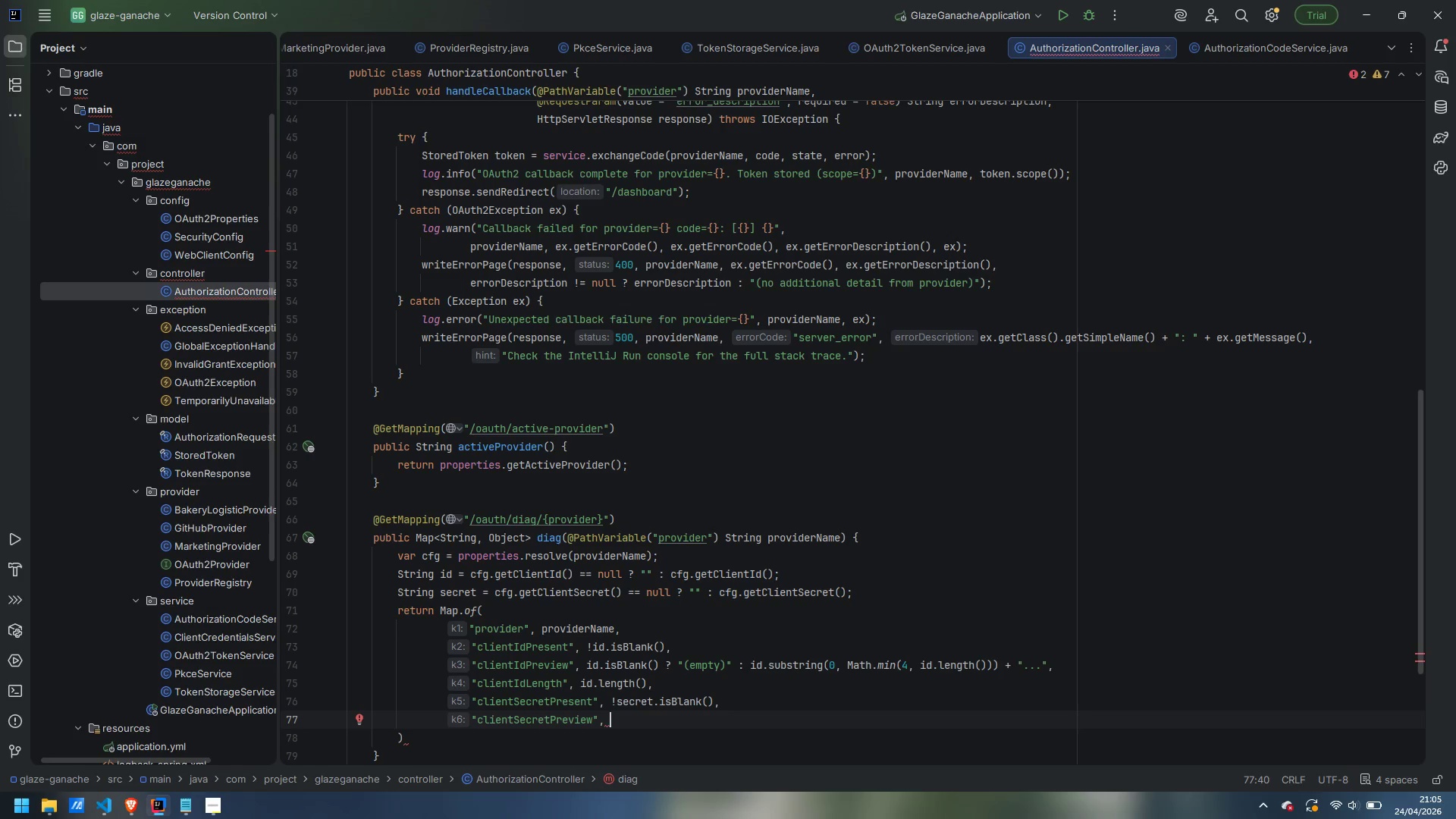 
key(ArrowLeft)
 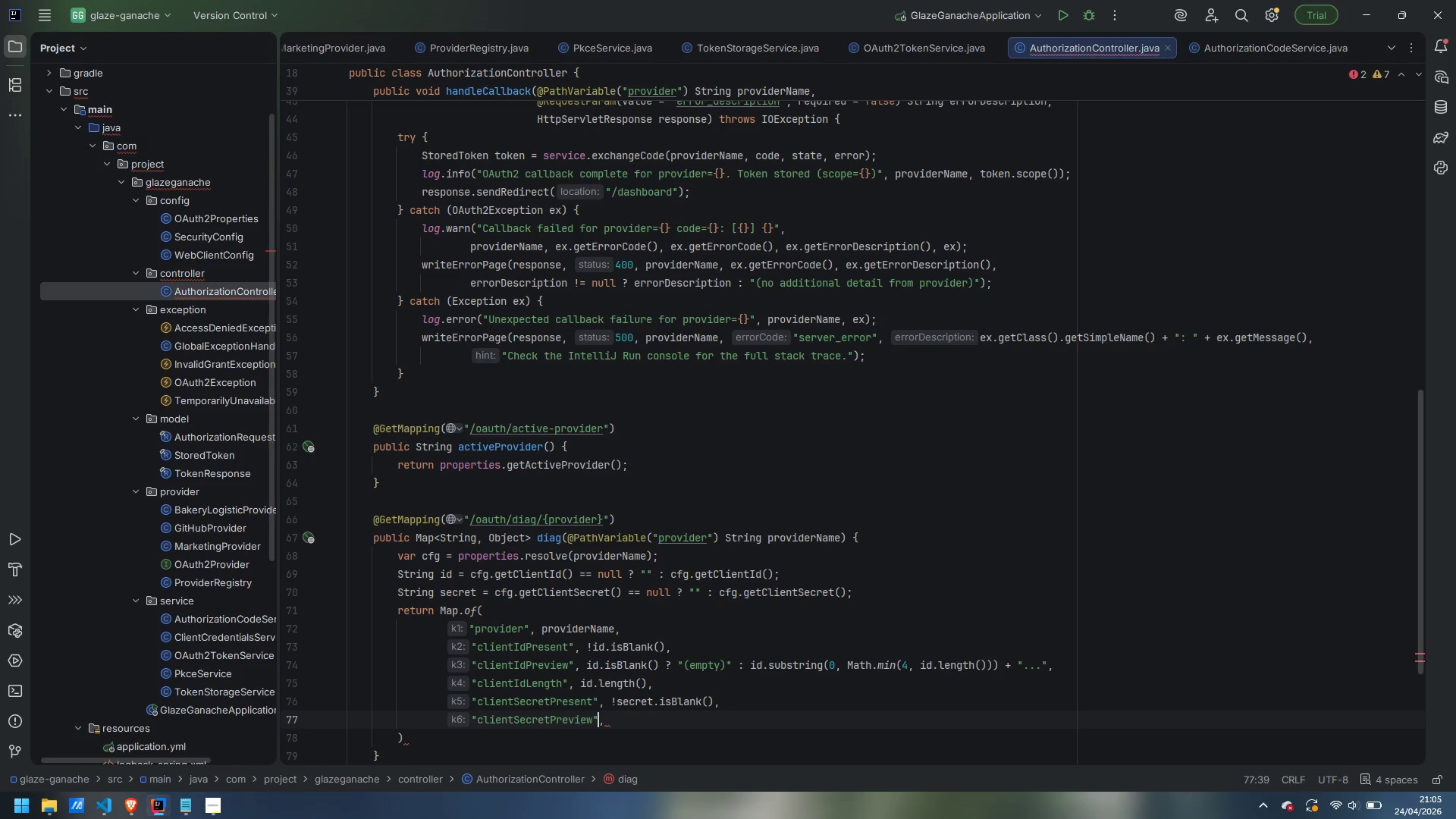 
key(ArrowLeft)
 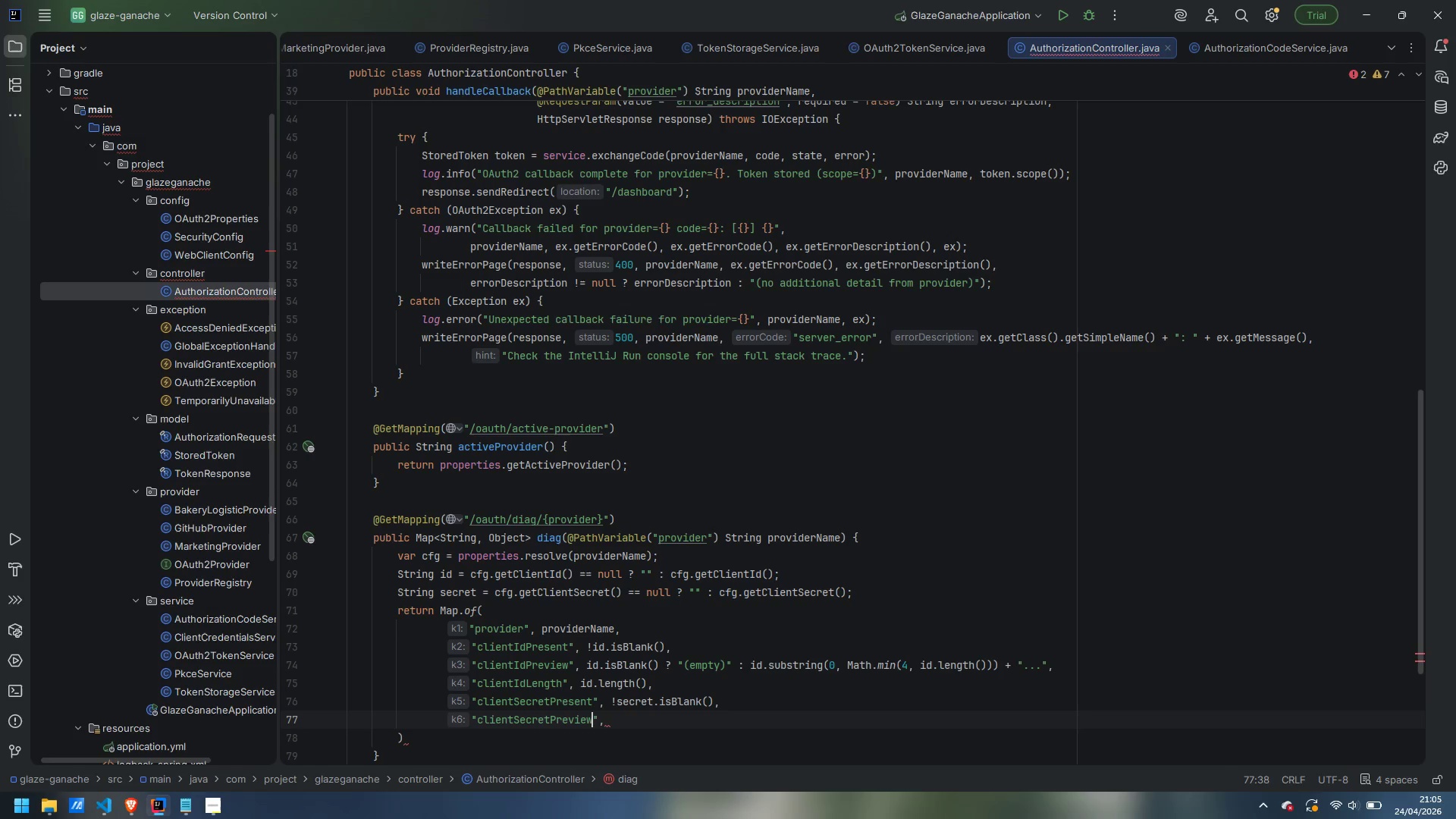 
key(ArrowLeft)
 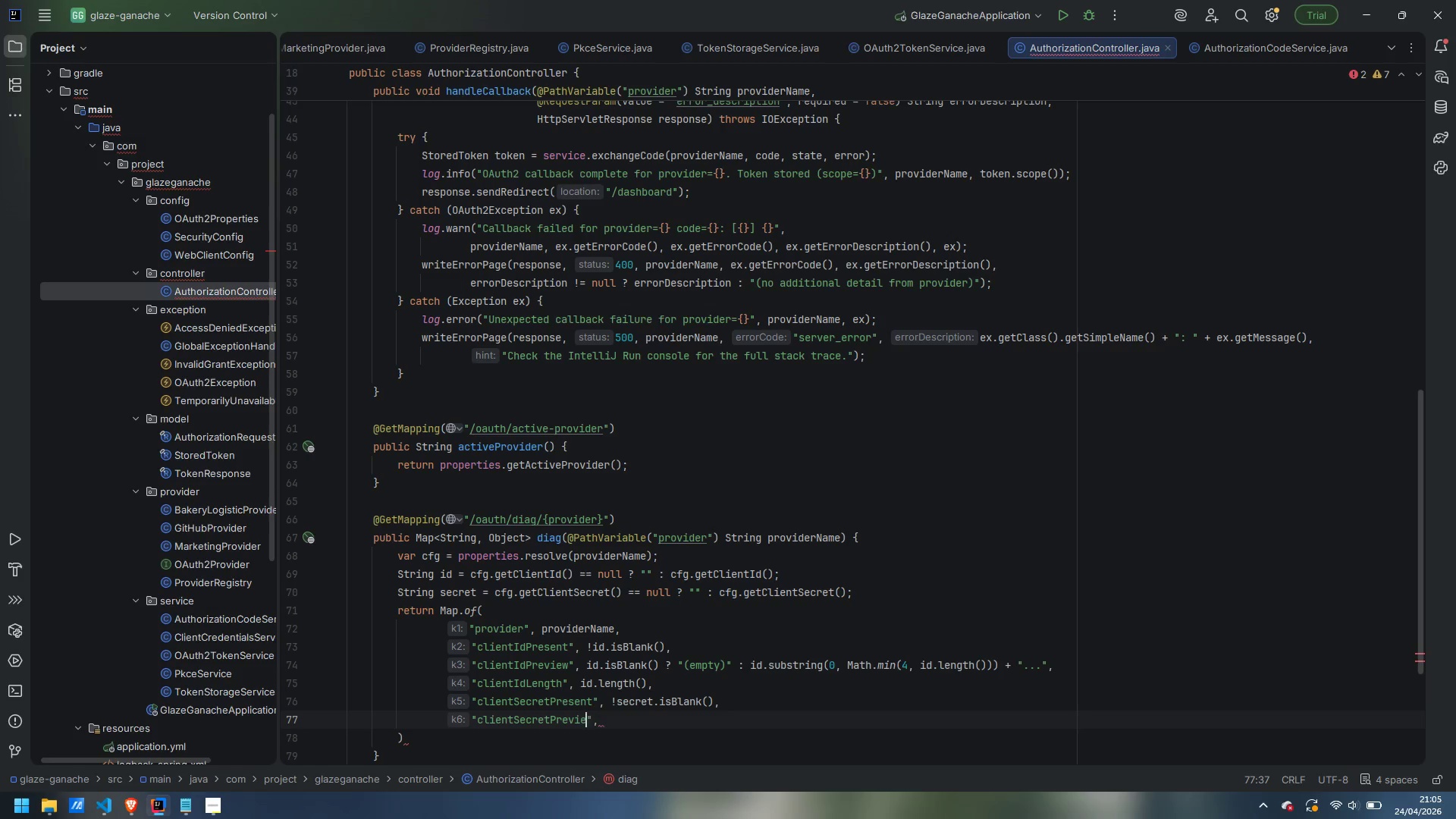 
key(Backspace)
key(Backspace)
key(Backspace)
key(Backspace)
key(Backspace)
key(Backspace)
key(Backspace)
type(Length)
 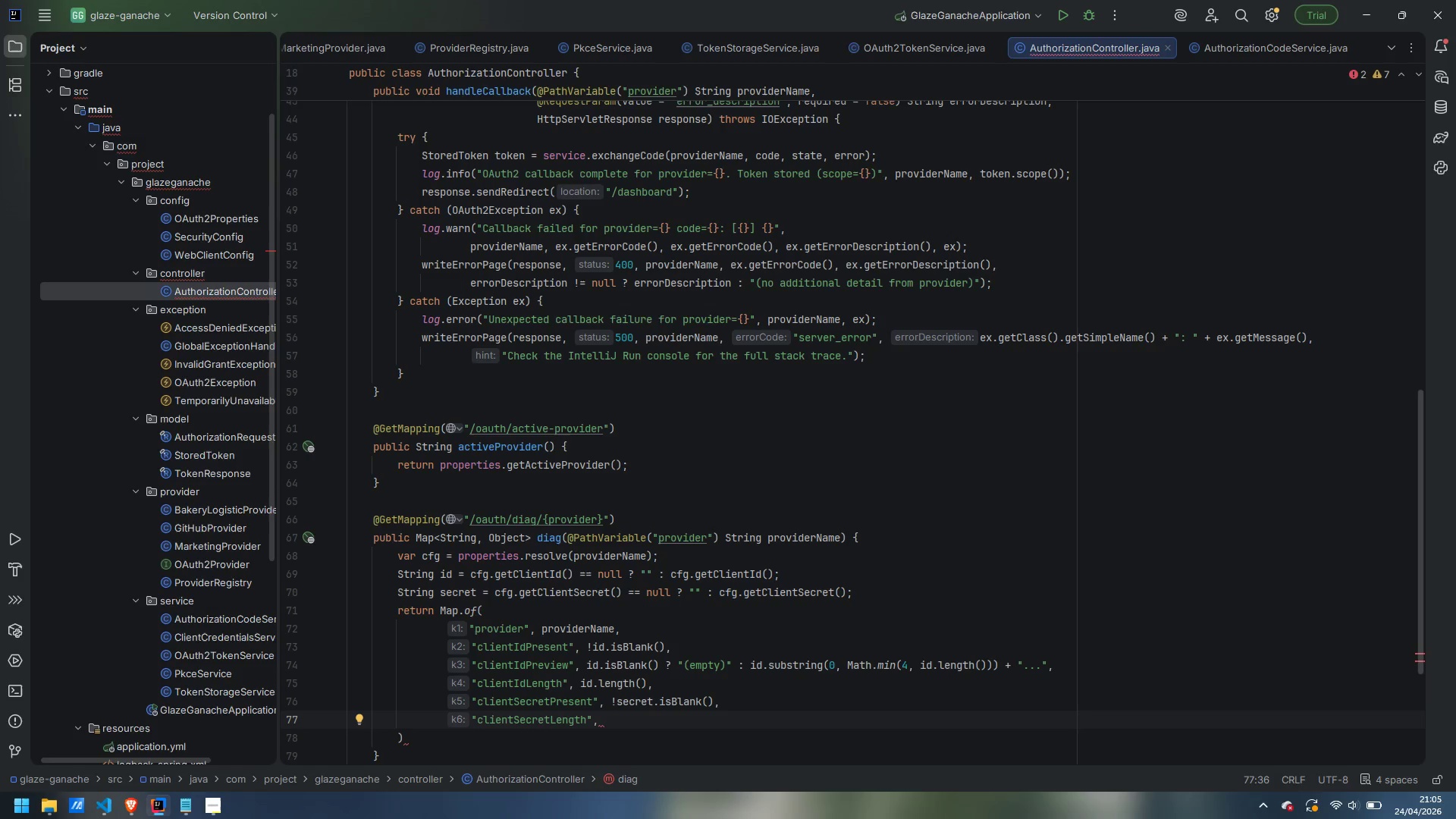 
key(ArrowRight)
 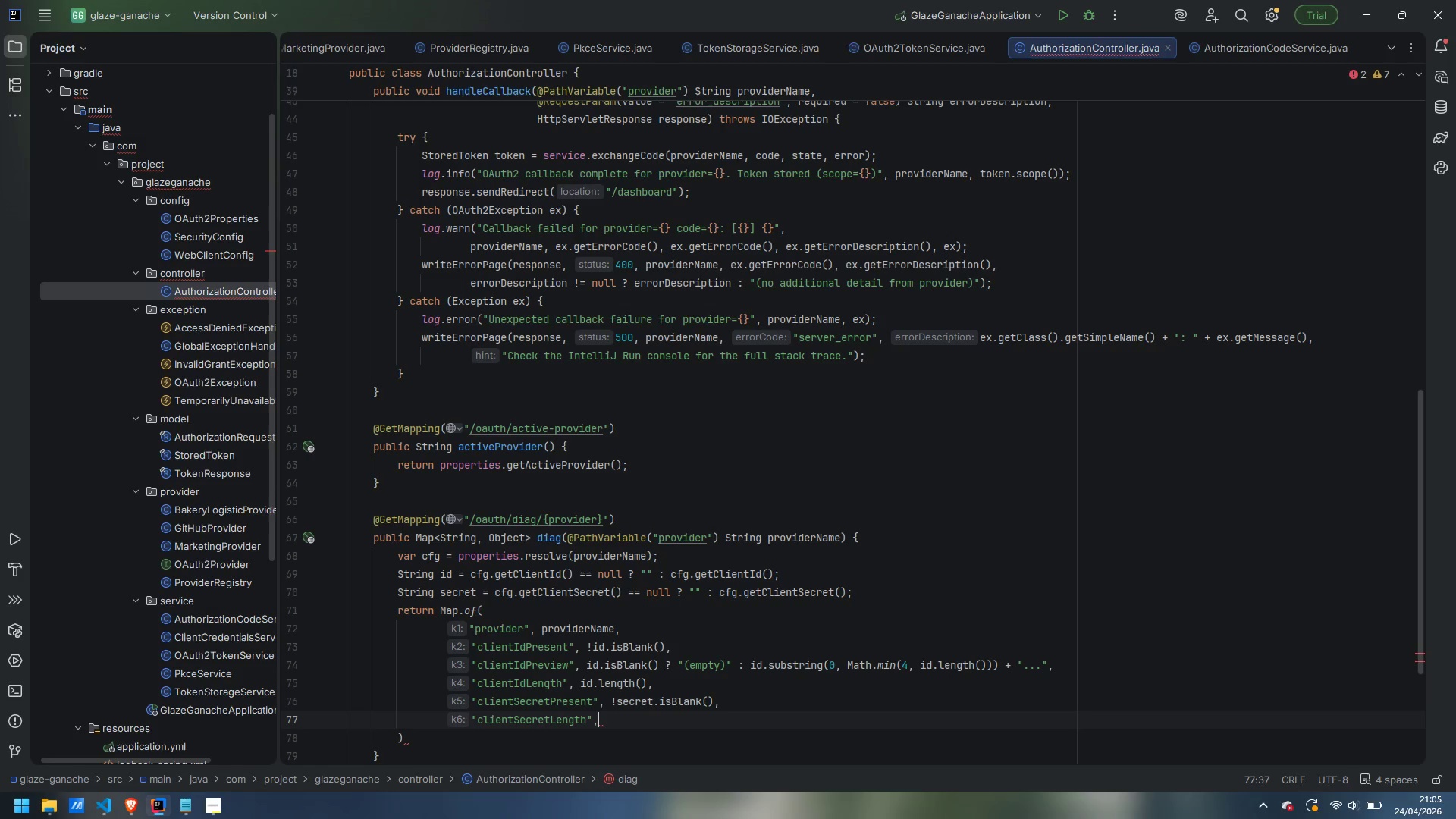 
key(ArrowRight)
 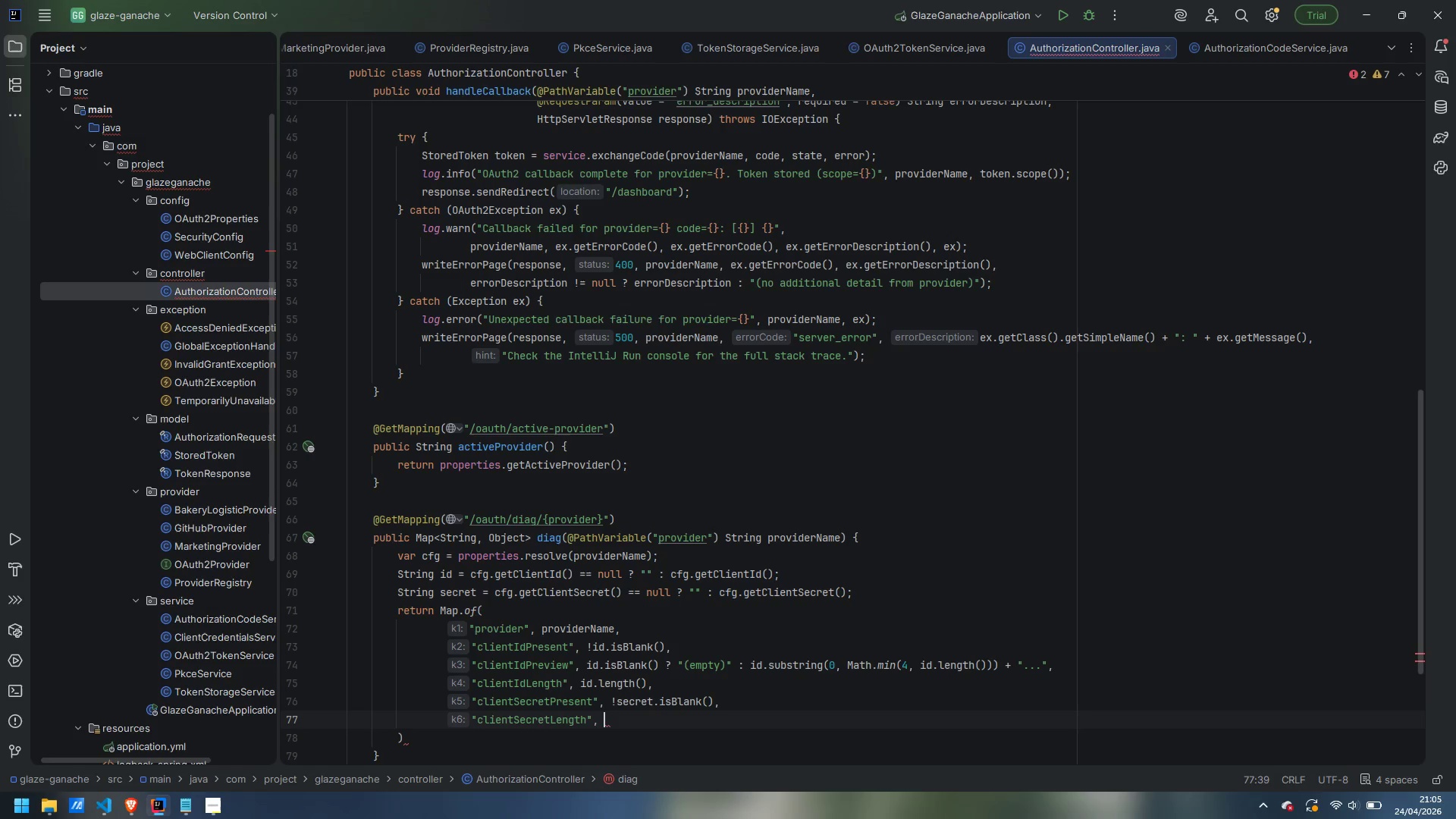 
type( secret.length(),)
 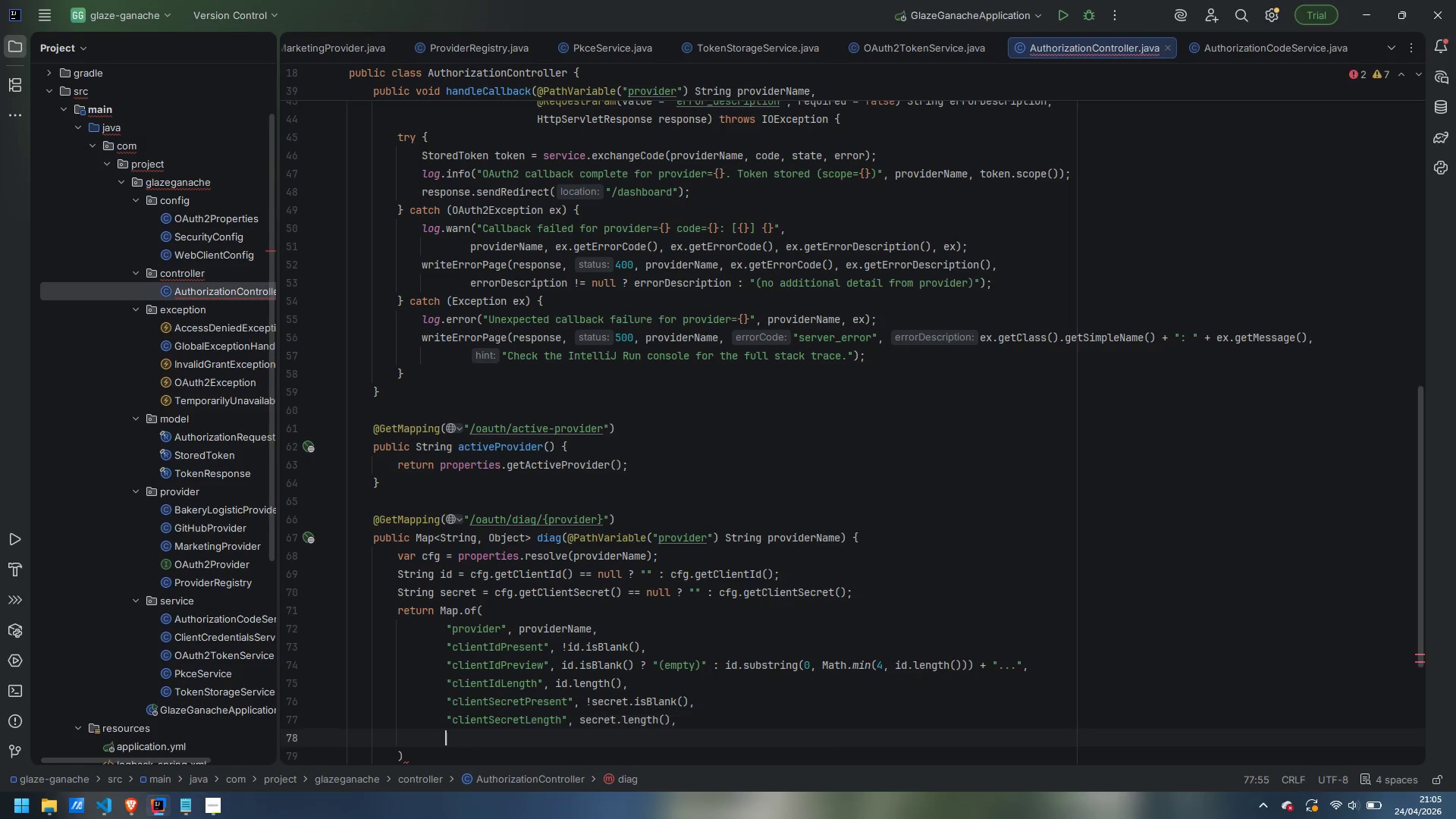 
key(Enter)
 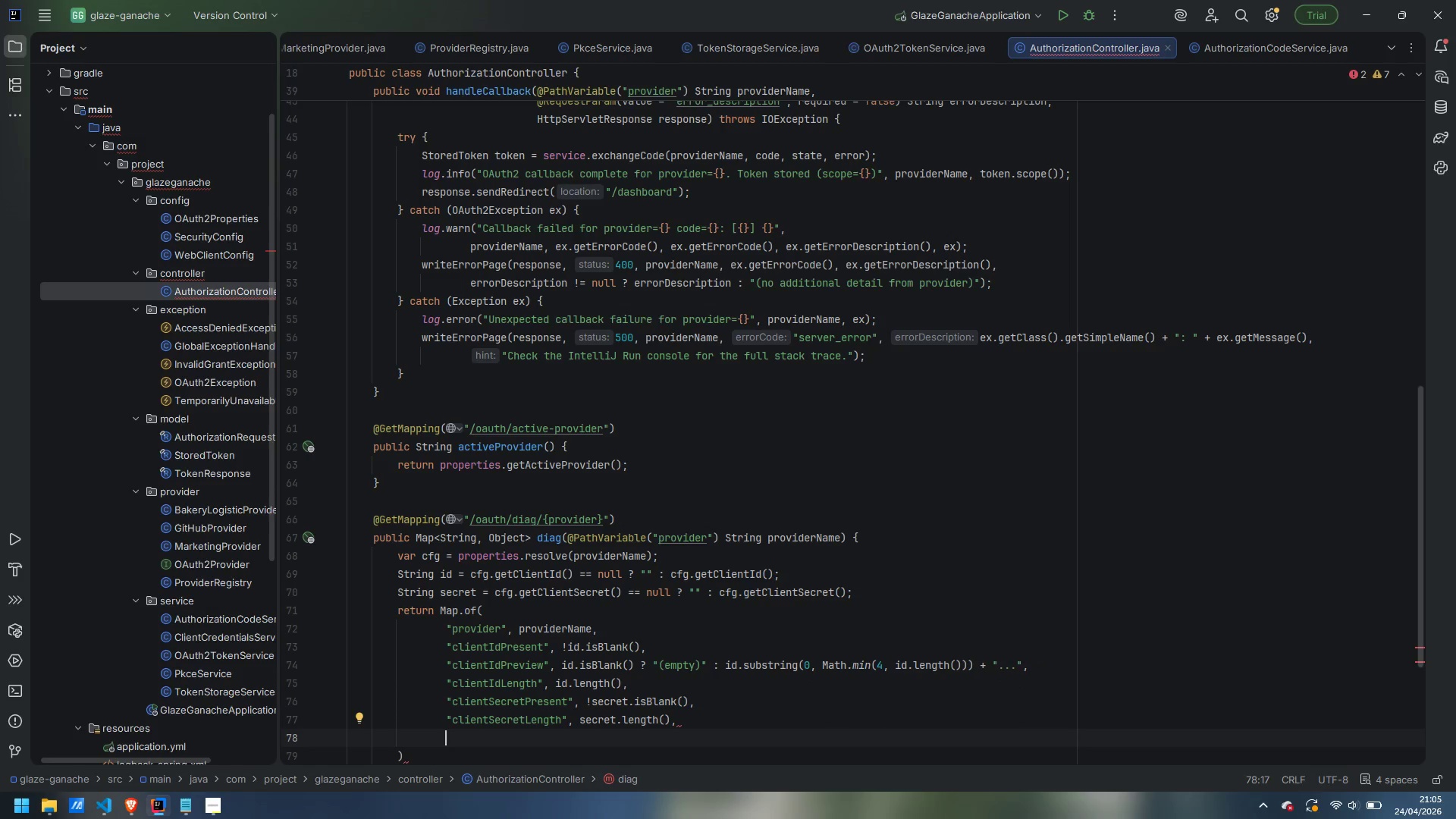 
key(Shift+Quote)
 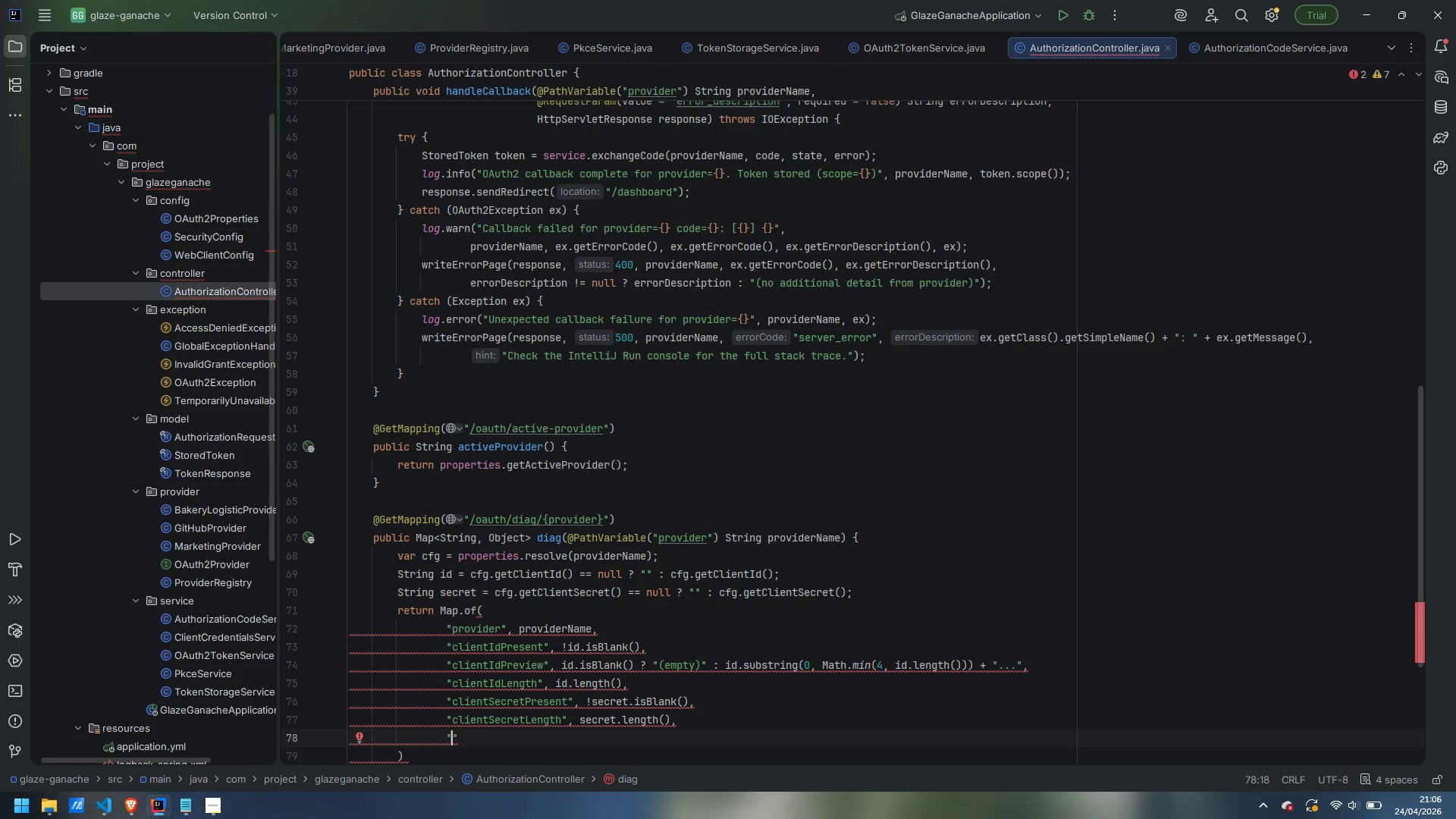 
type(authoti)
key(Backspace)
key(Backspace)
type(rizationUri)
 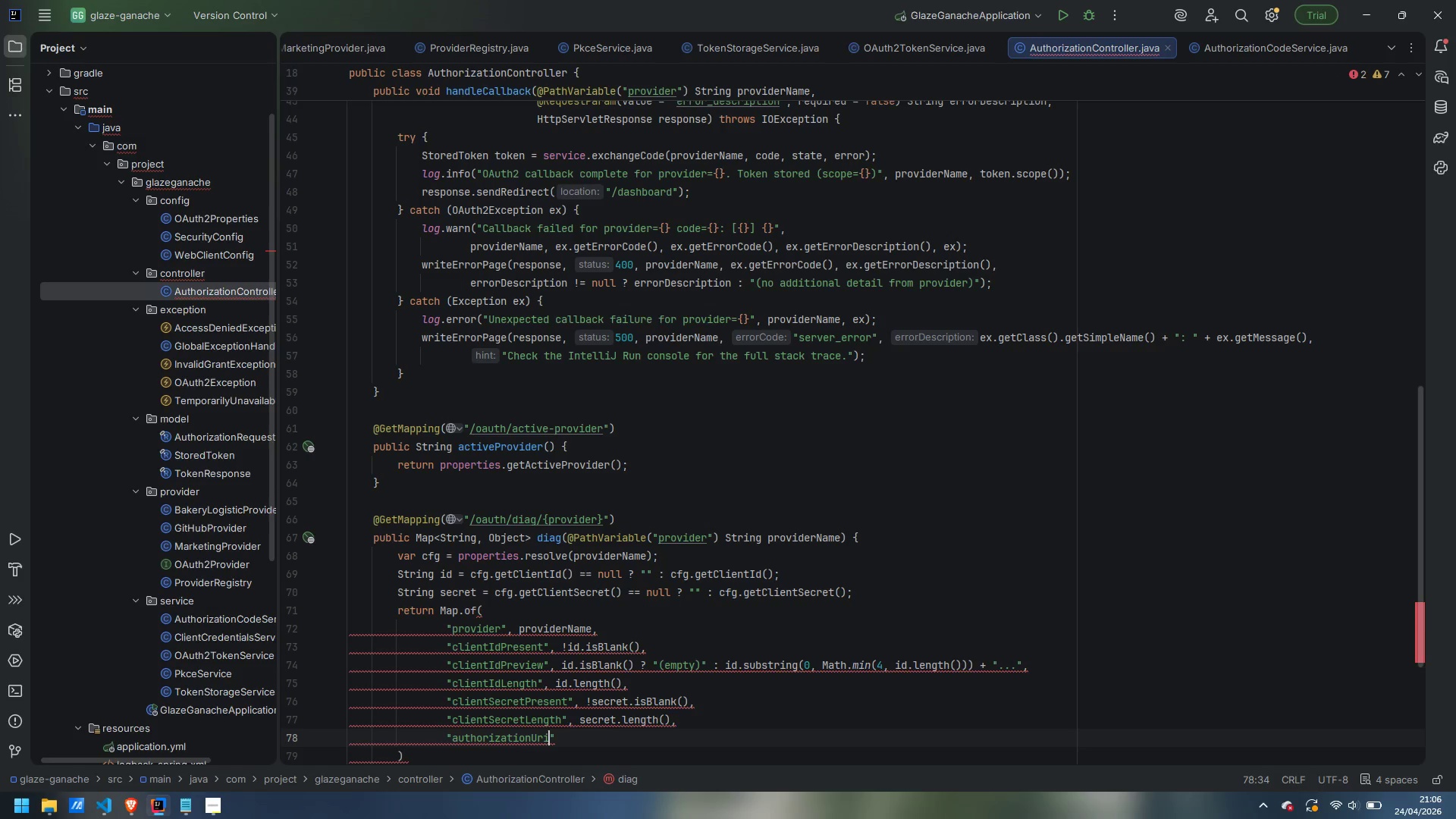 
key(ArrowRight)
 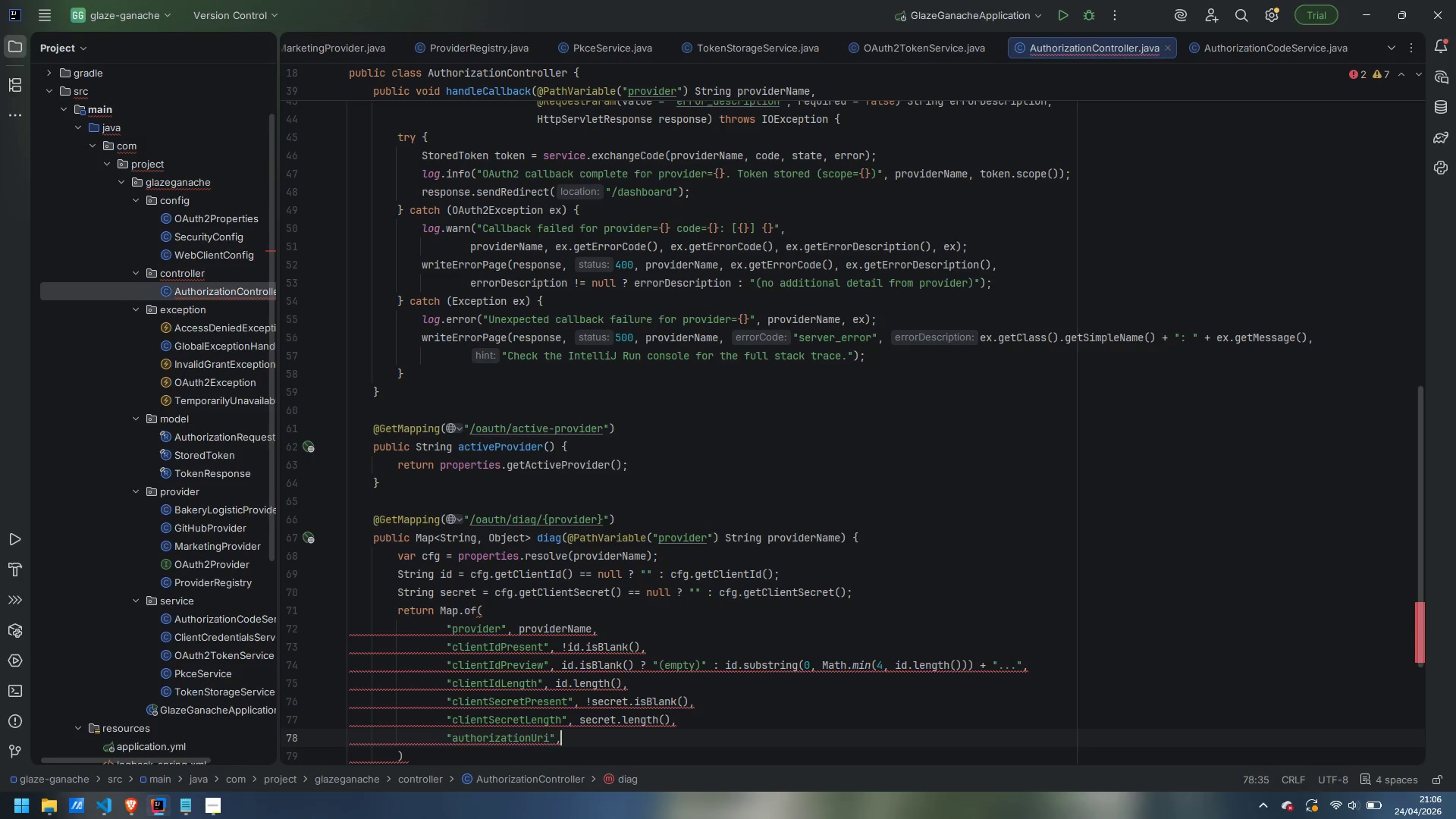 
type(, cfg.getautho)
key(Backspace)
key(Backspace)
key(Backspace)
key(Backspace)
key(Backspace)
type(Authotiz)
key(Backspace)
key(Backspace)
key(Backspace)
type(rizationUri(),)
 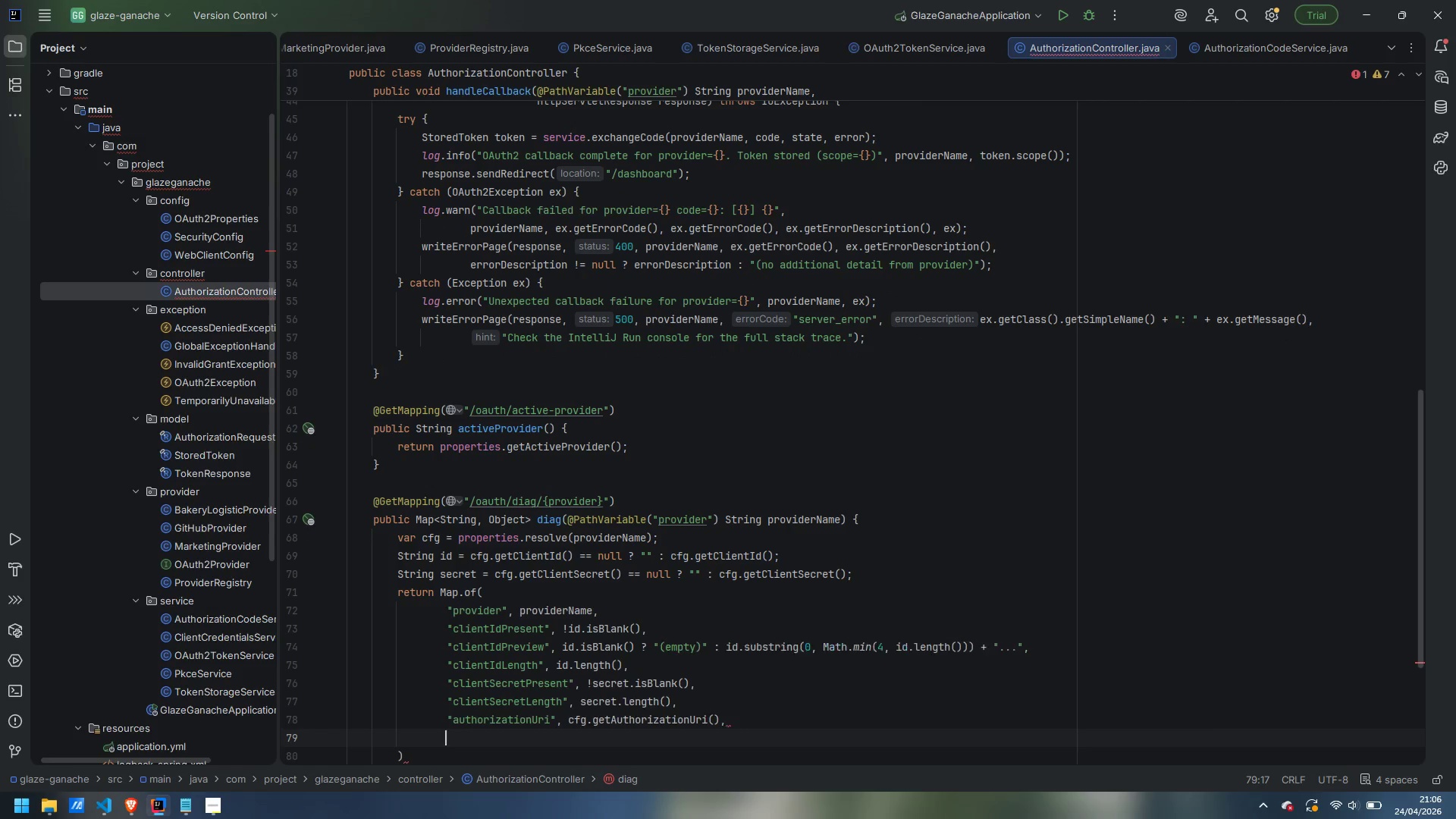 
 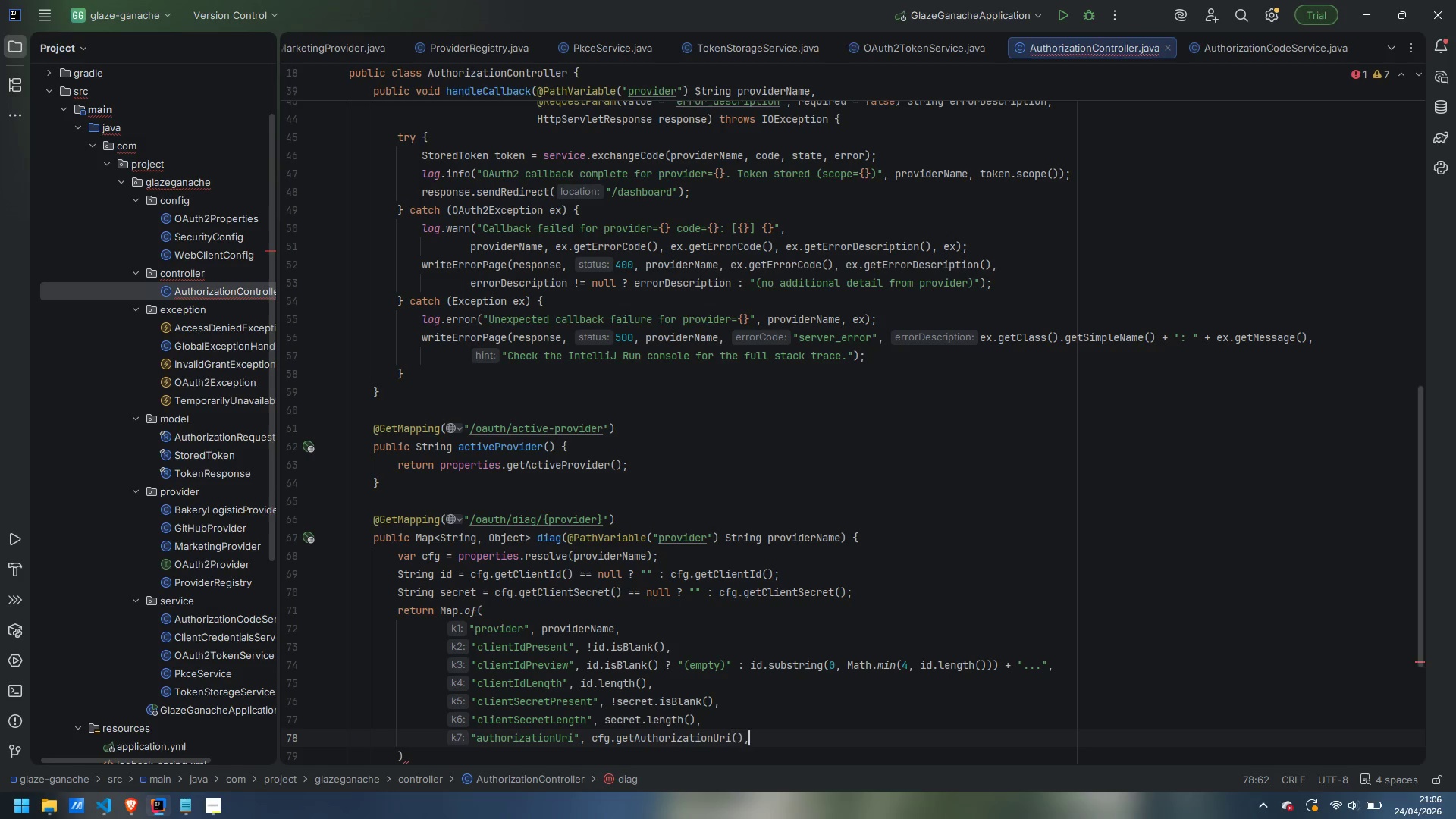 
key(Enter)
 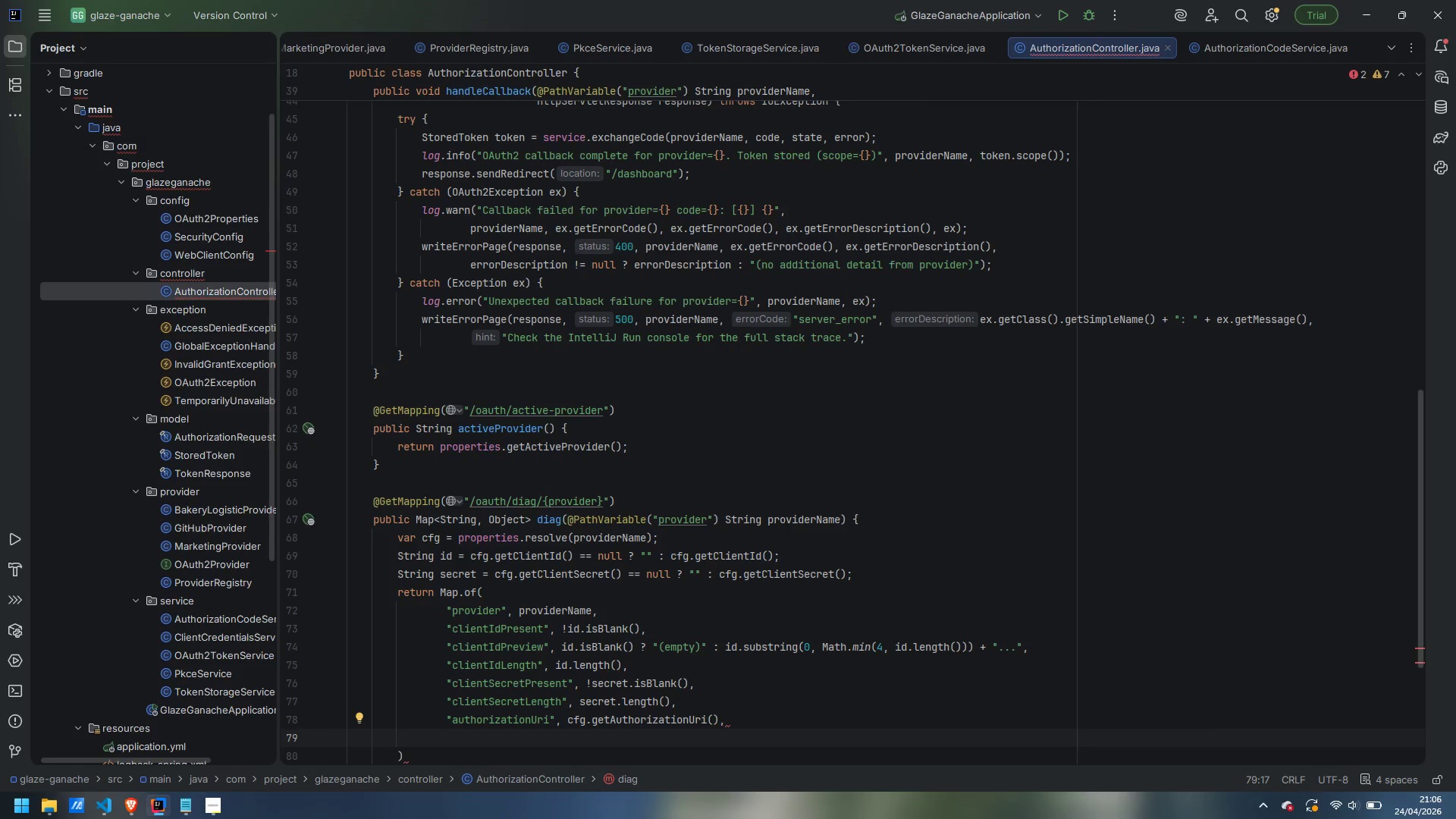 
type("tokenur)
key(Backspace)
key(Backspace)
type(Uri)
 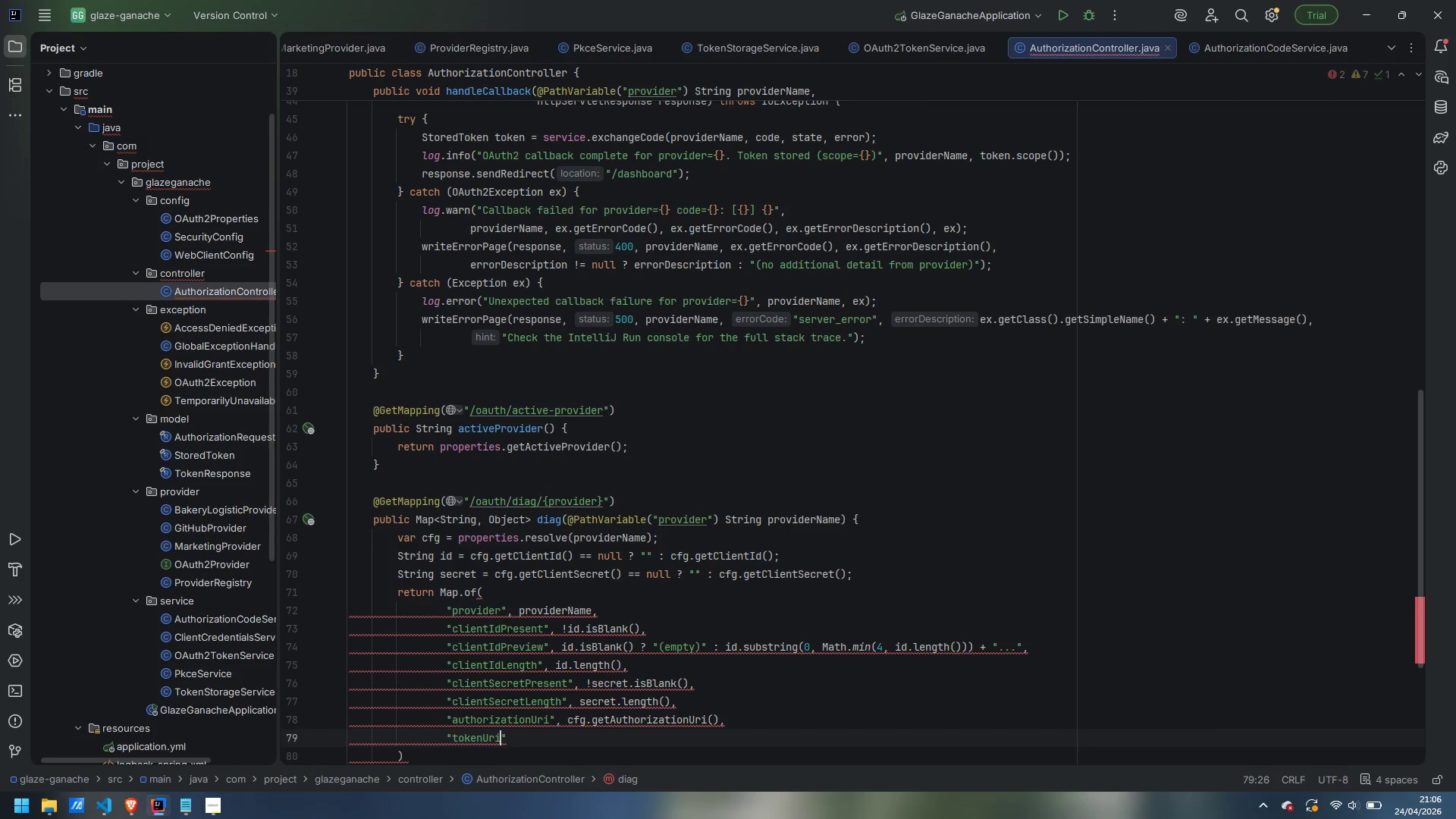 
key(ArrowRight)
 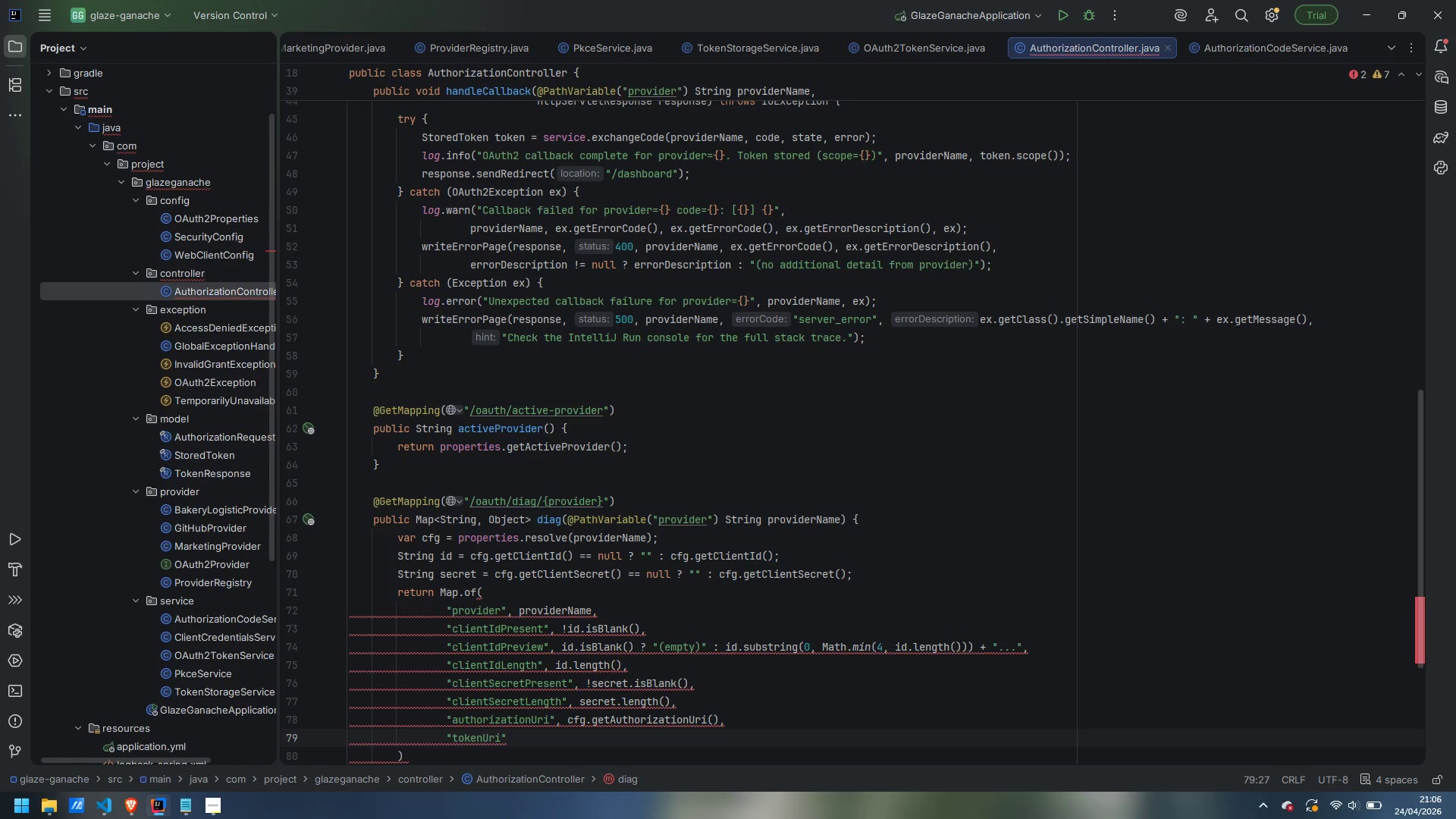 
type(, cfg.getTokenUri(),)
 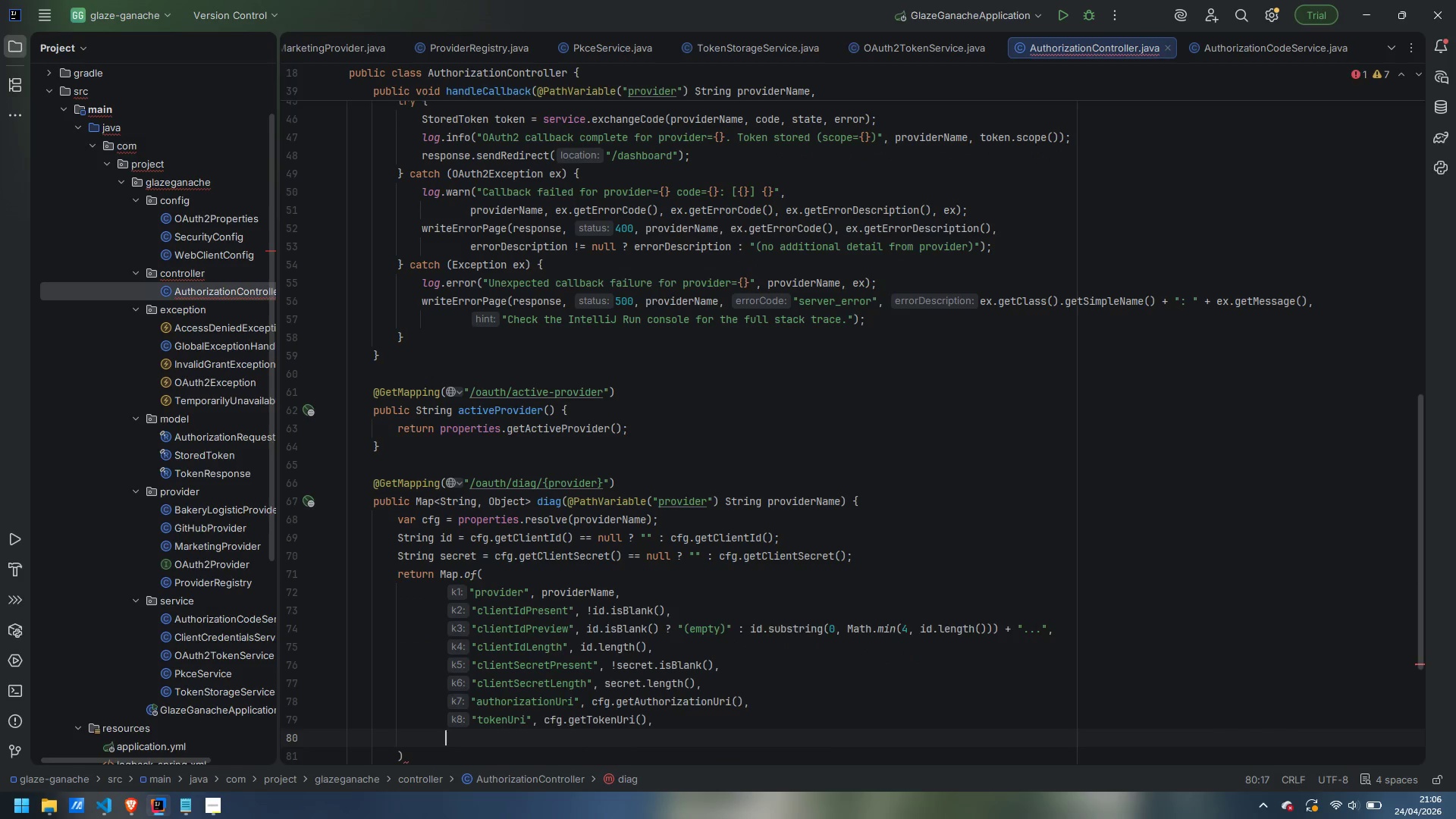 
 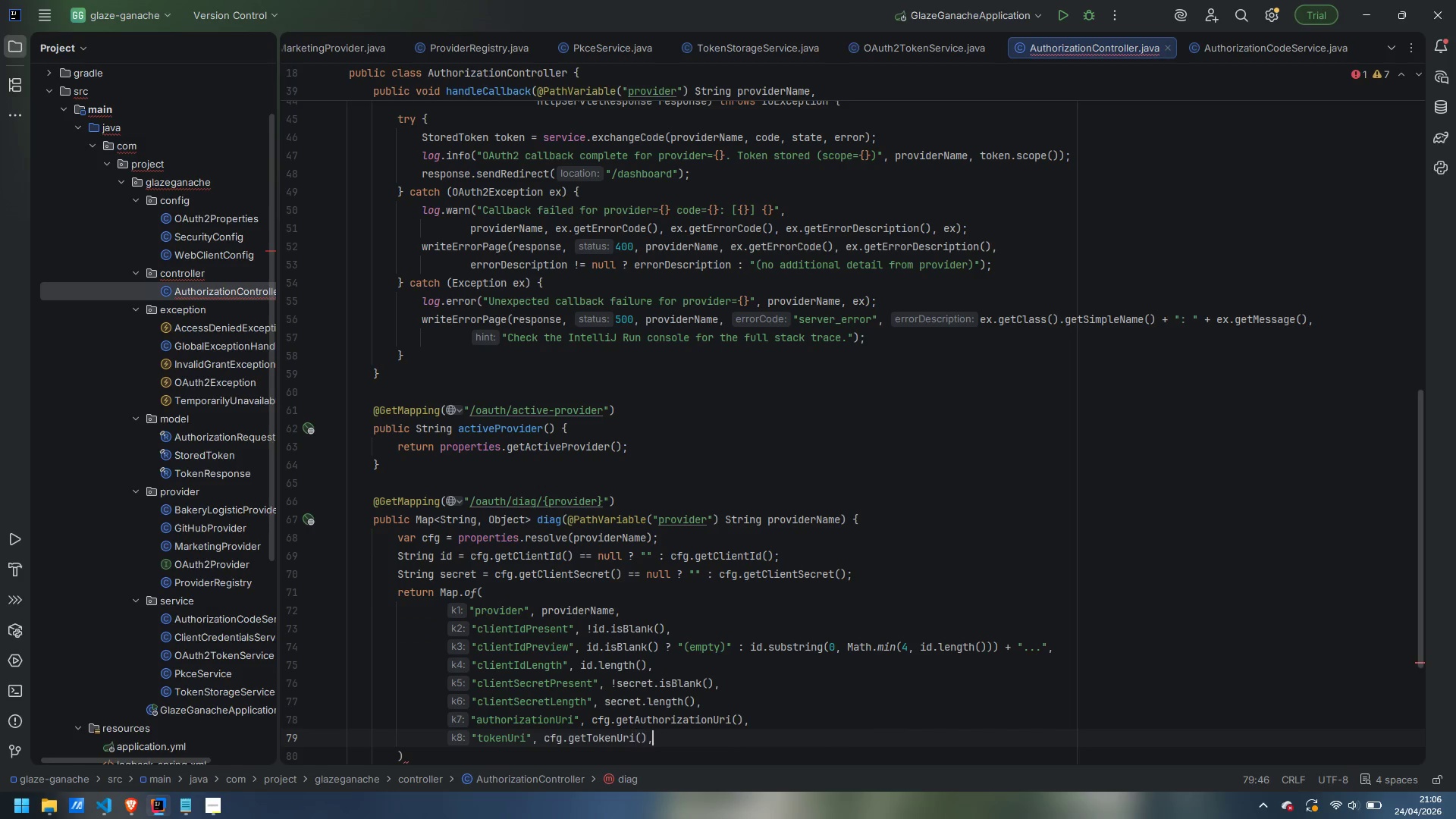 
key(Enter)
 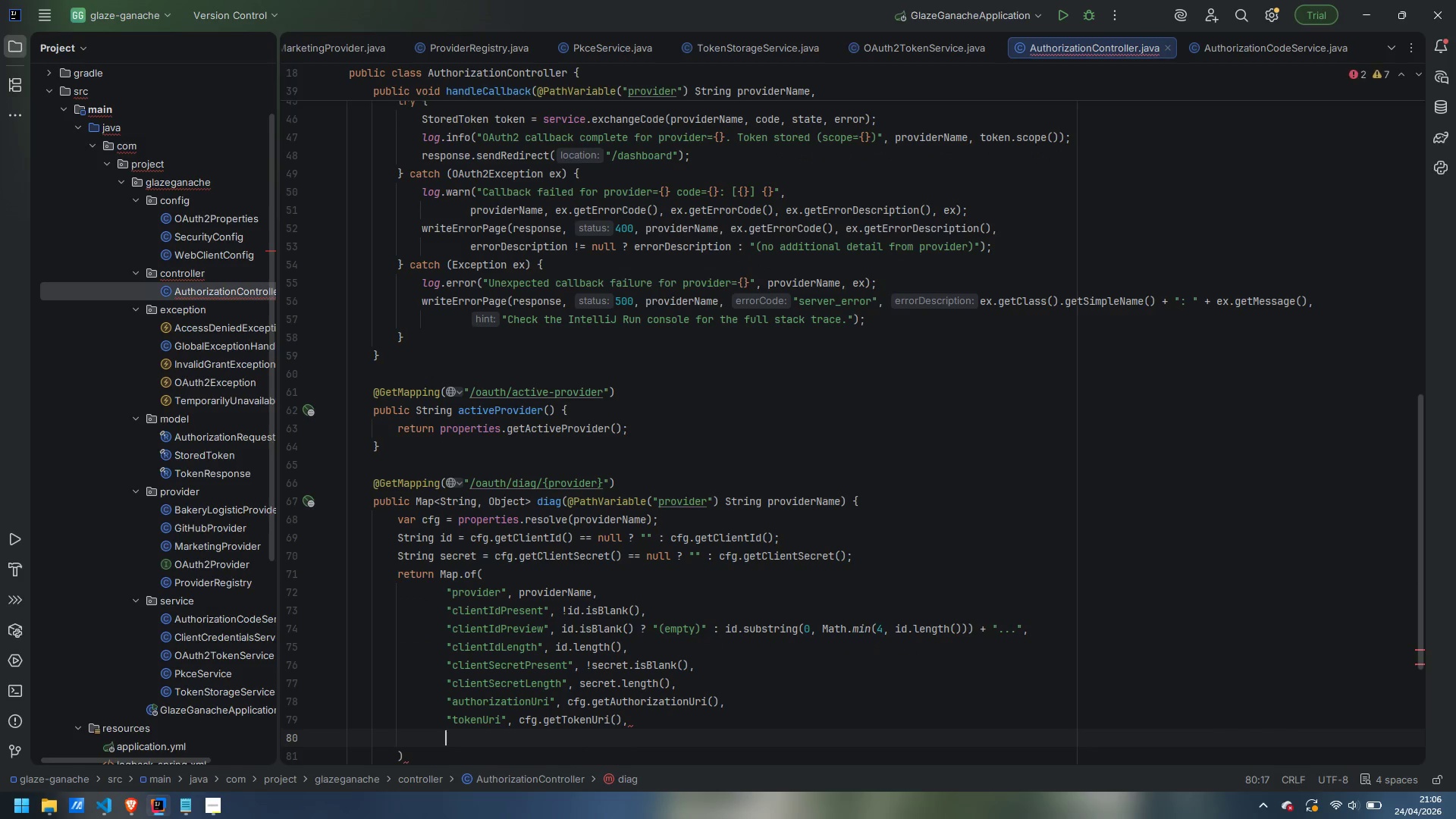 
type("redirectUri)
 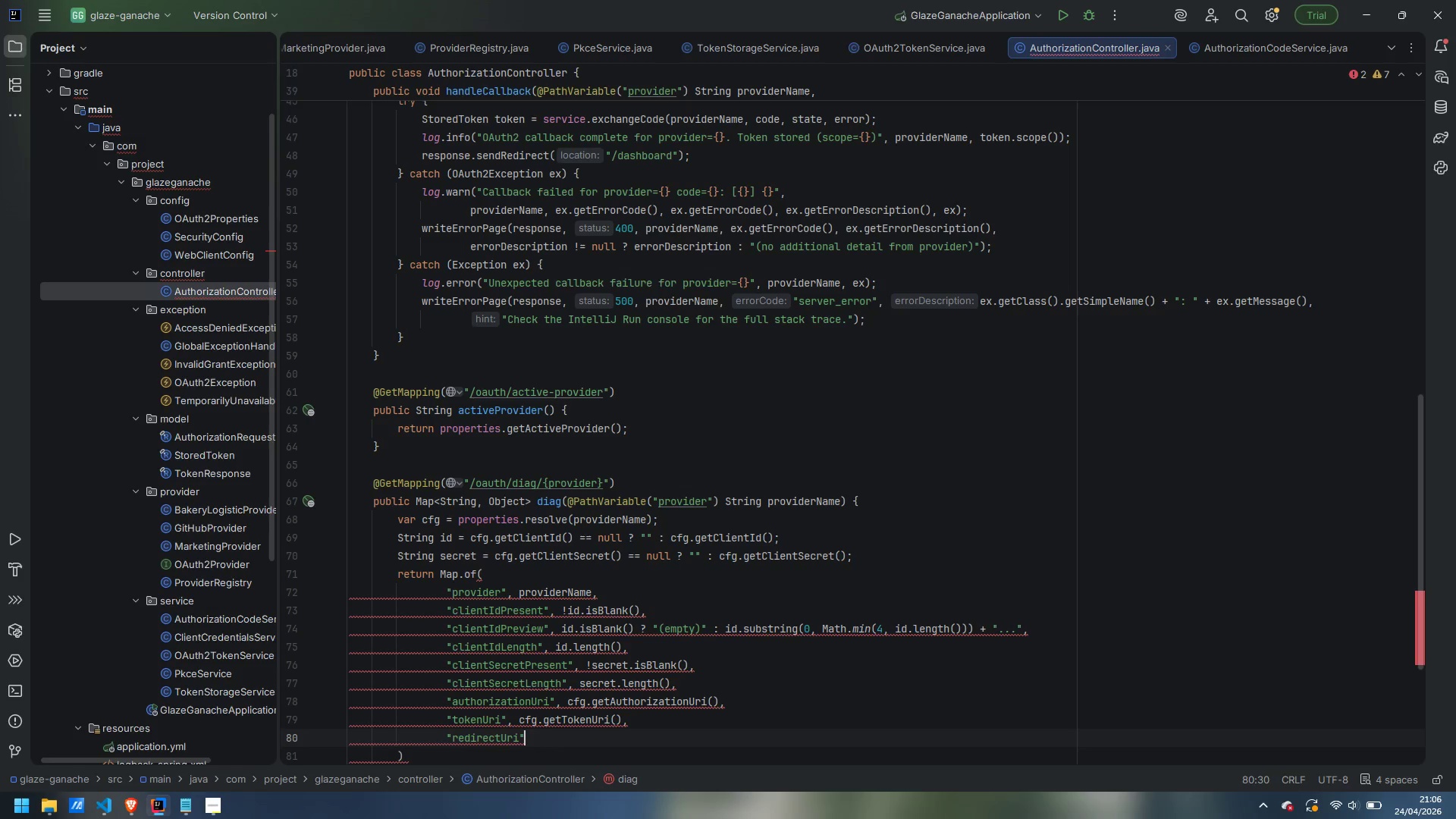 
 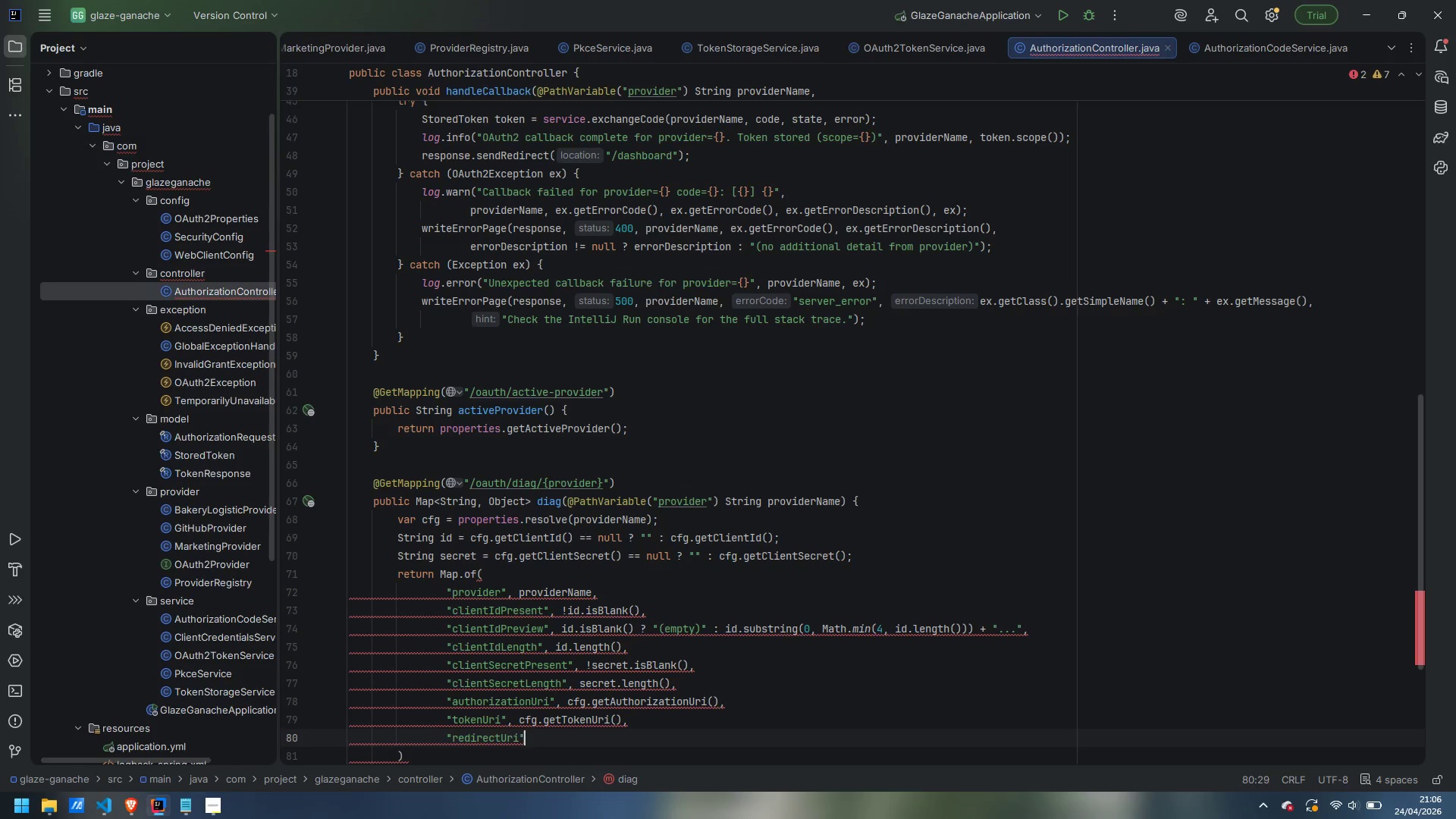 
key(ArrowRight)
 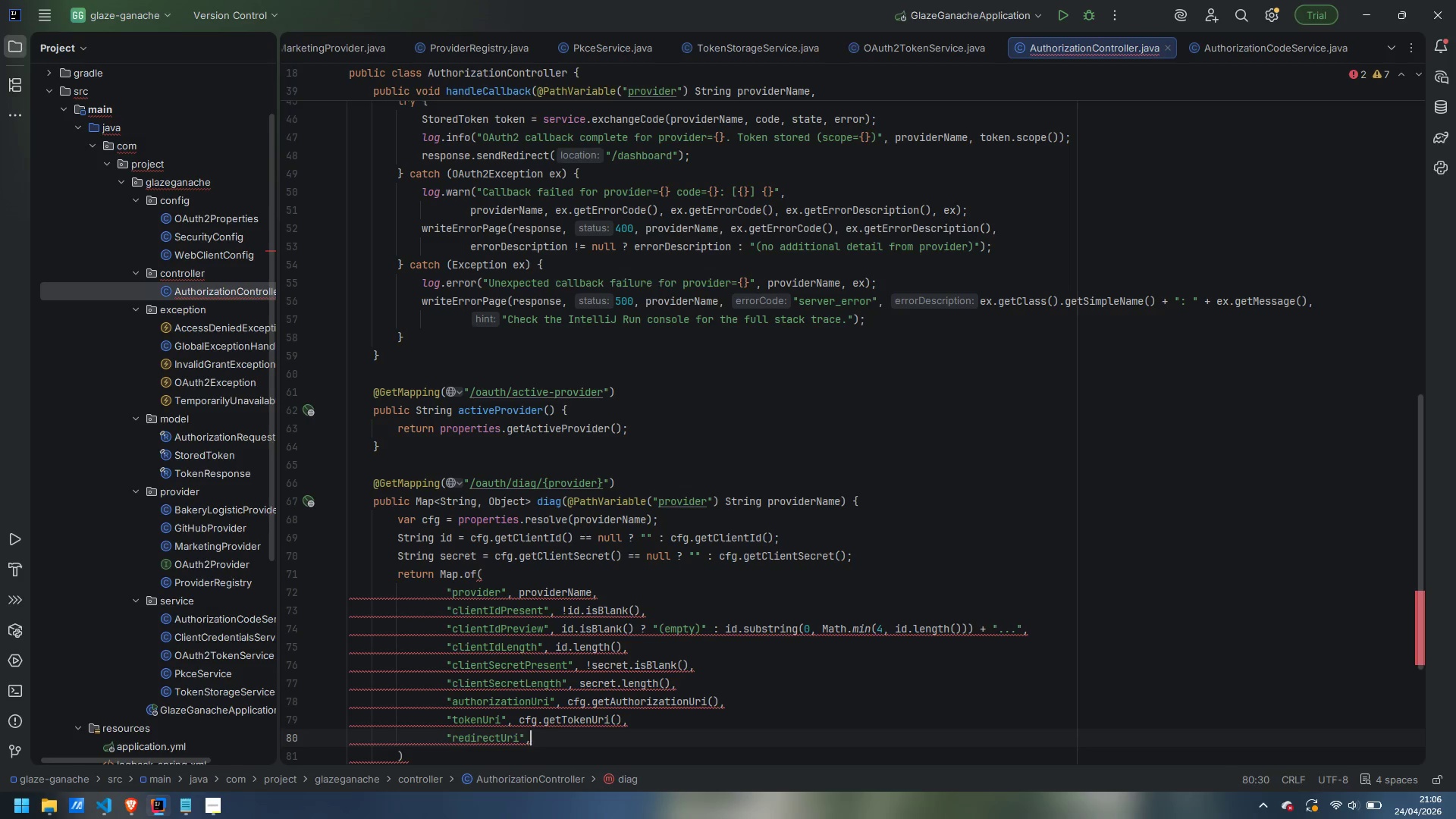 
type(, cfg.getRedirectUri(),)
 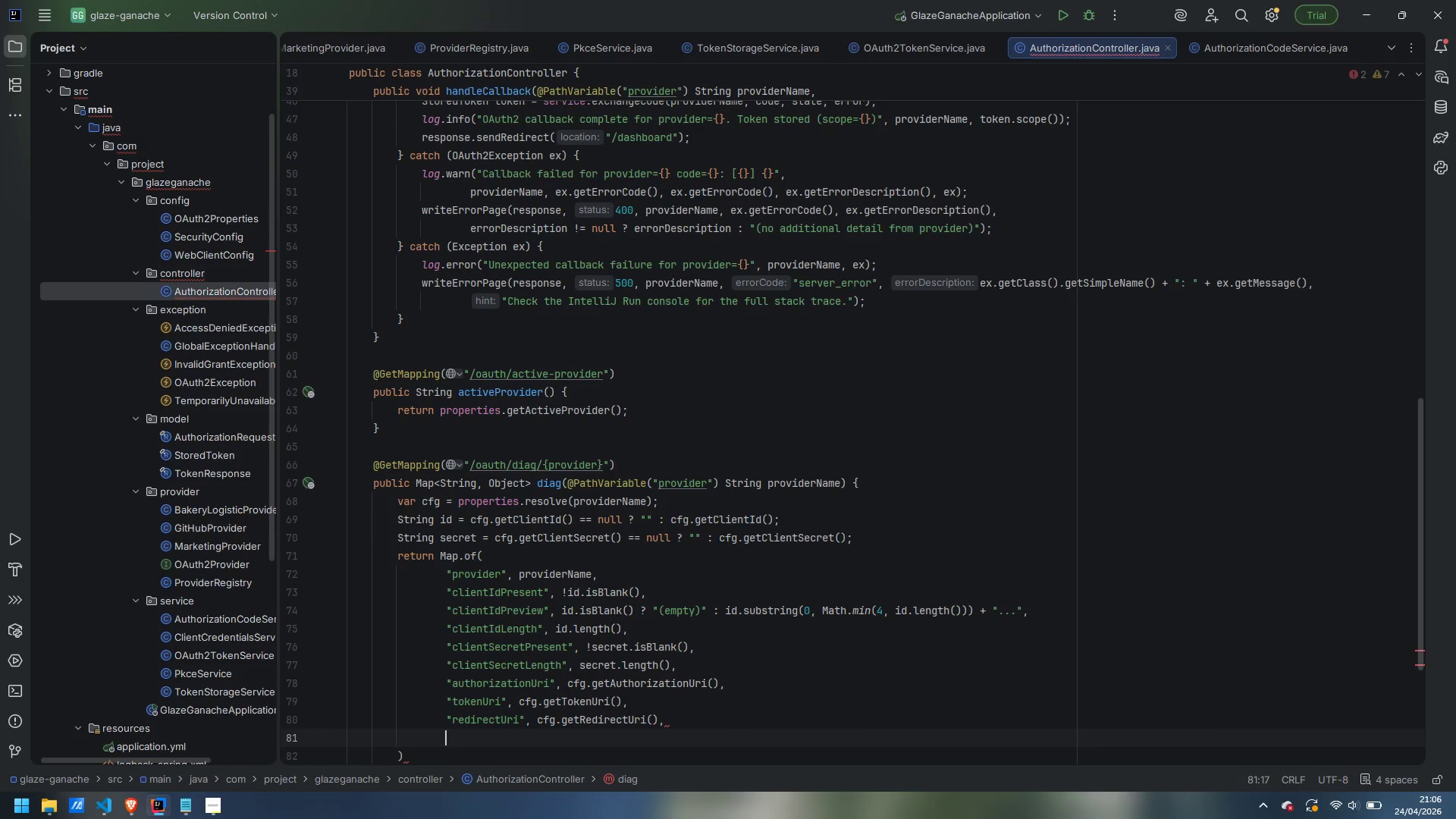 
 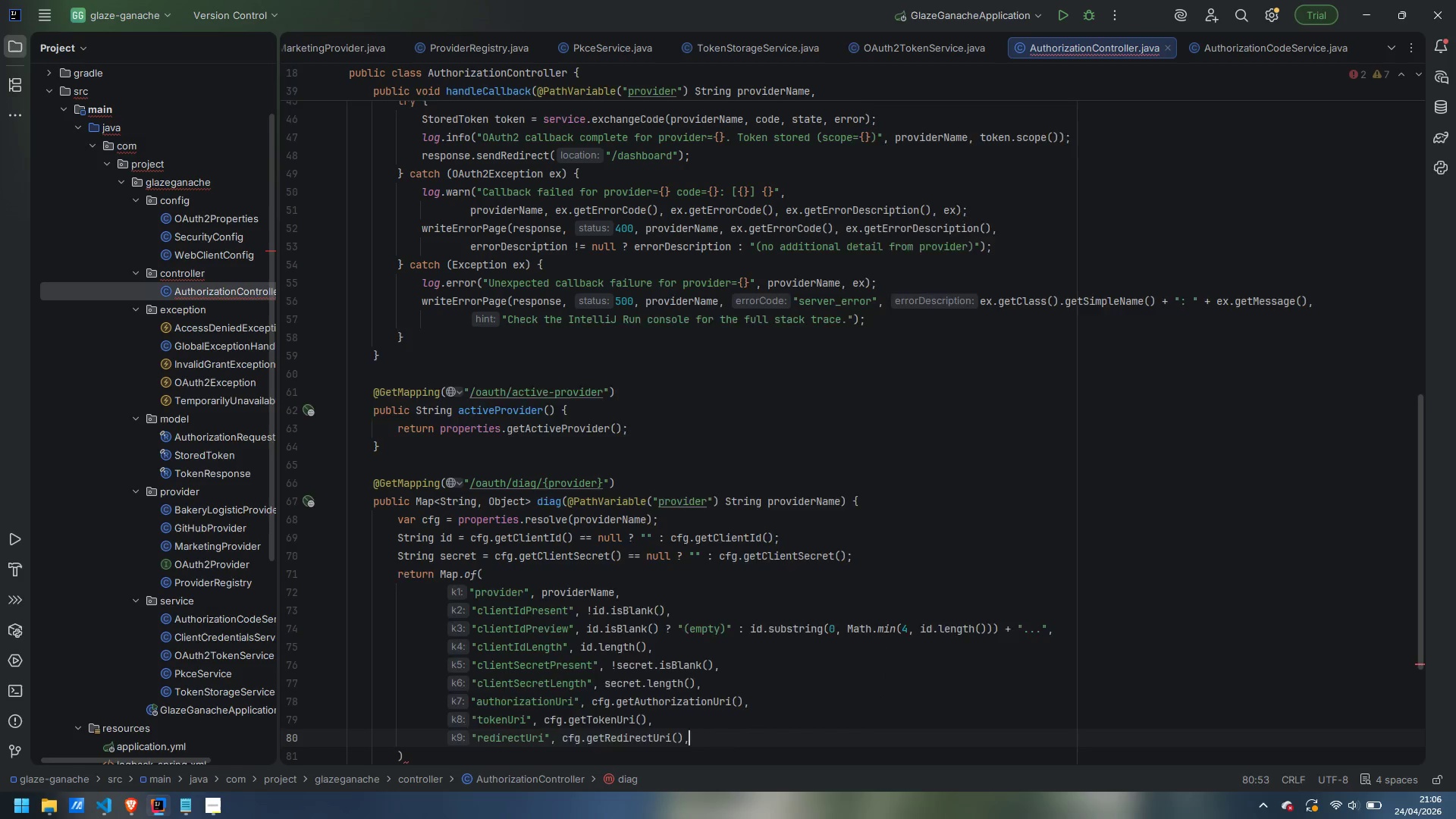 
key(Enter)
 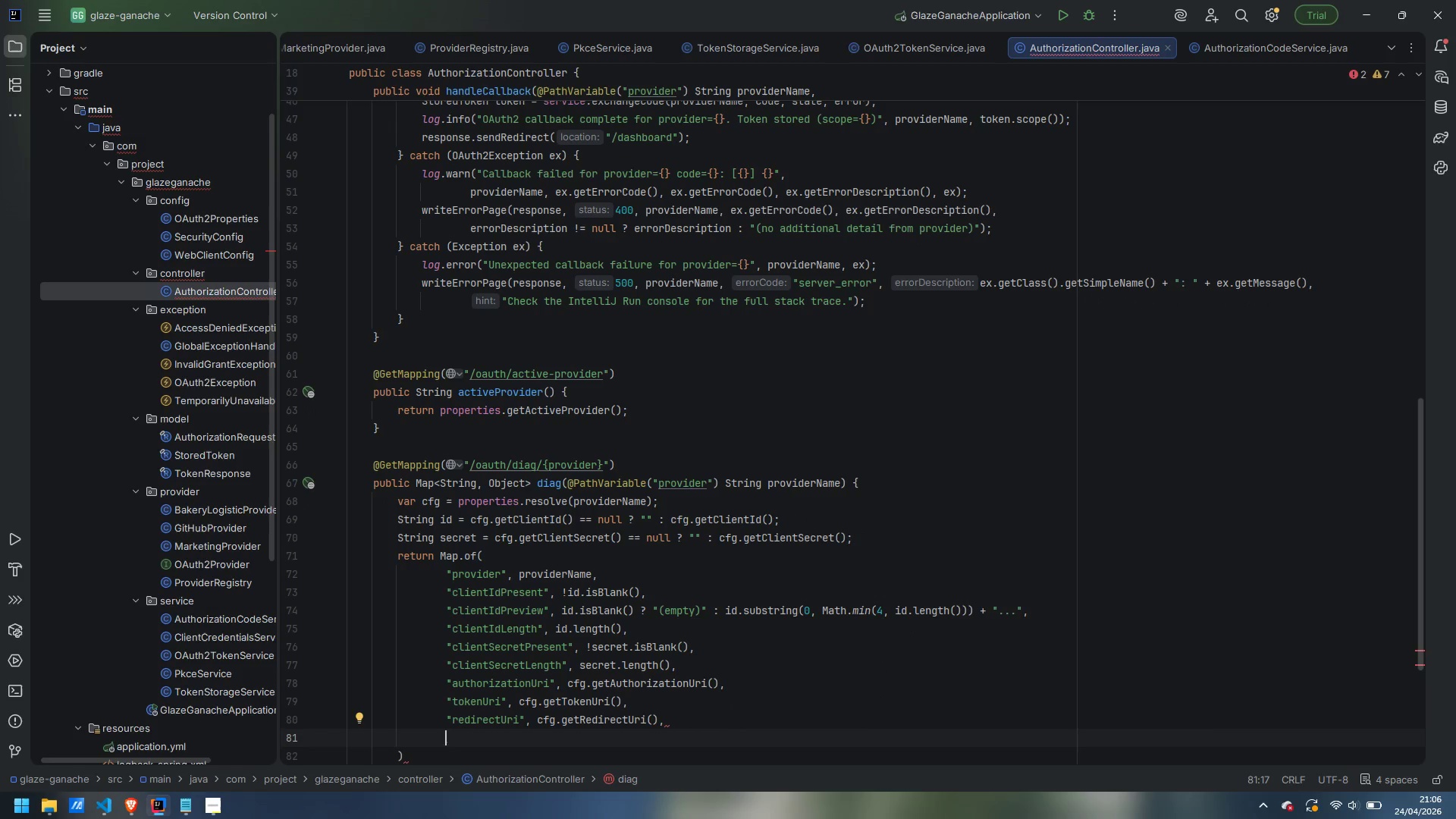 
type("scopes)
 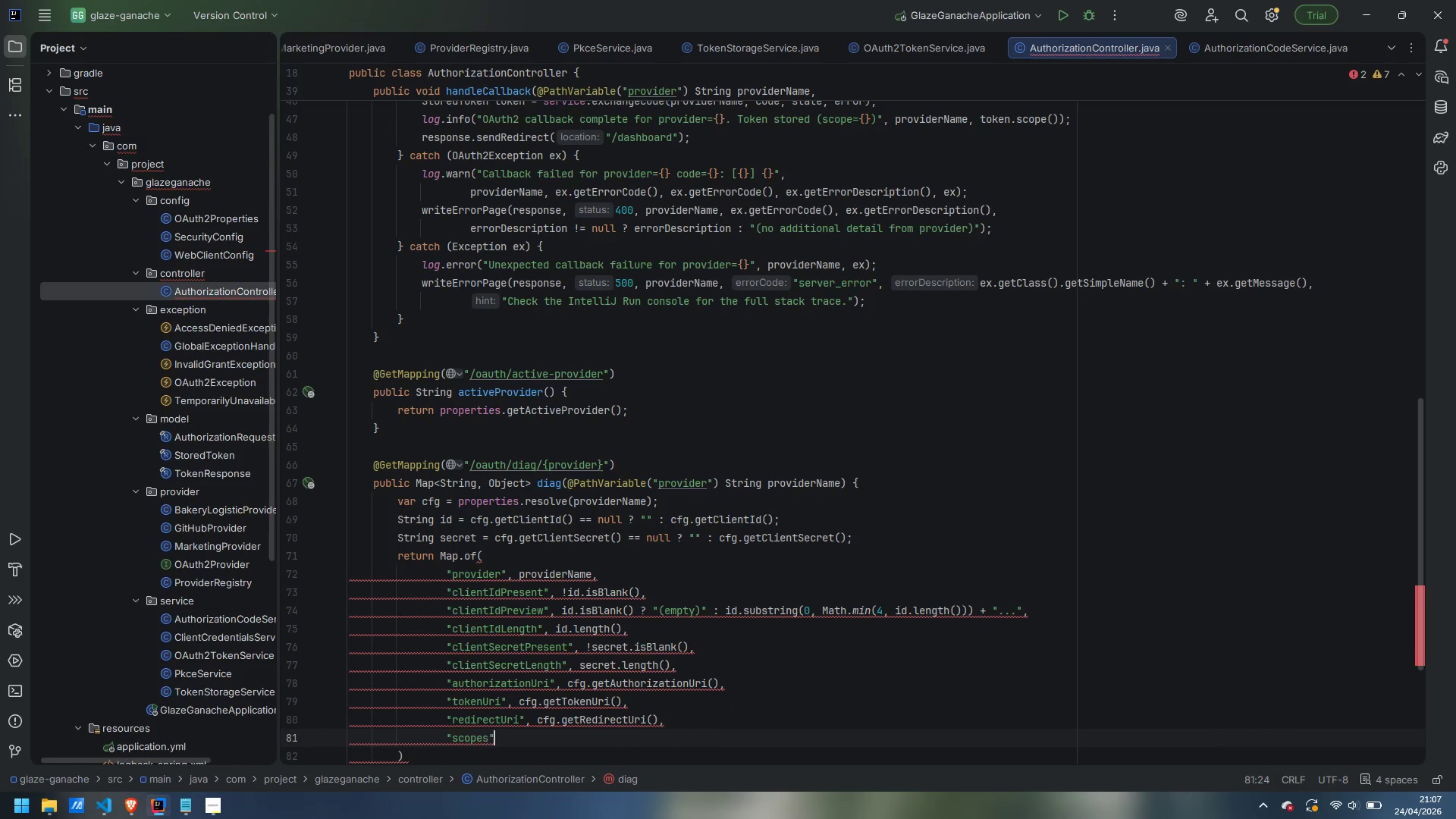 
key(ArrowRight)
 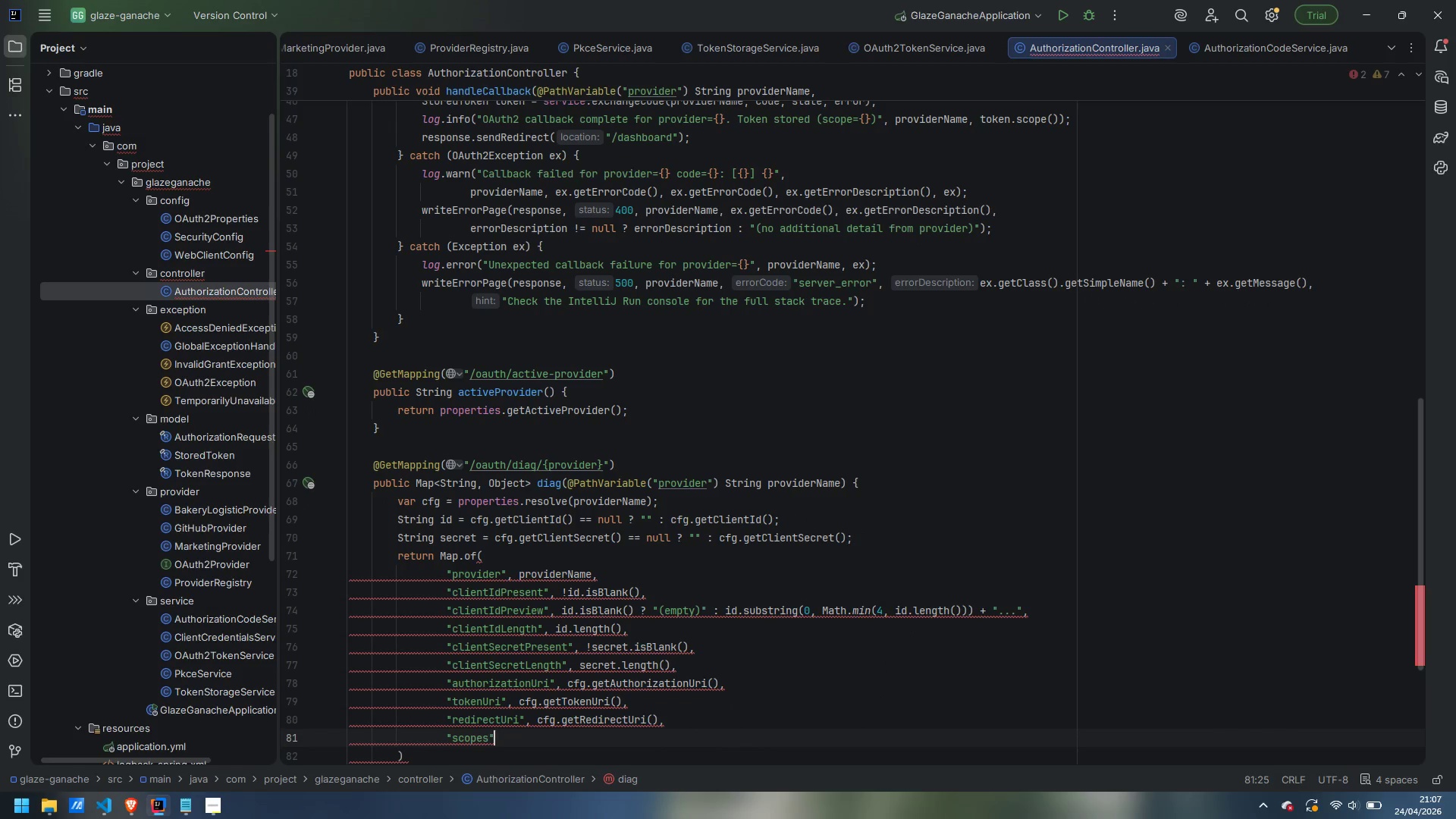 
type(, cfg.scopeList())
 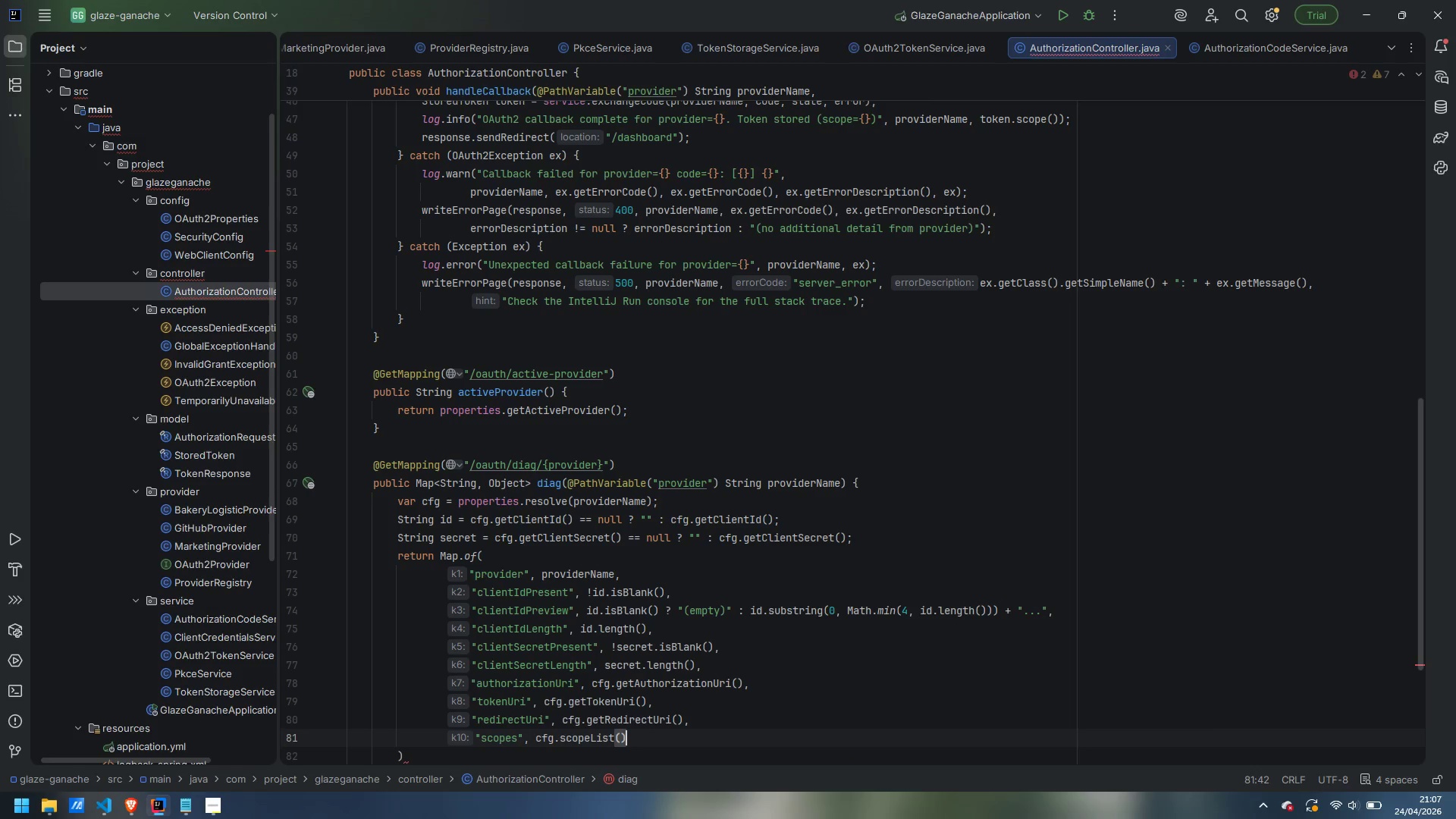 
key(Control+Delete)
 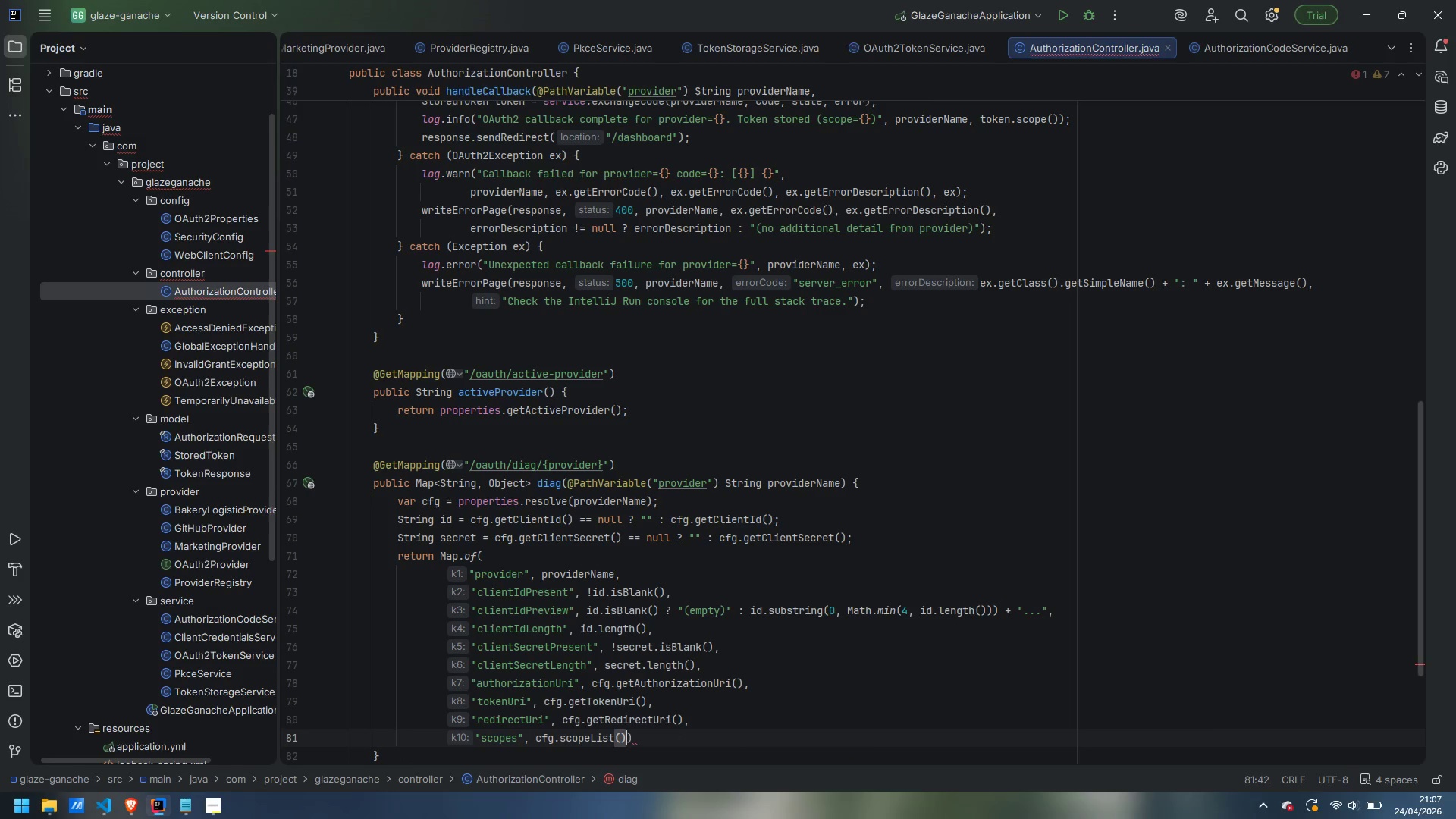 
key(Control+Delete)
 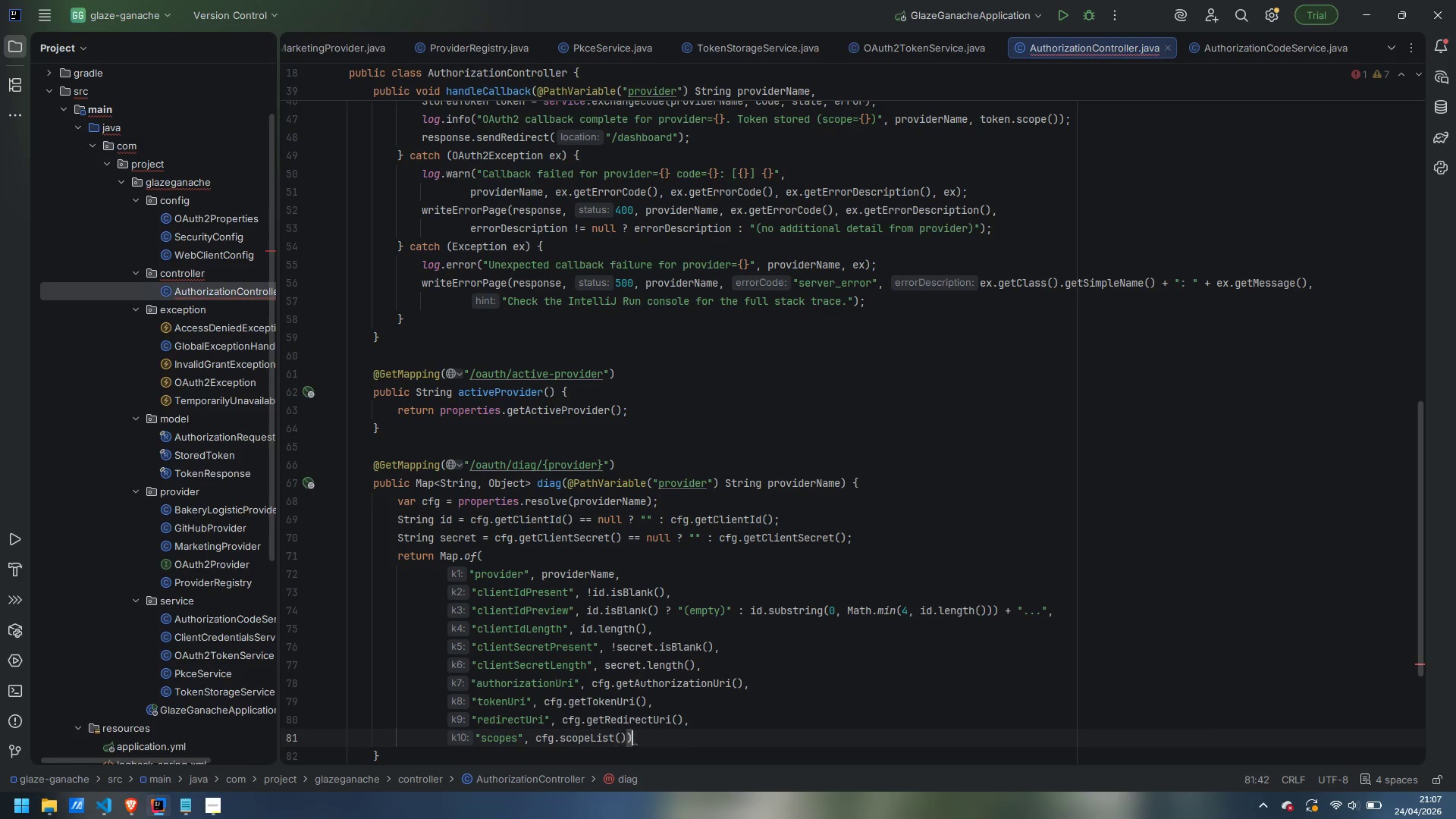 
key(ArrowRight)
 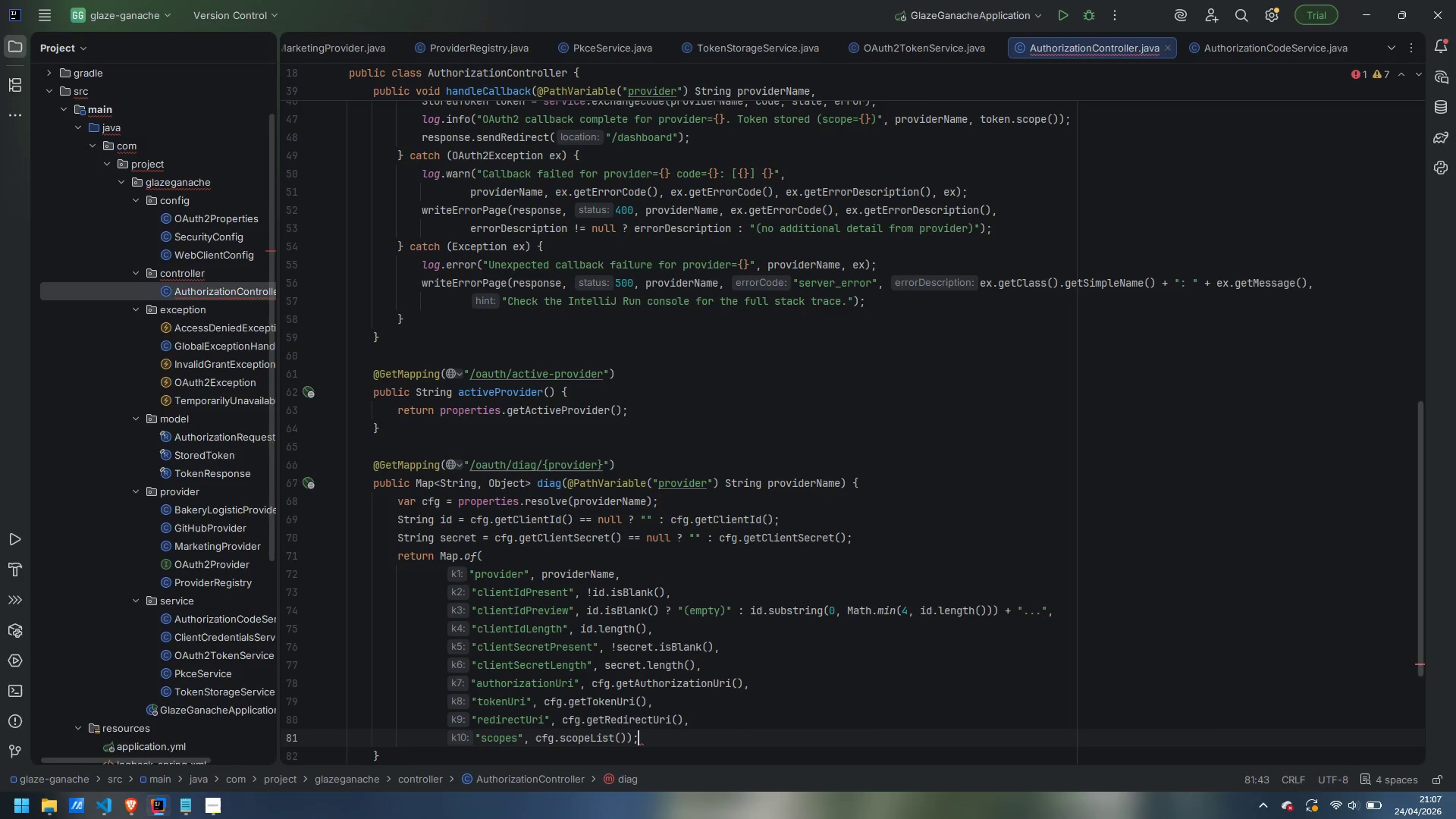 
key(Semicolon)
 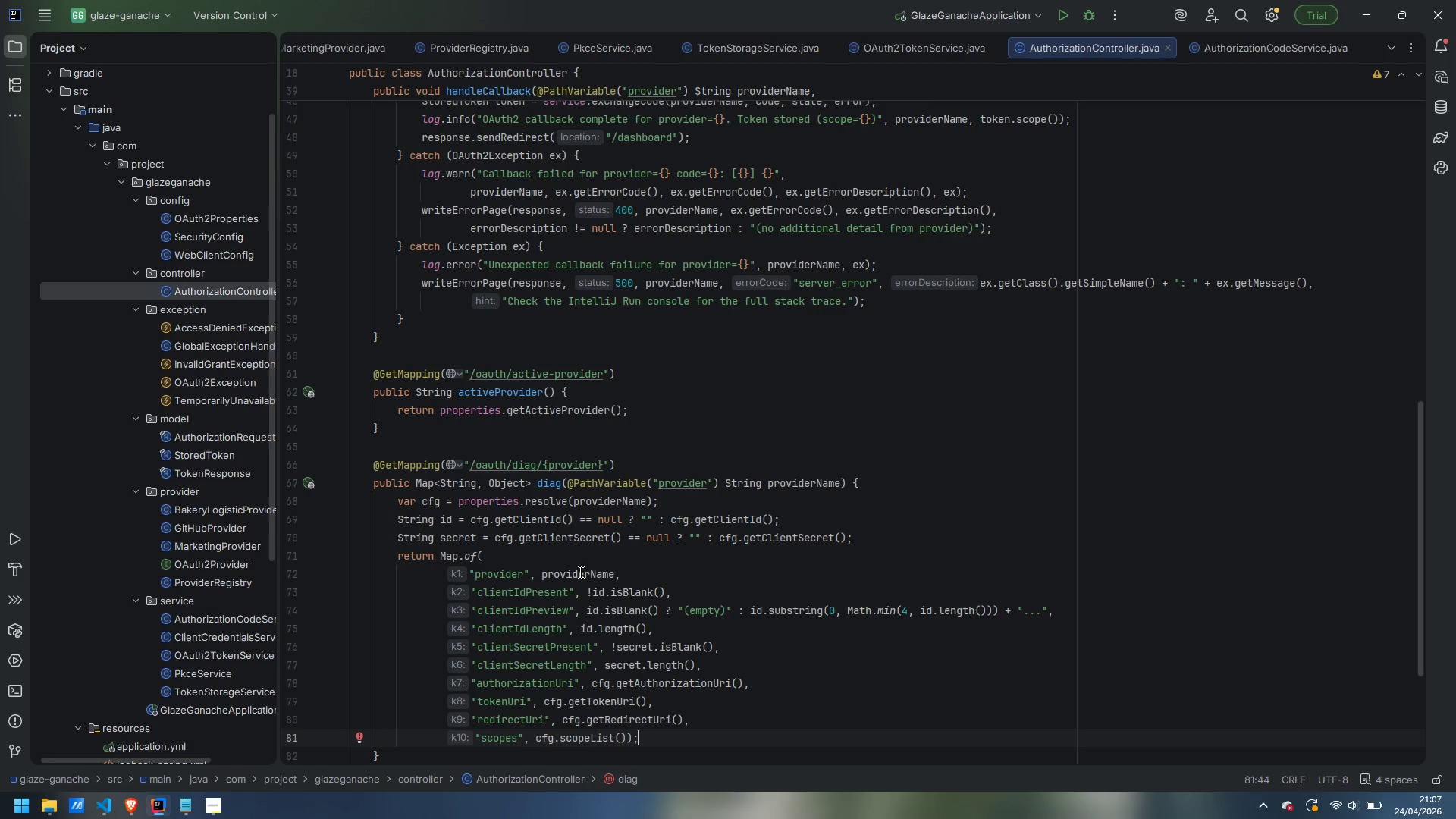 
scroll: coordinate [702, 569], scroll_direction: down, amount: 2.0
 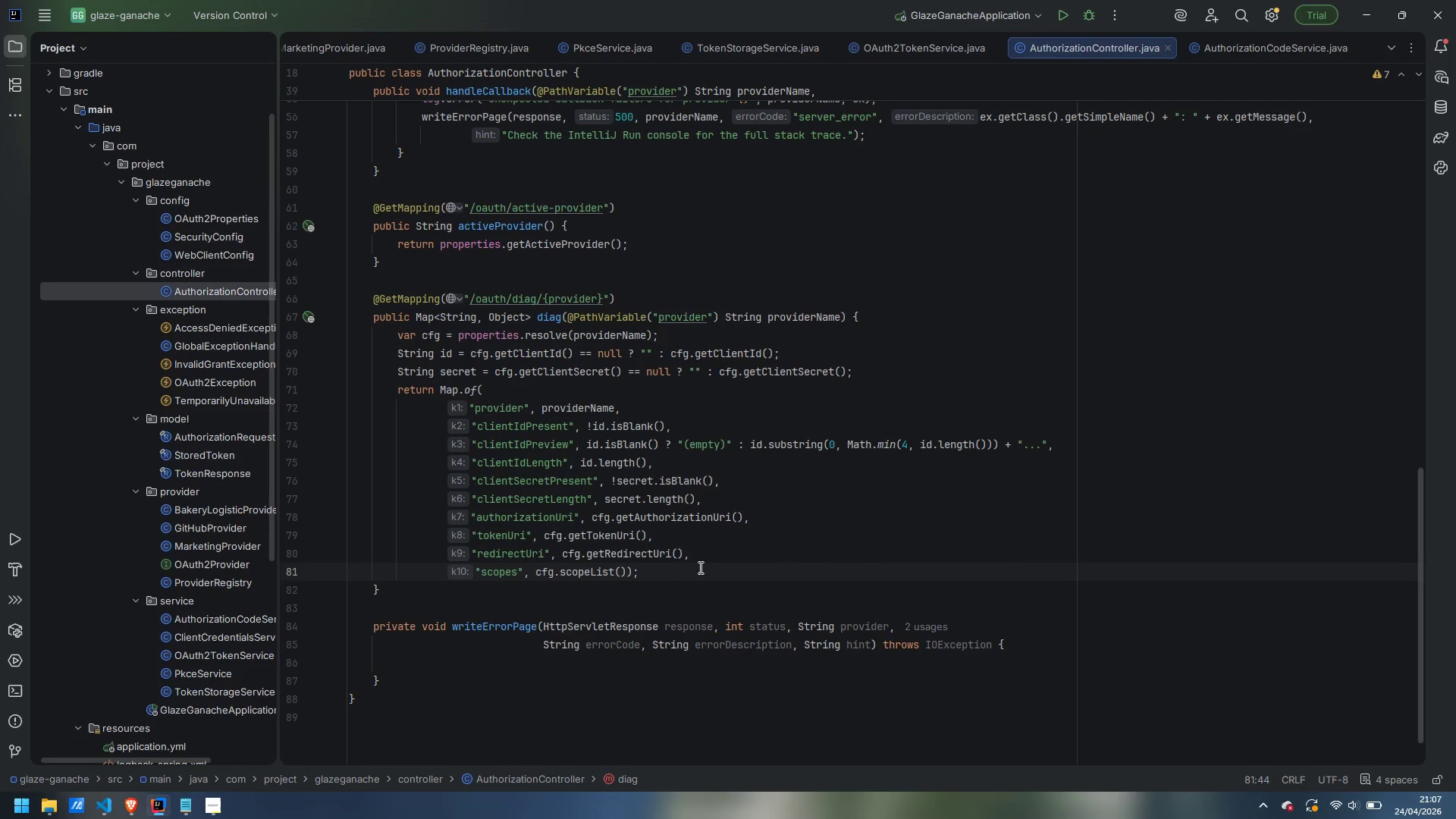 
wait(11.98)
 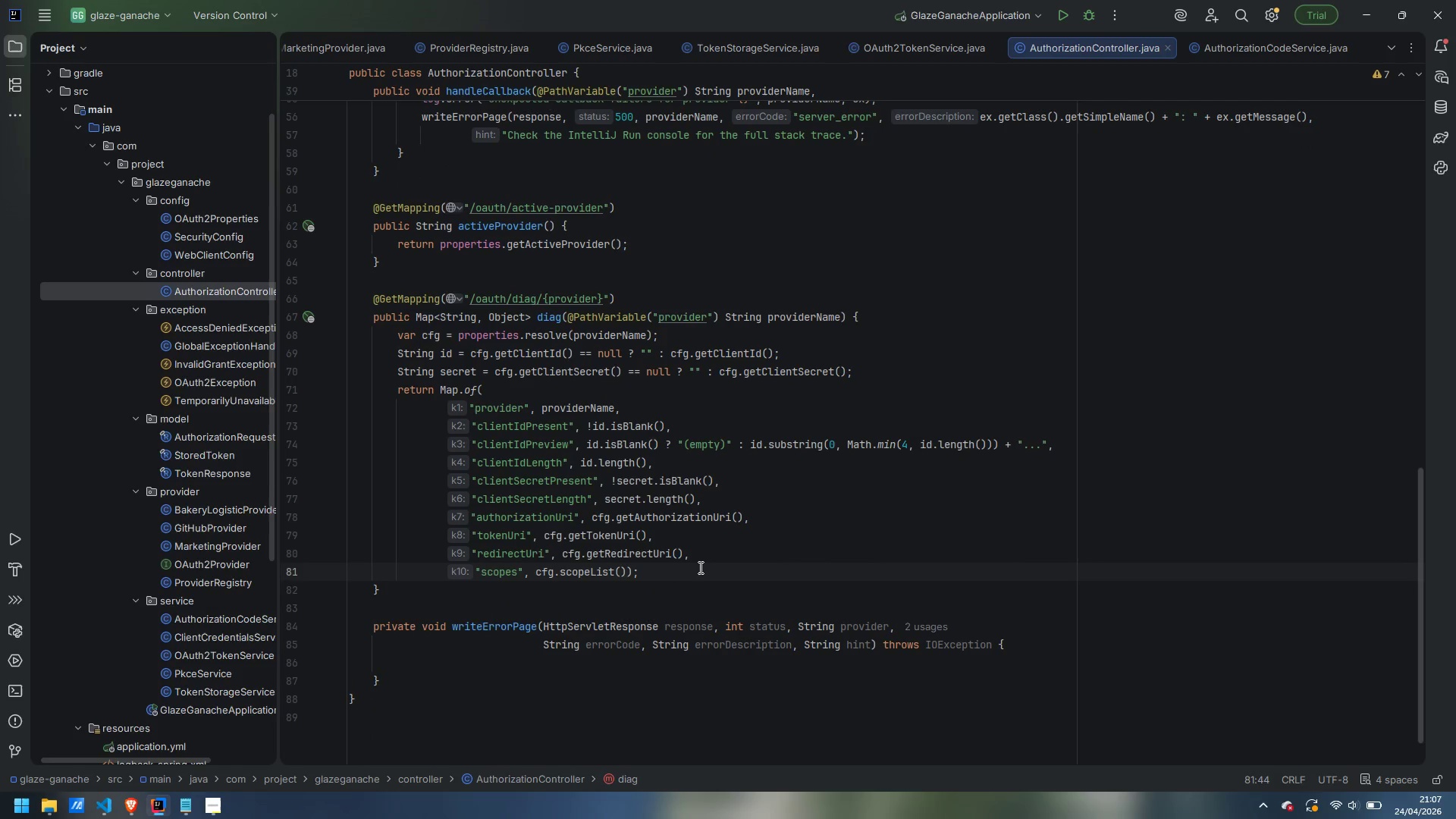 
scroll: coordinate [721, 554], scroll_direction: up, amount: 9.0
 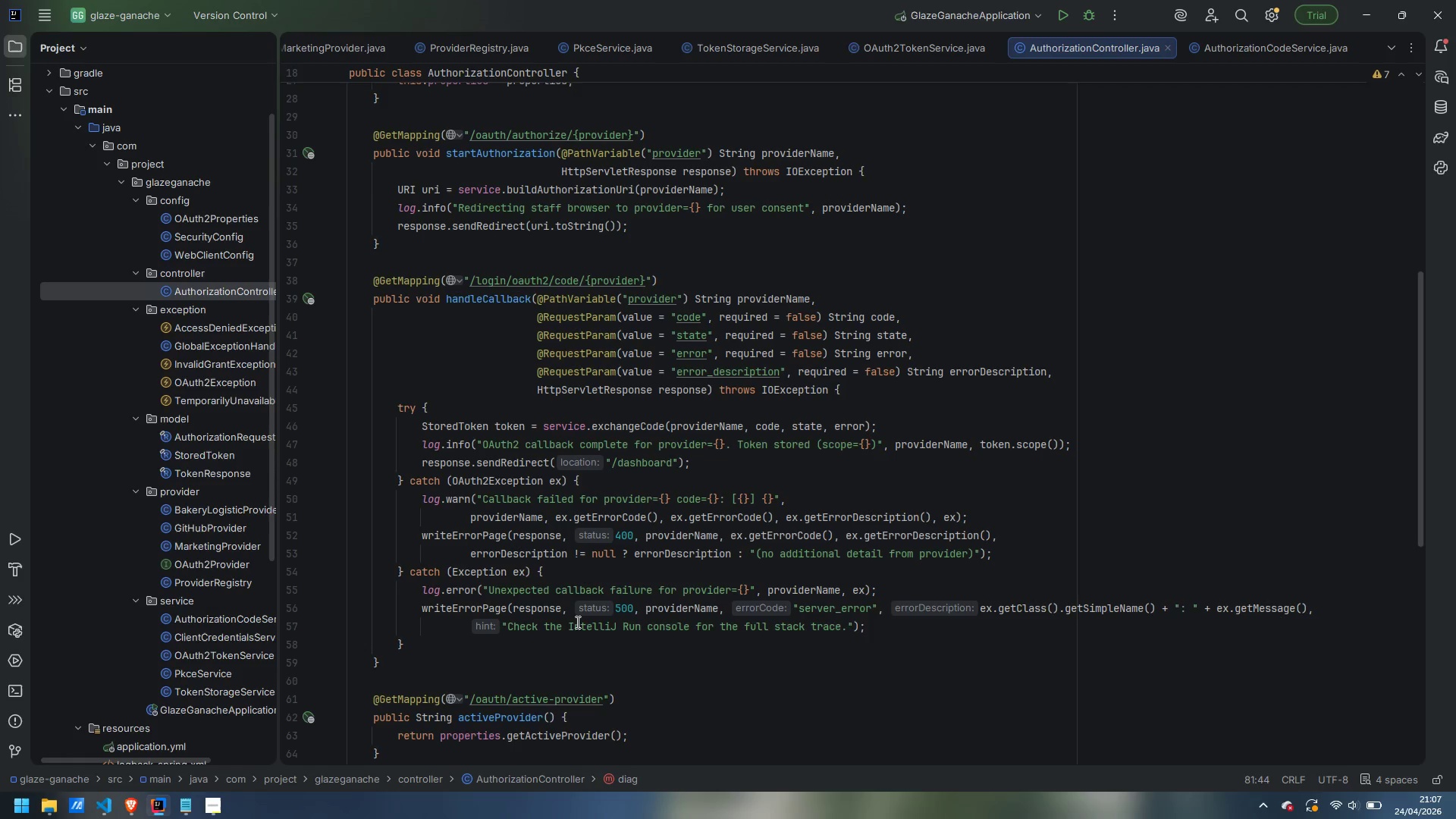 
wait(10.85)
 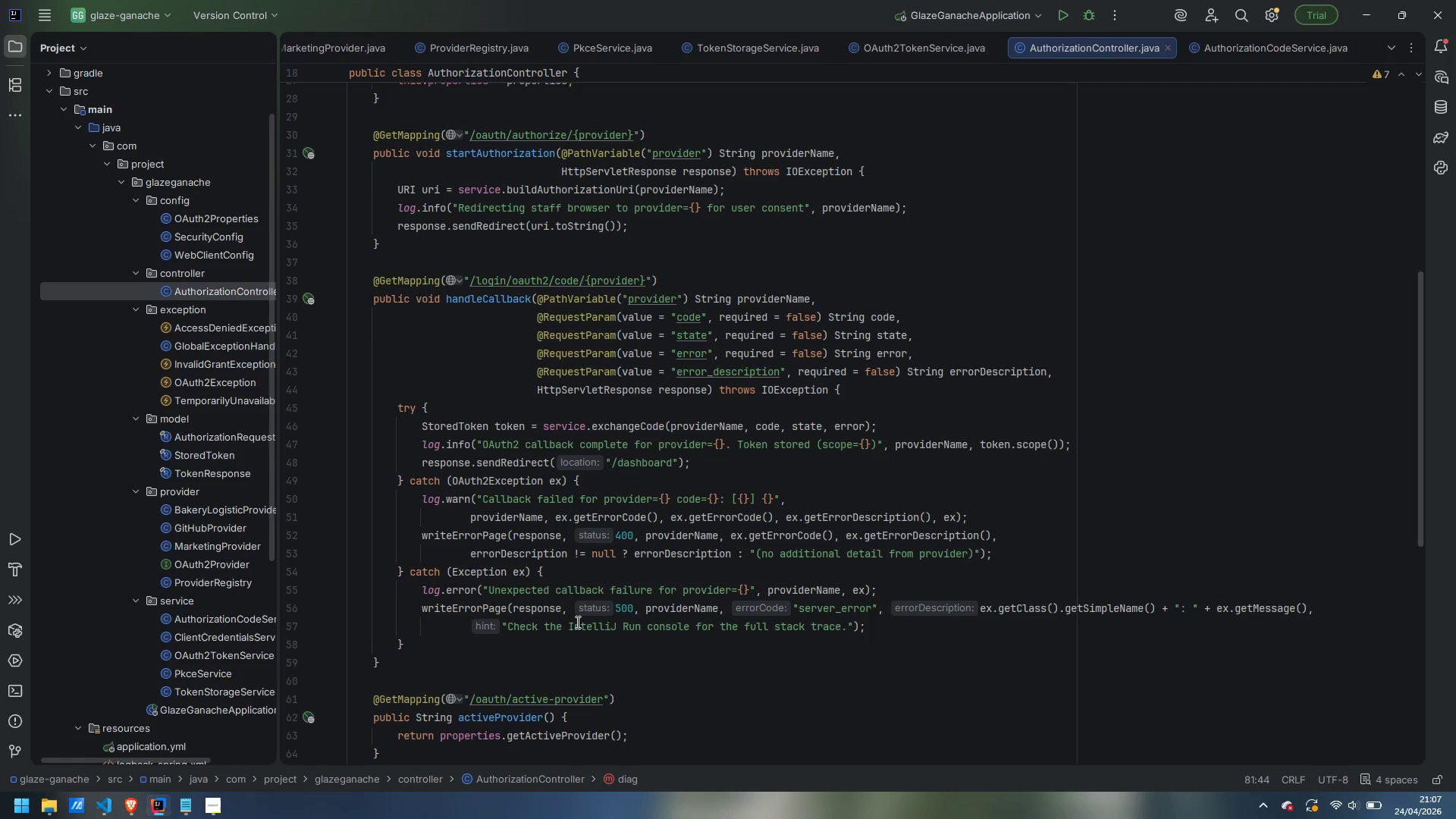 
mouse_move([564, 591])
 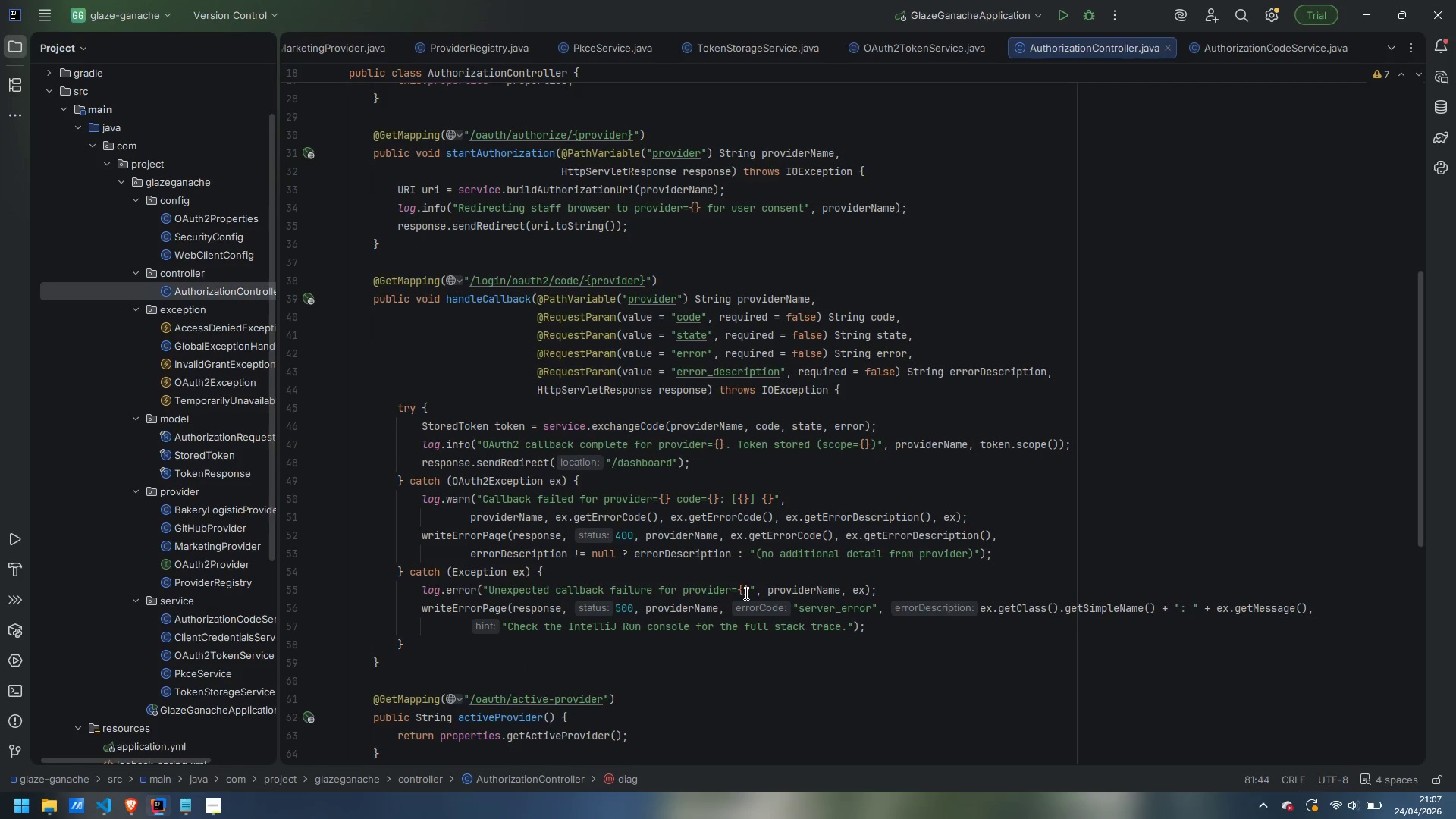 
scroll: coordinate [620, 566], scroll_direction: down, amount: 17.0
 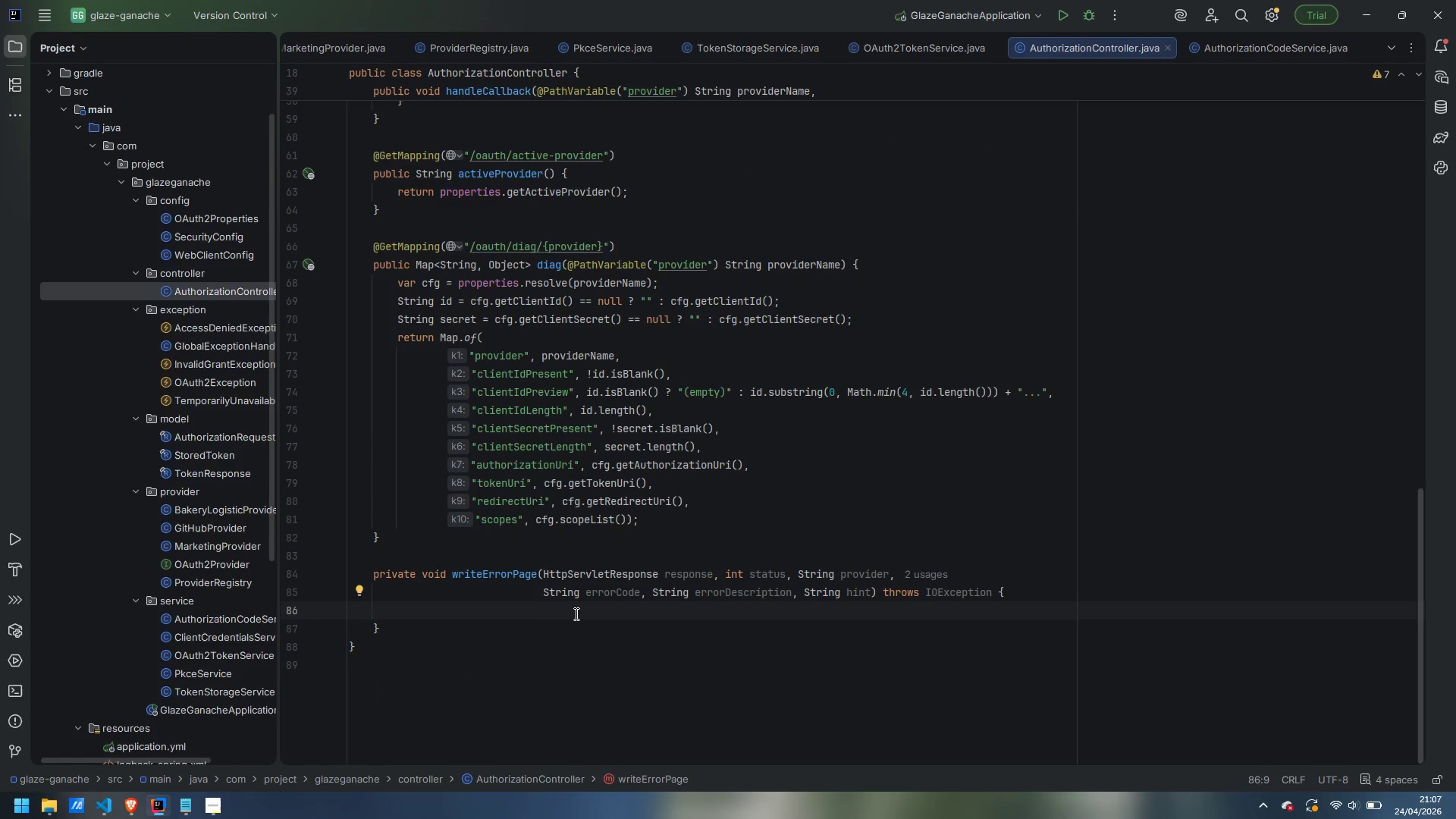 
type(respnse)
 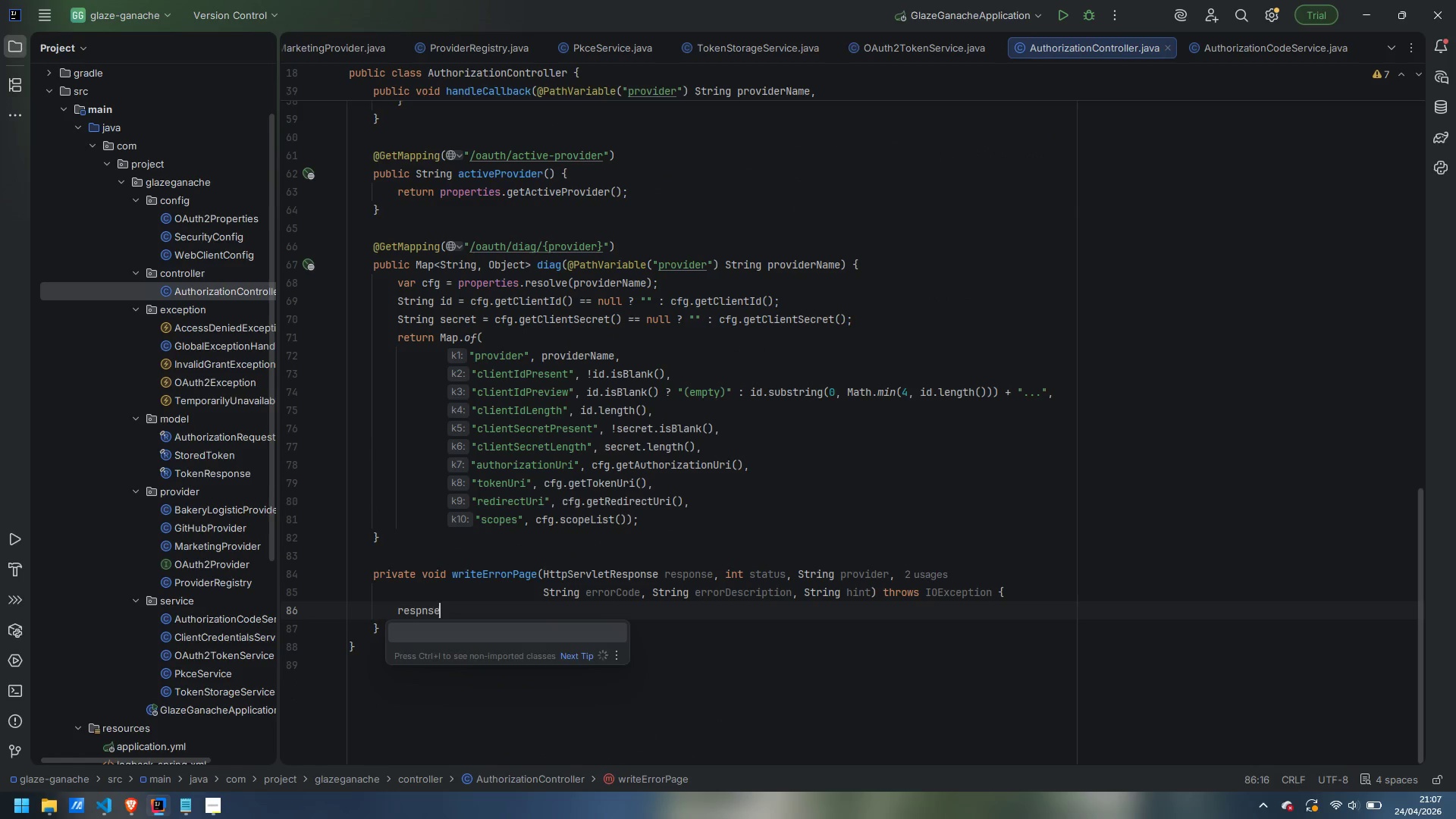 
key(Control+ControlLeft)
 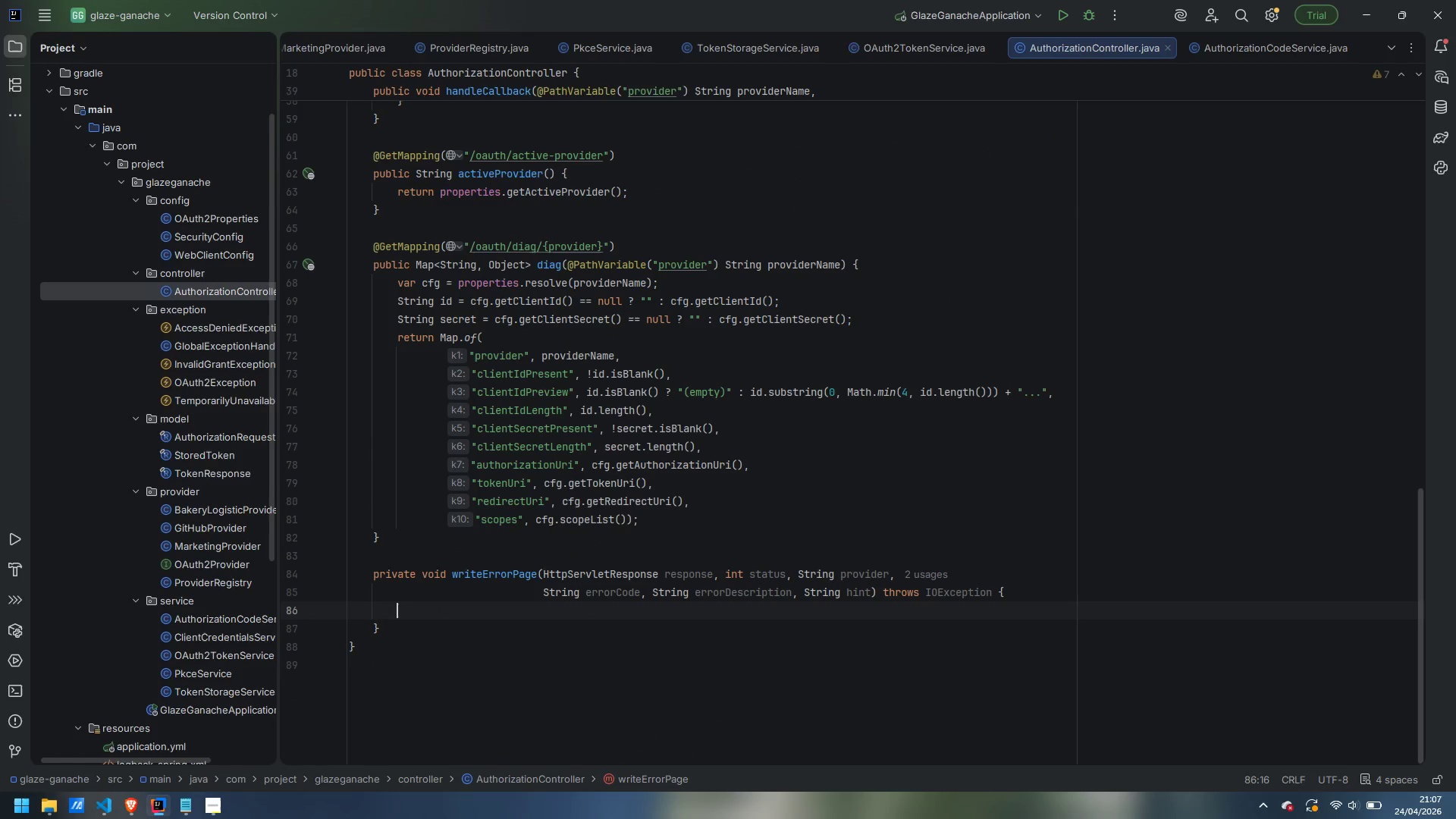 
key(Control+Backspace)
 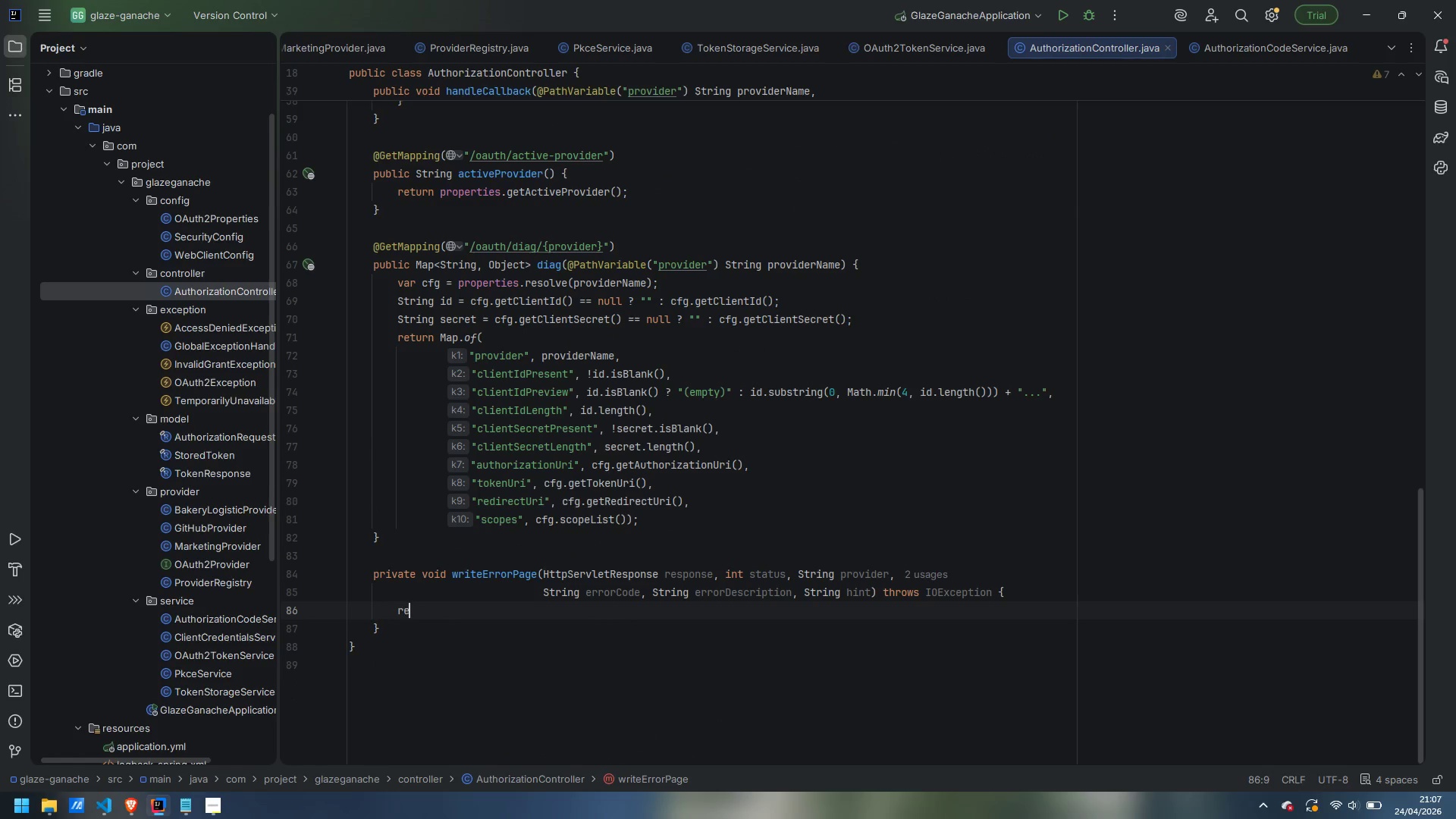 
type(response.setStatus(status)
 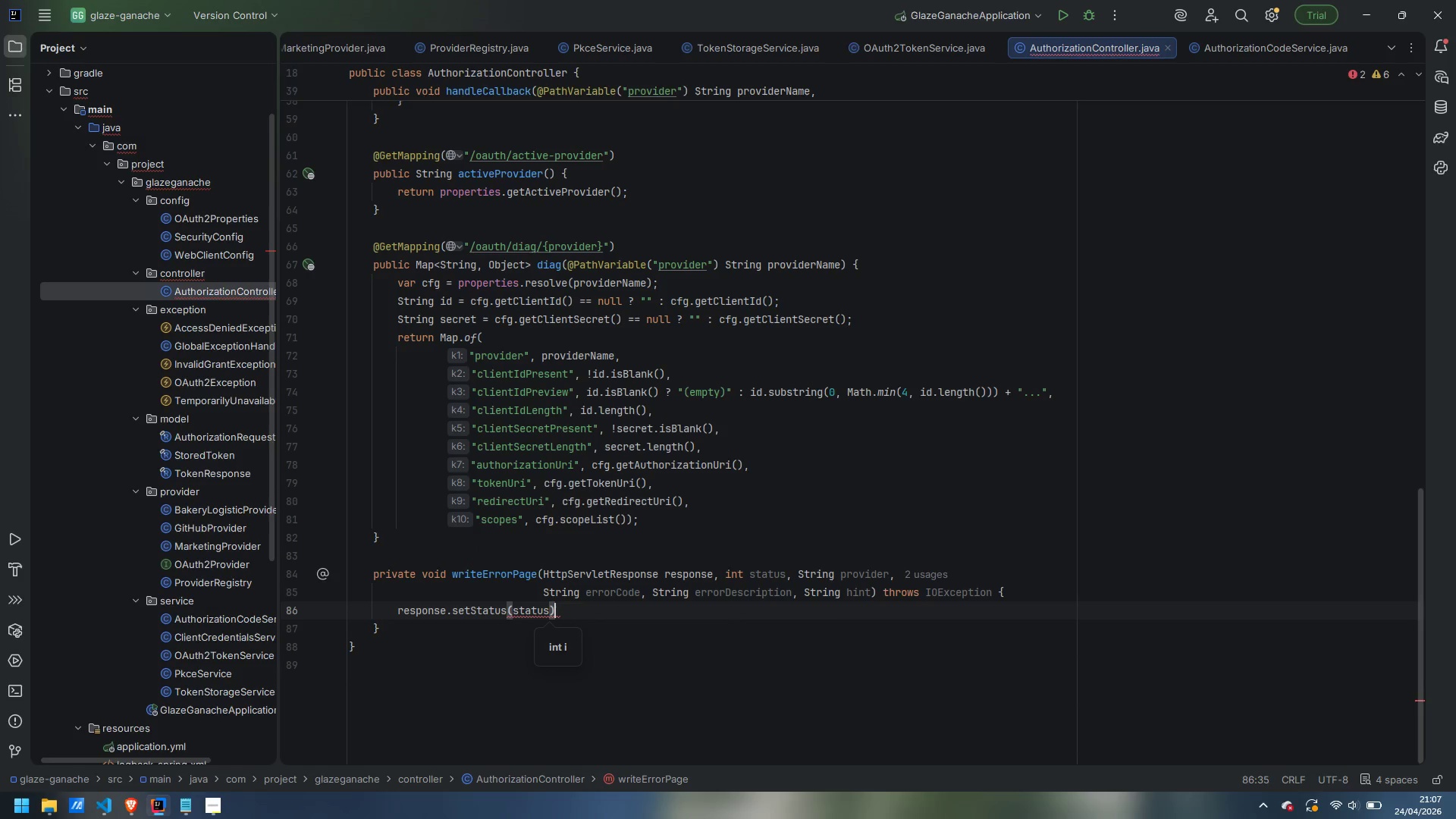 
 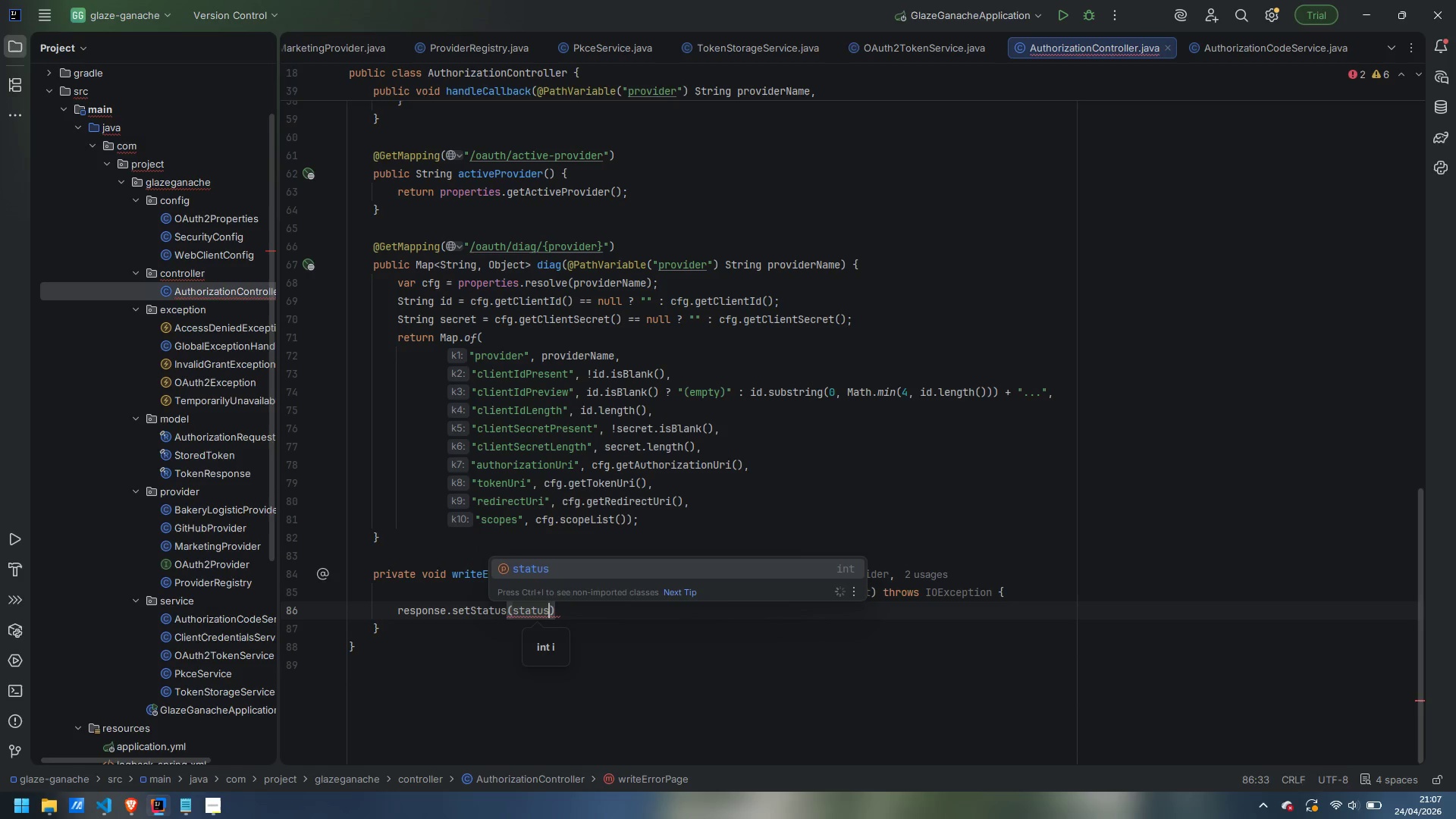 
key(ArrowRight)
 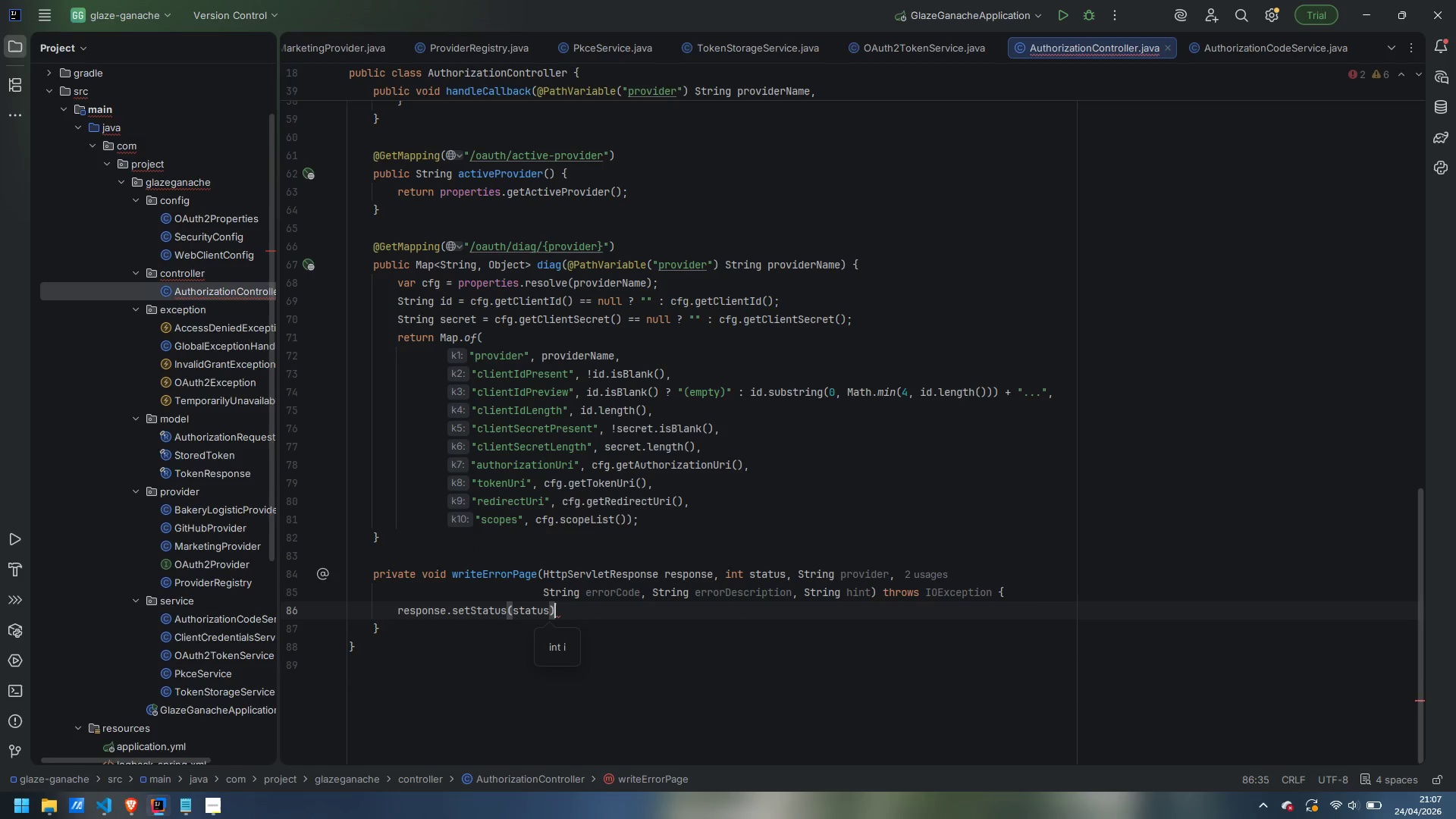 
key(Semicolon)
 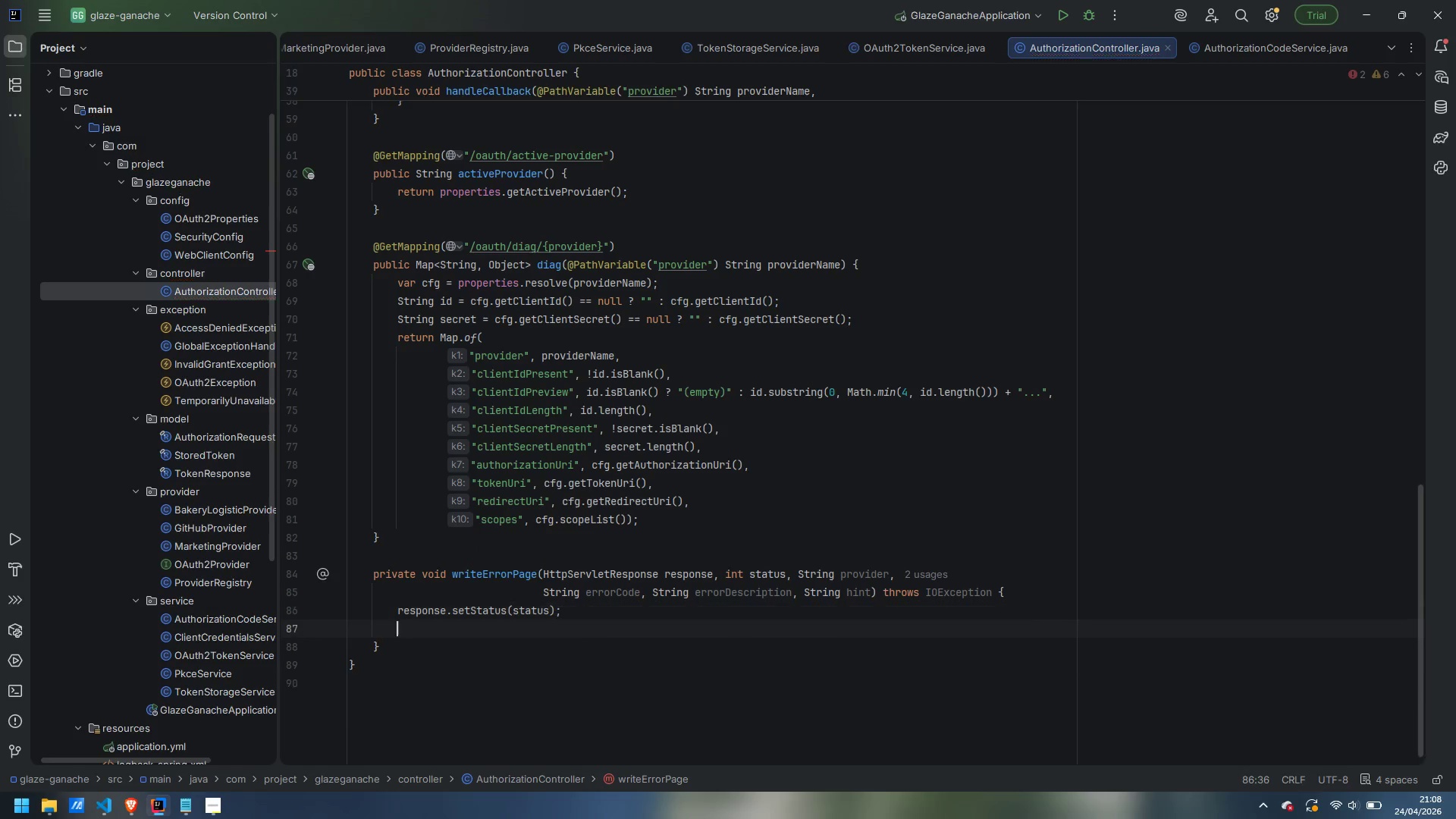 
key(Enter)
 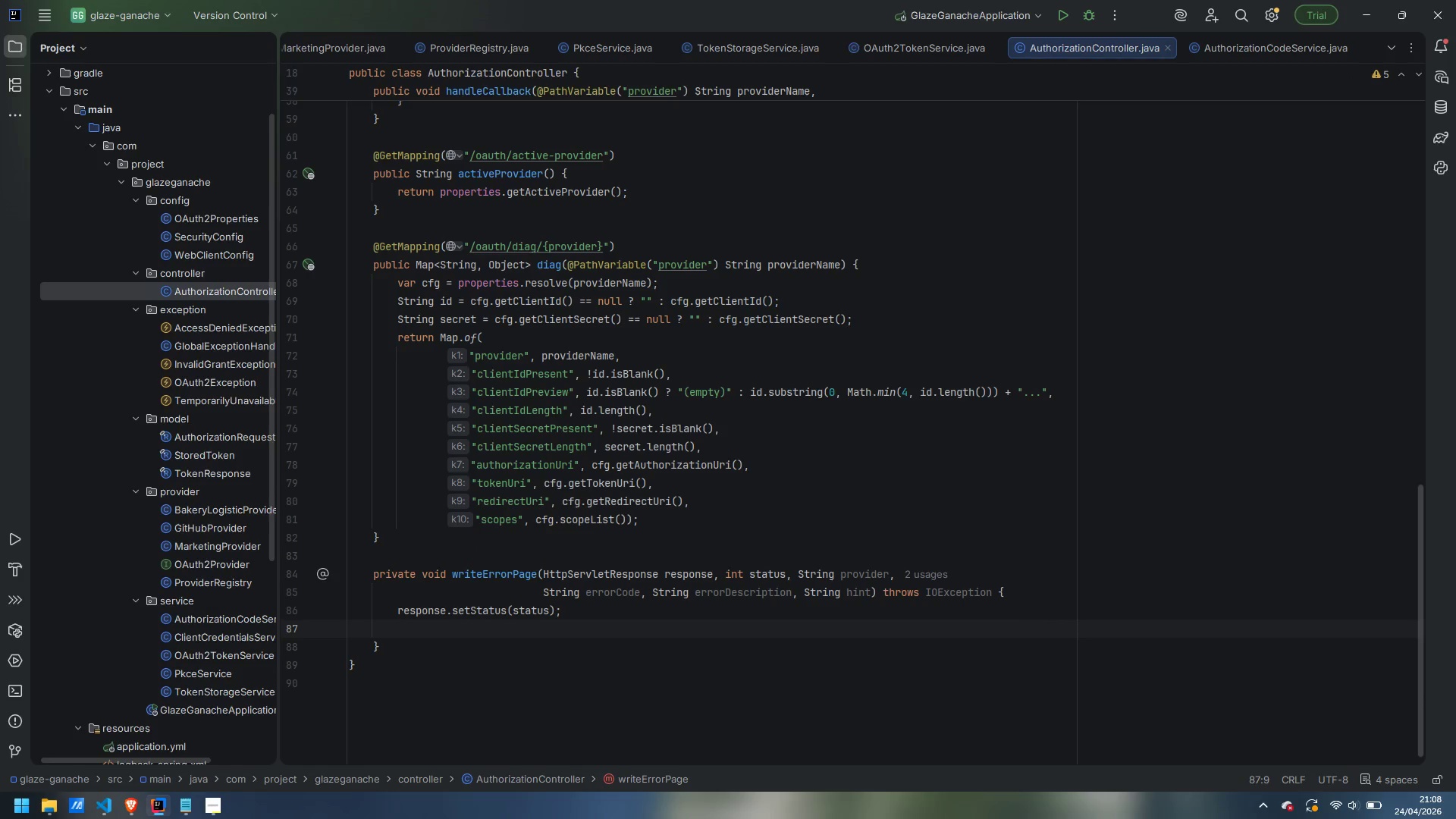 
type(response.setCOntrin)
 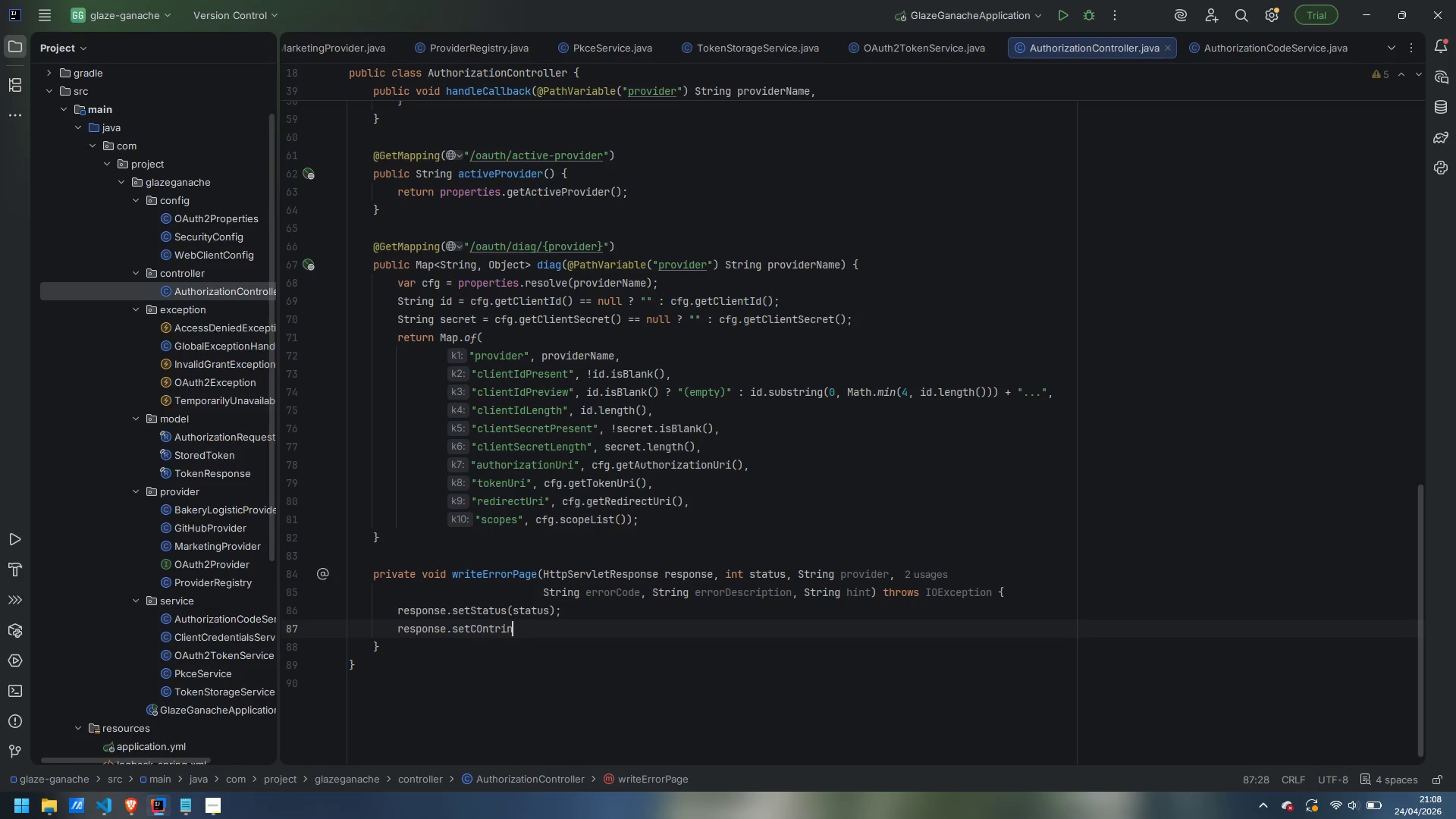 
key(Control+ControlLeft)
 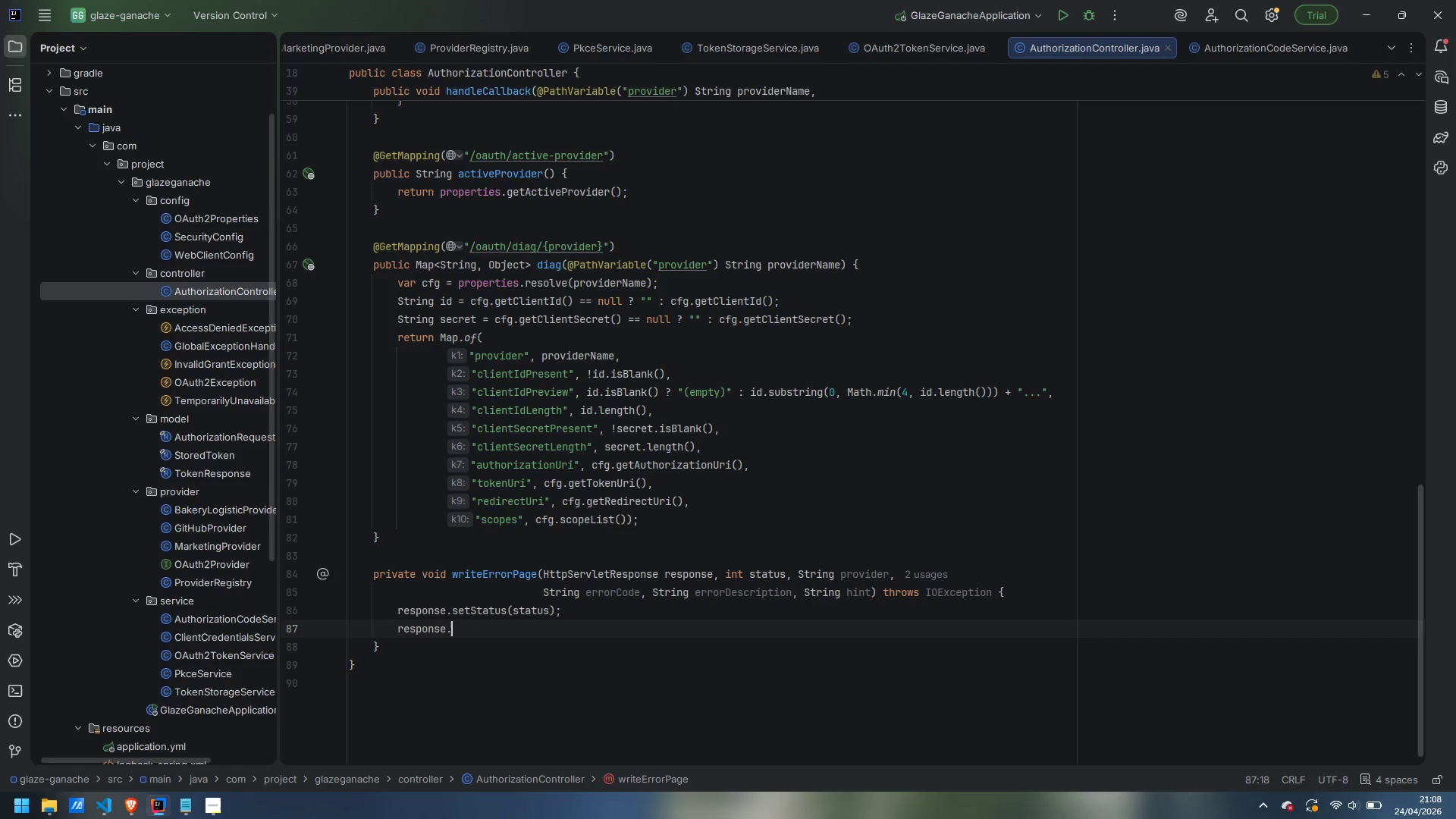 
key(Control+Backspace)
 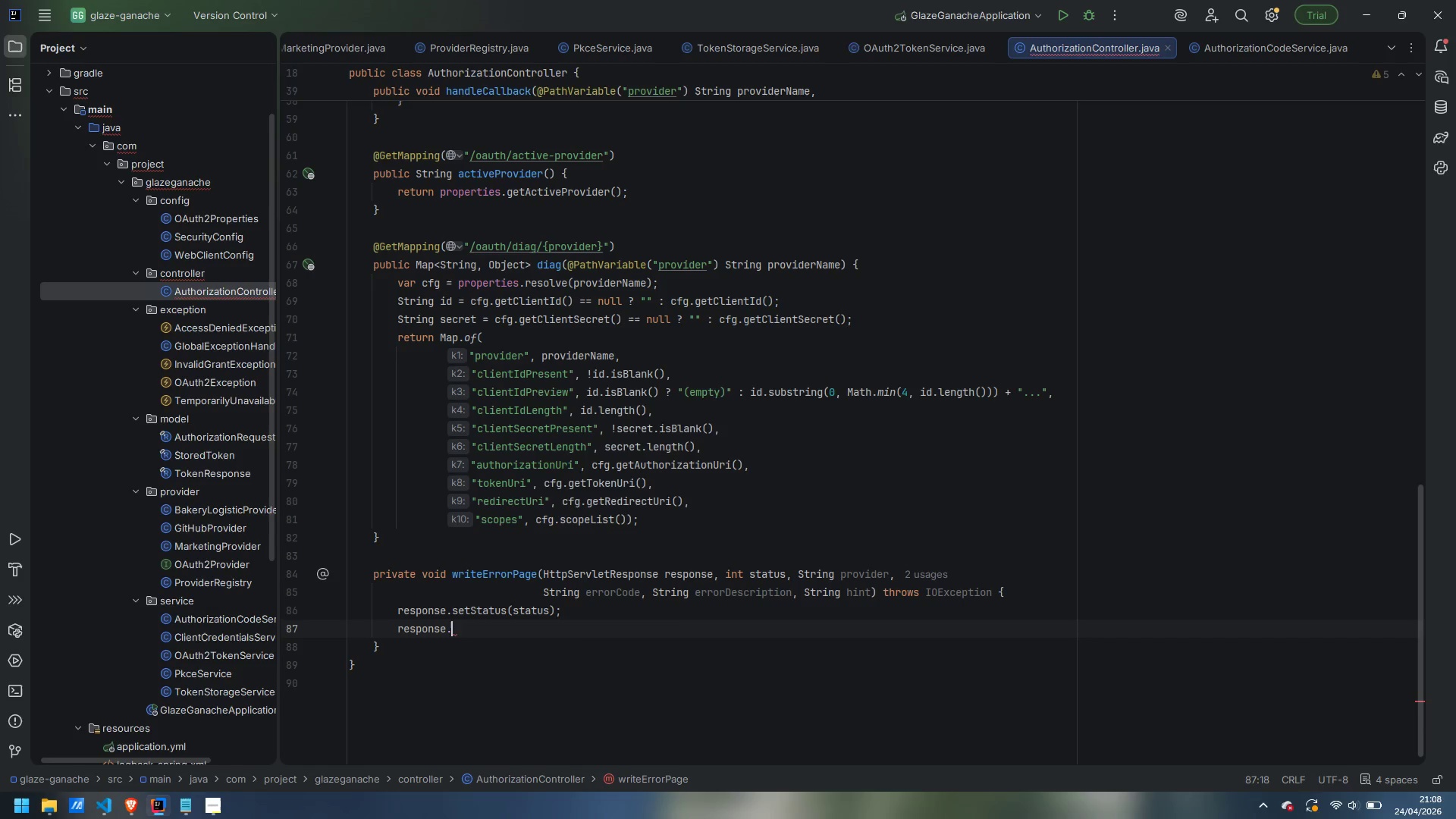 
type(setContn)
key(Backspace)
type(entType("text/hrtml)
key(Backspace)
key(Backspace)
key(Backspace)
key(Backspace)
type(tml; charset=UTF-8)
 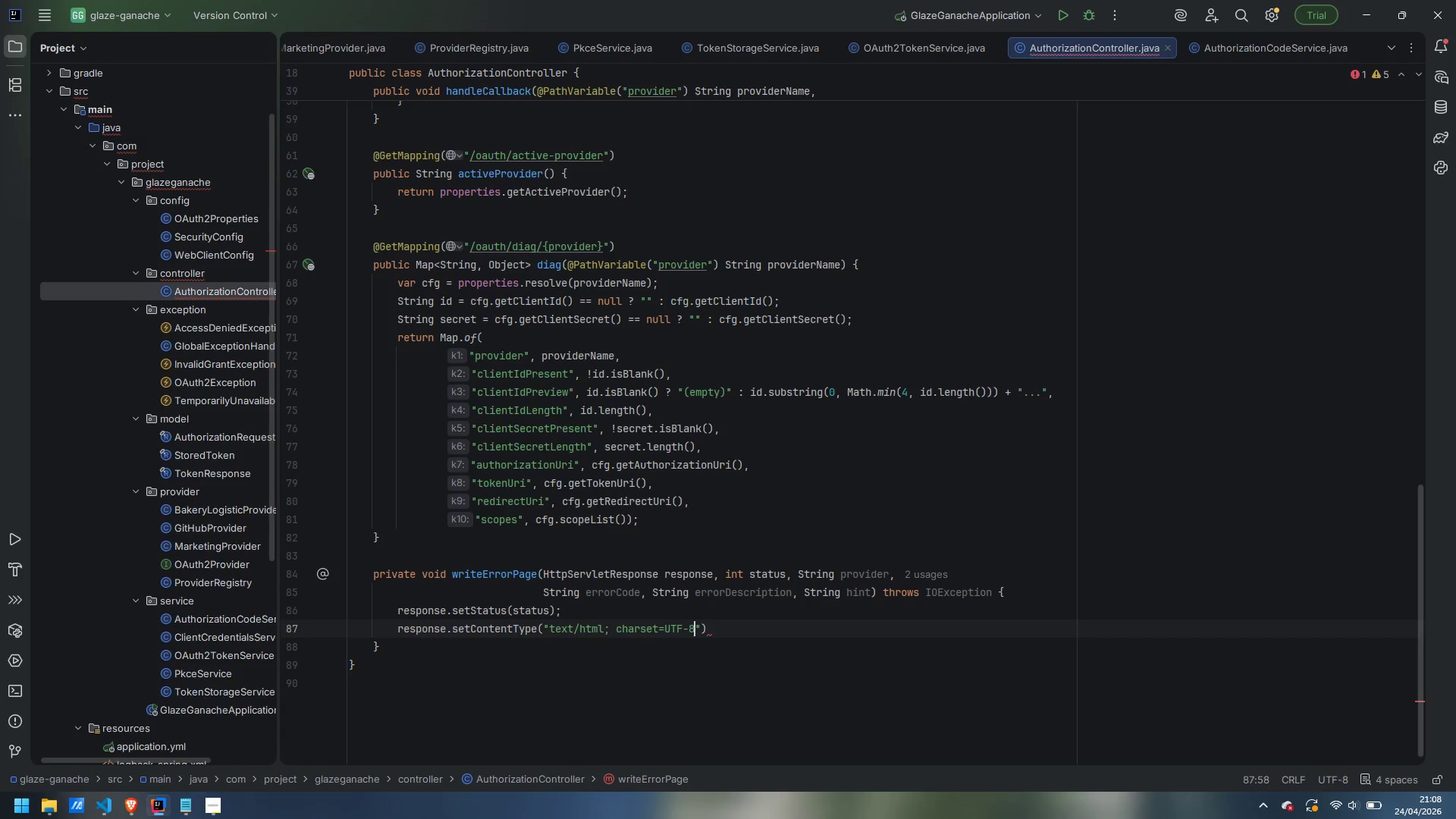 
key(ArrowRight)
 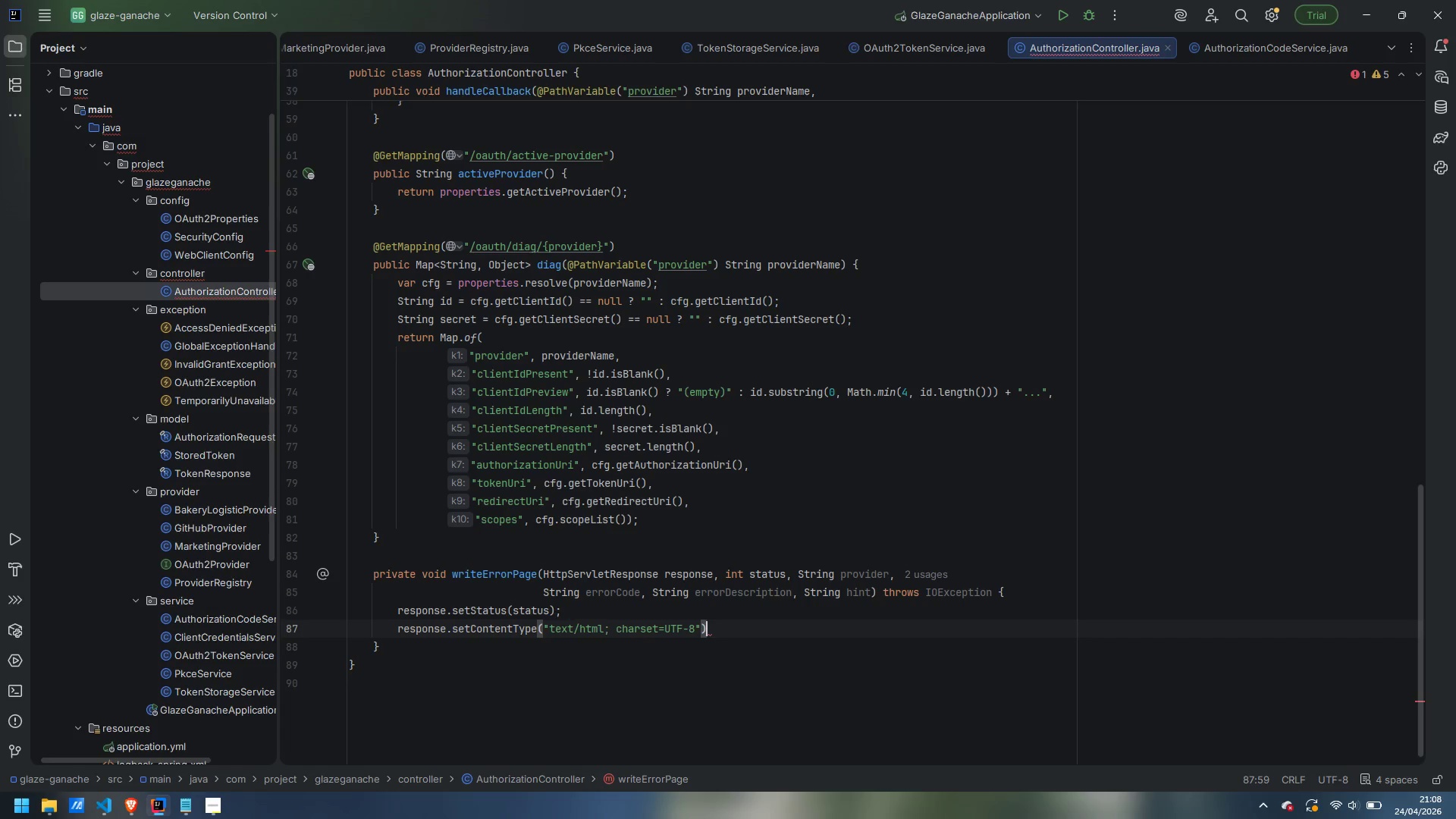 
key(ArrowRight)
 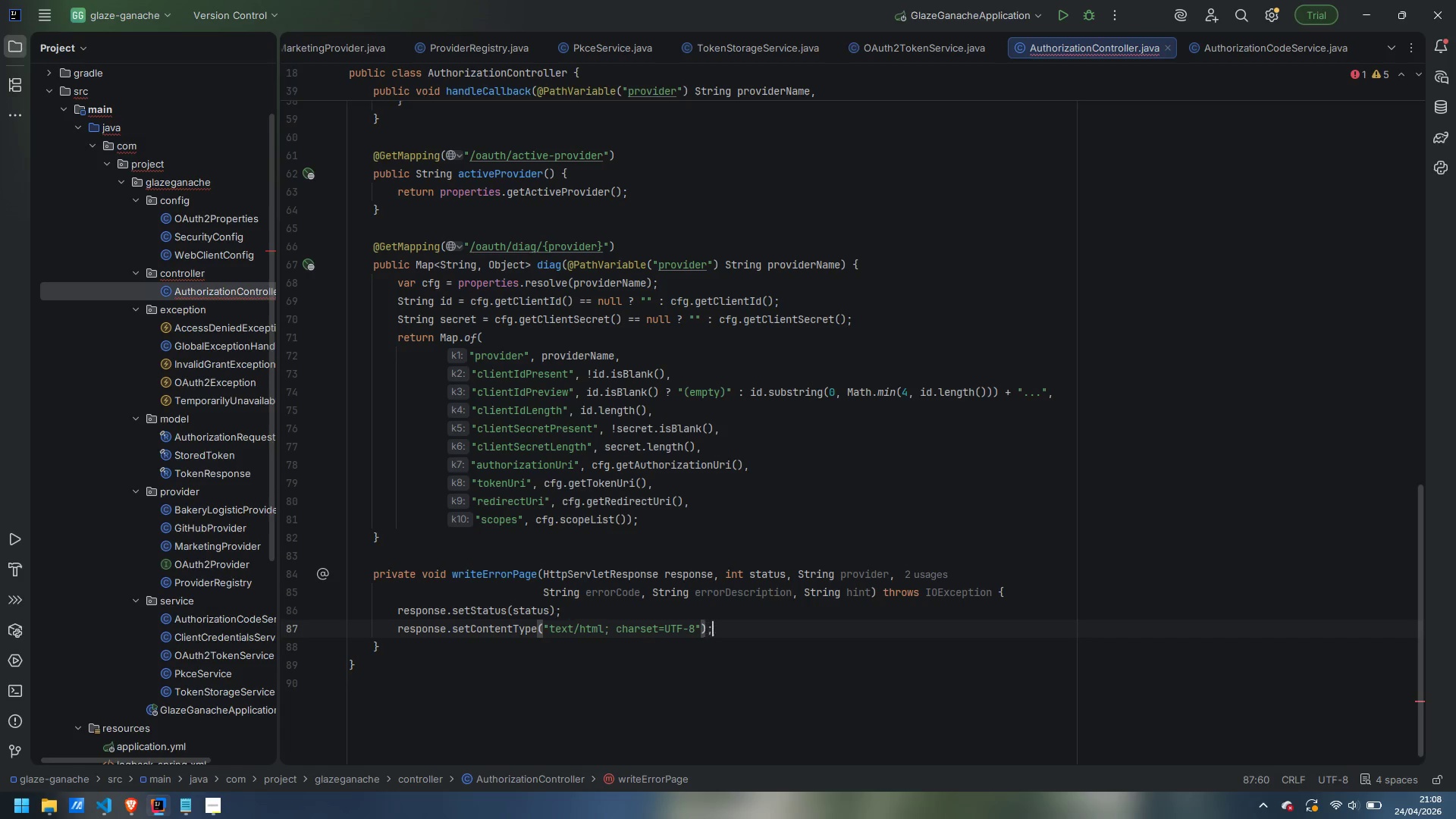 
key(Semicolon)
 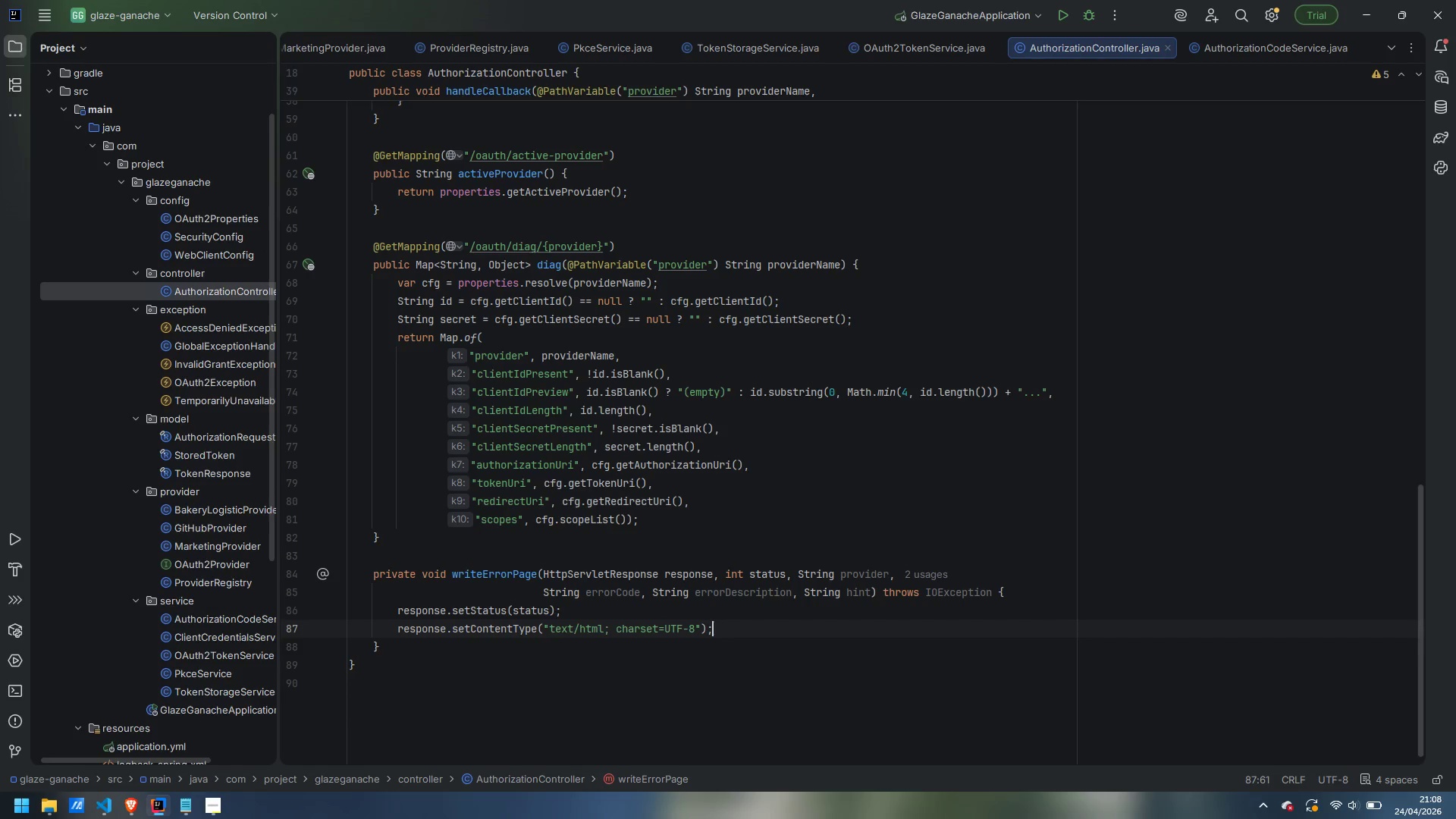 
key(Enter)
 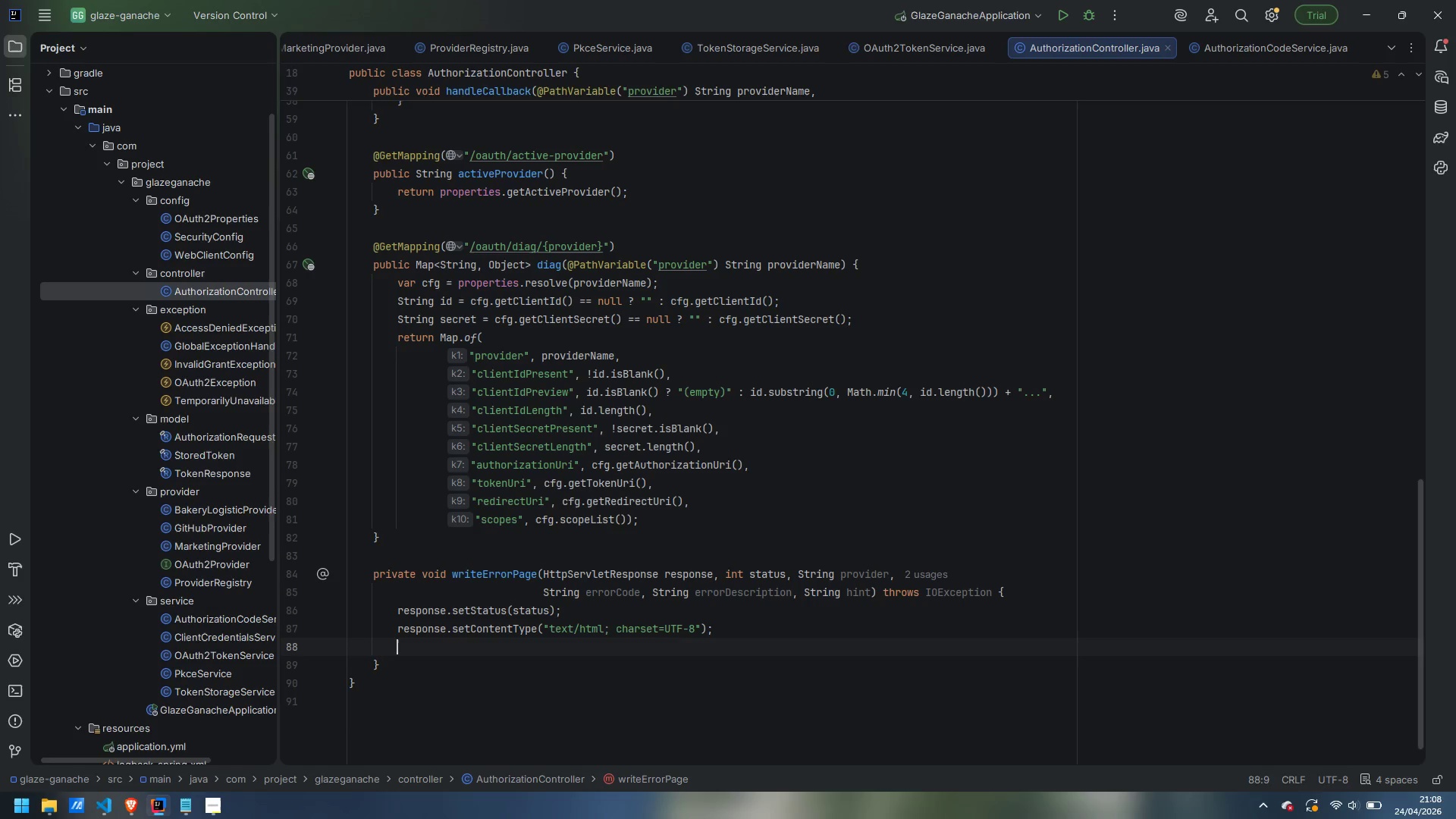 
type(String html = """)
 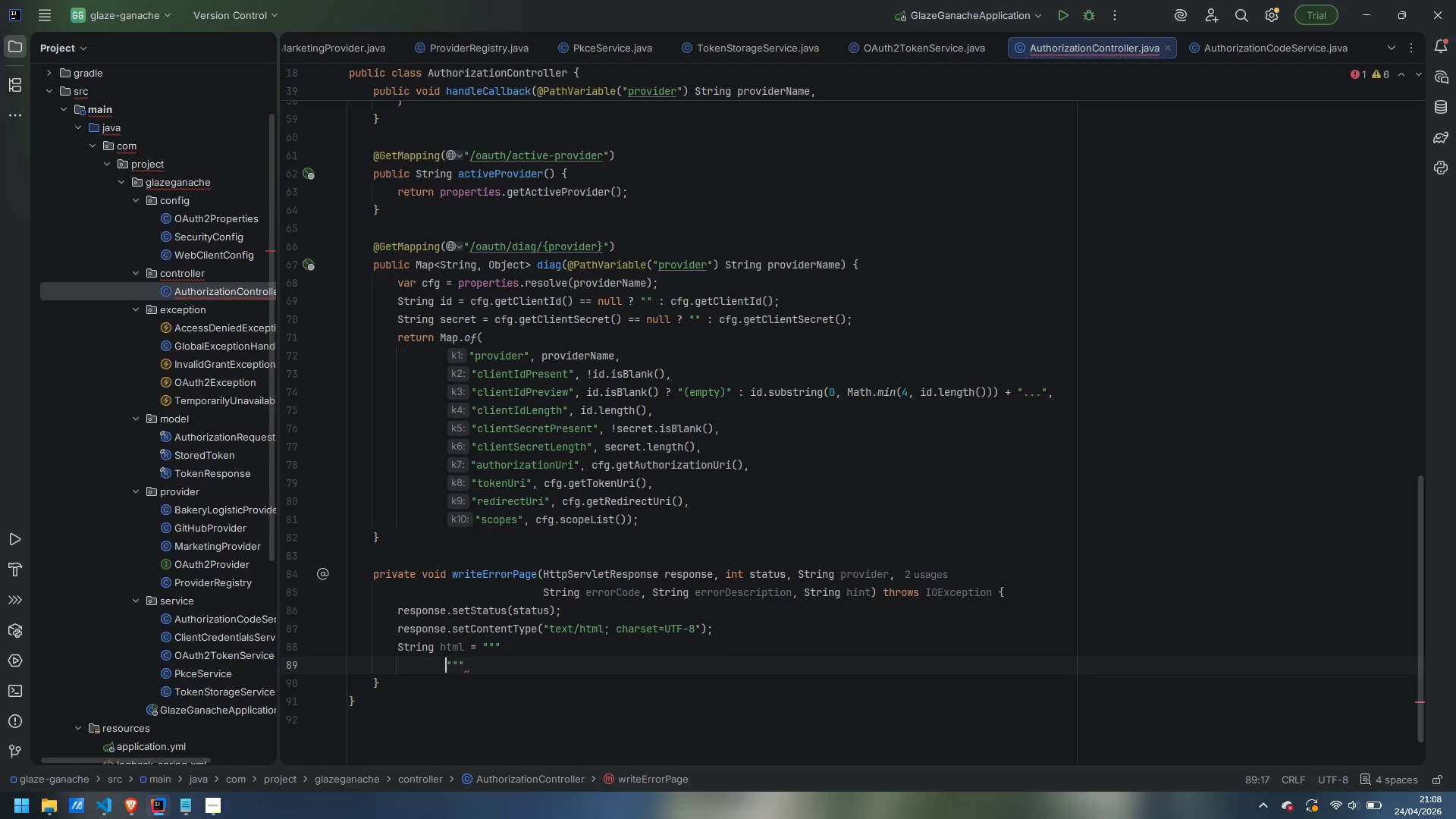 
key(Enter)
 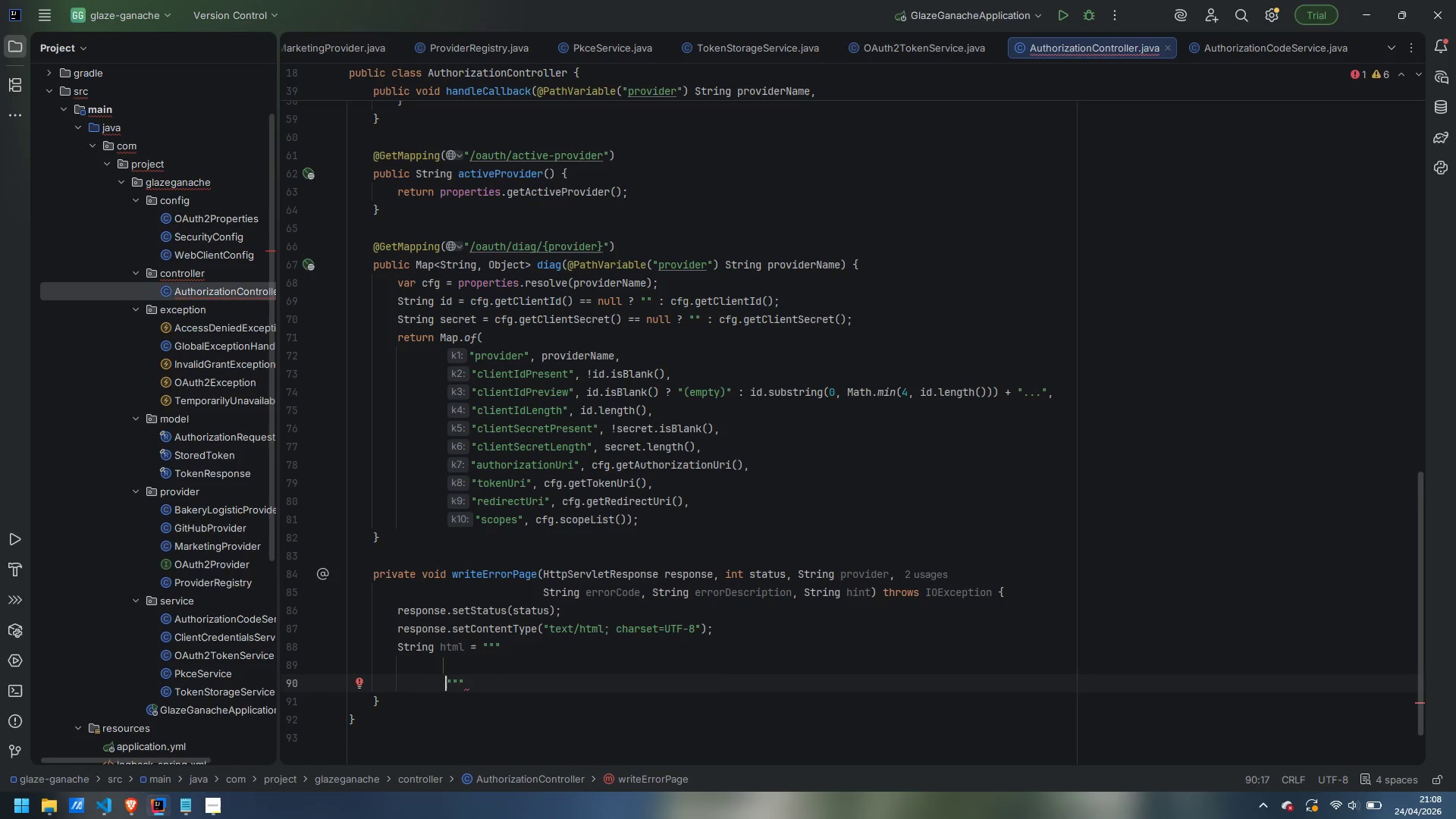 
key(ArrowUp)
 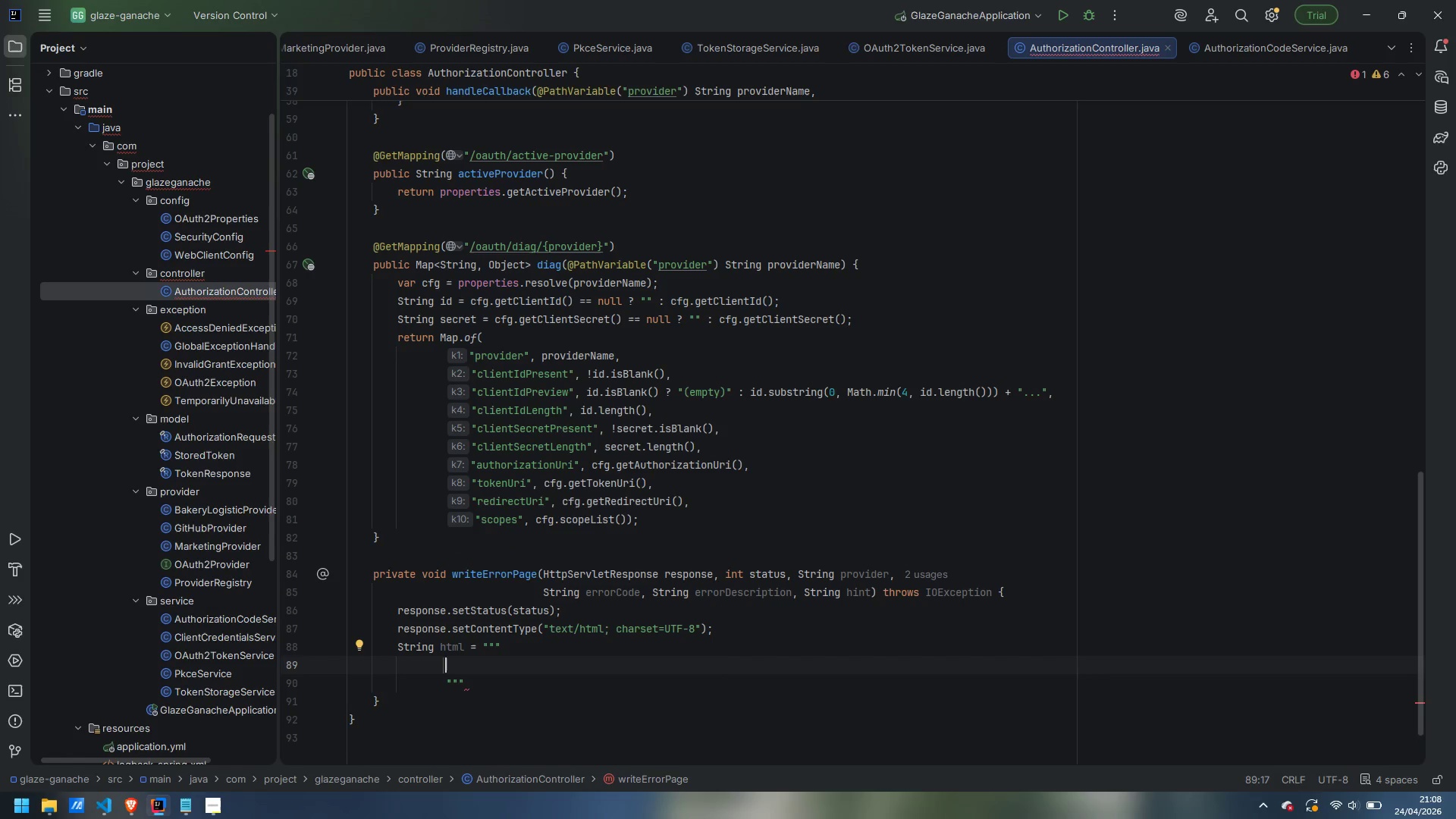 
type(<!doctype html><html lang=en)
 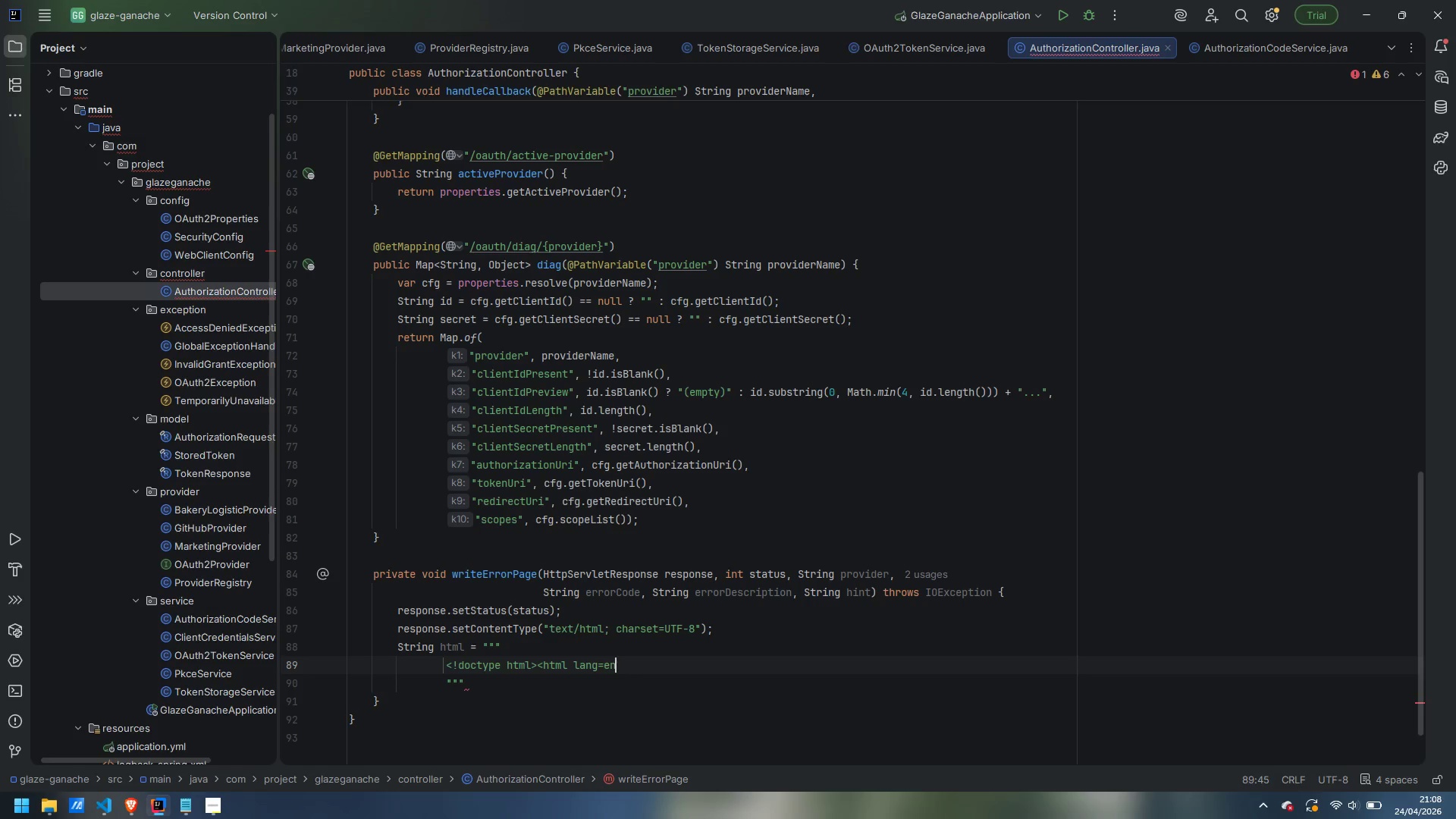 
key(ArrowLeft)
 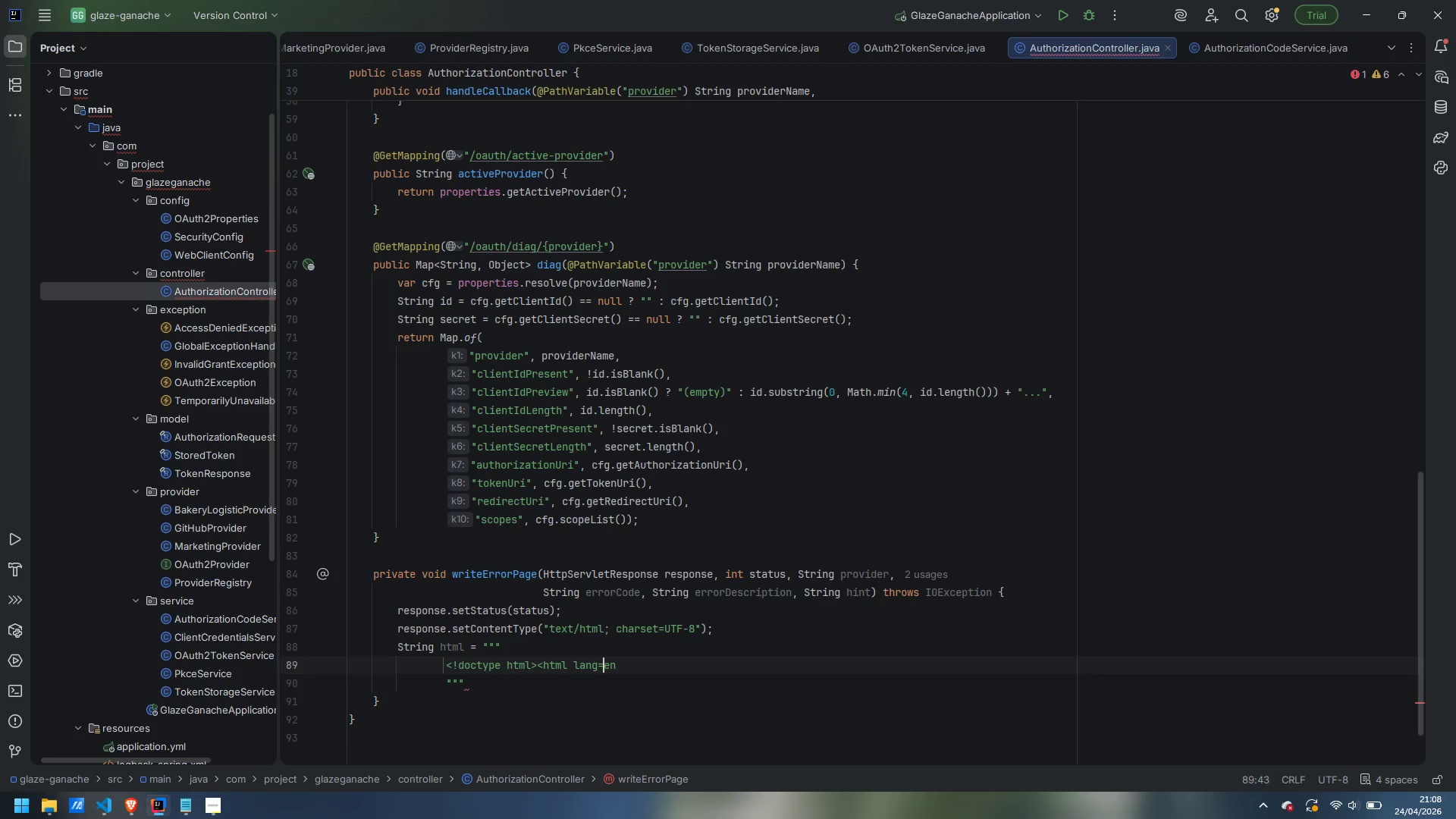 
key(ArrowLeft)
 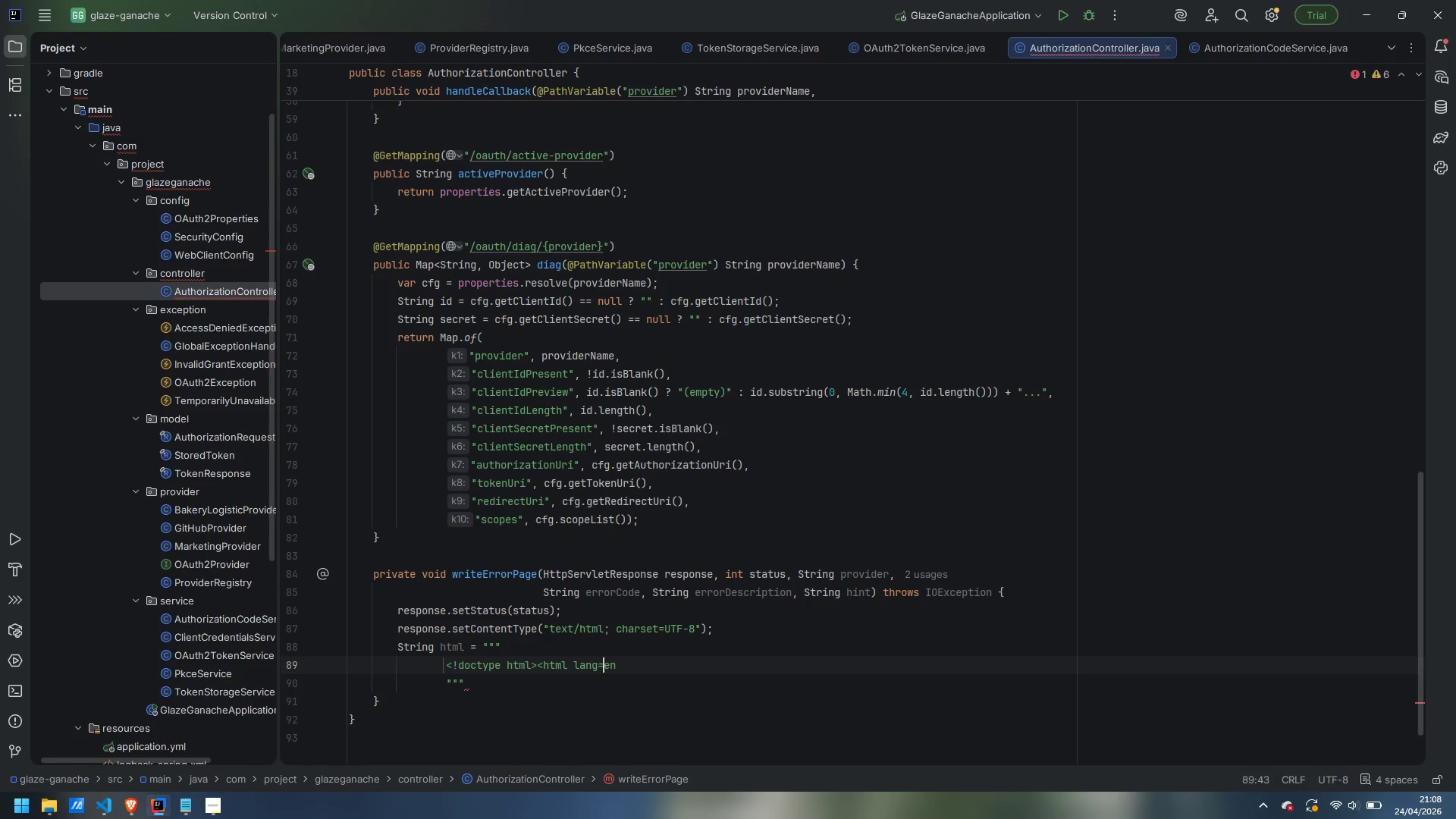 
key(Shift+Quote)
 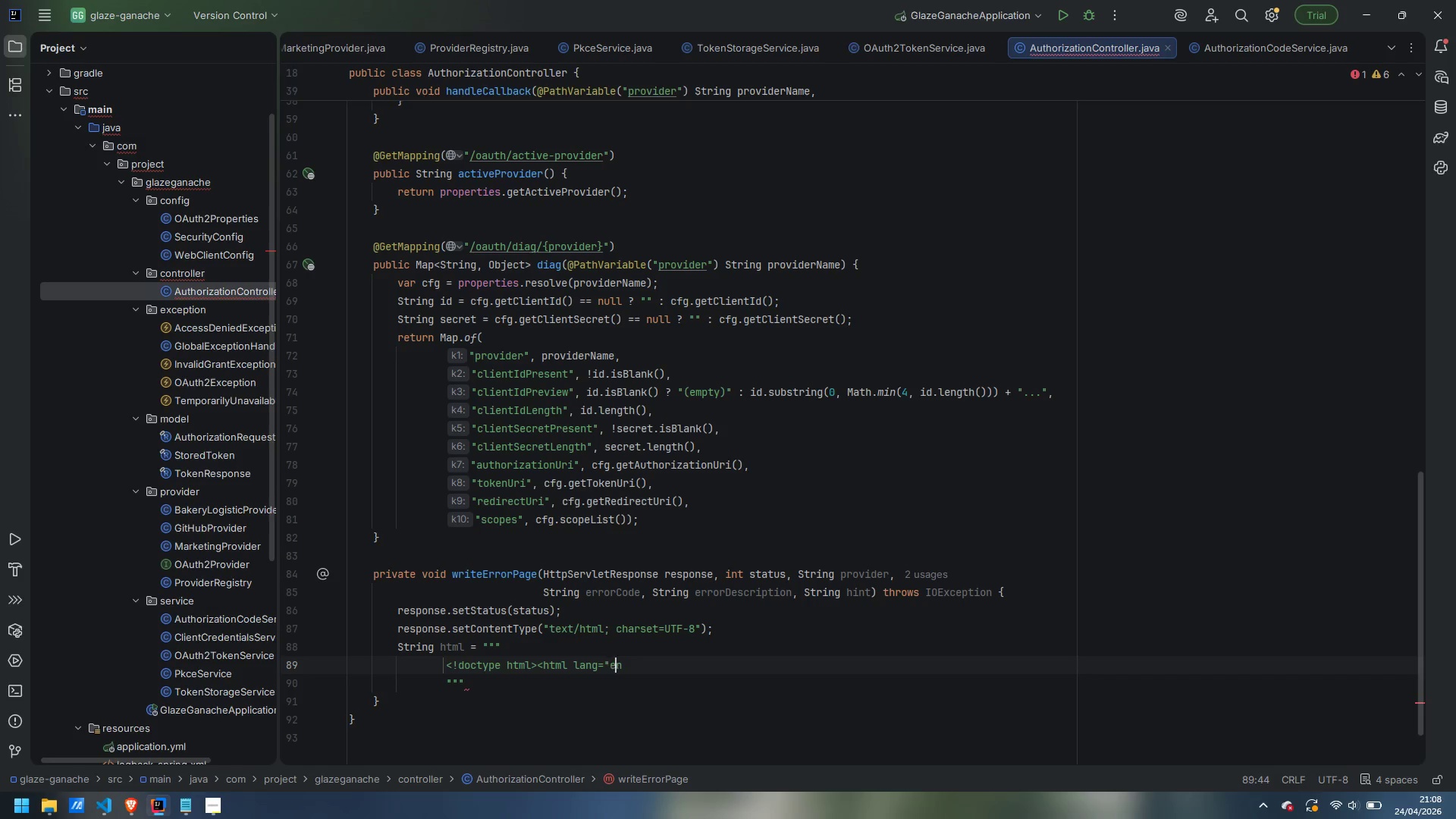 
key(ArrowRight)
 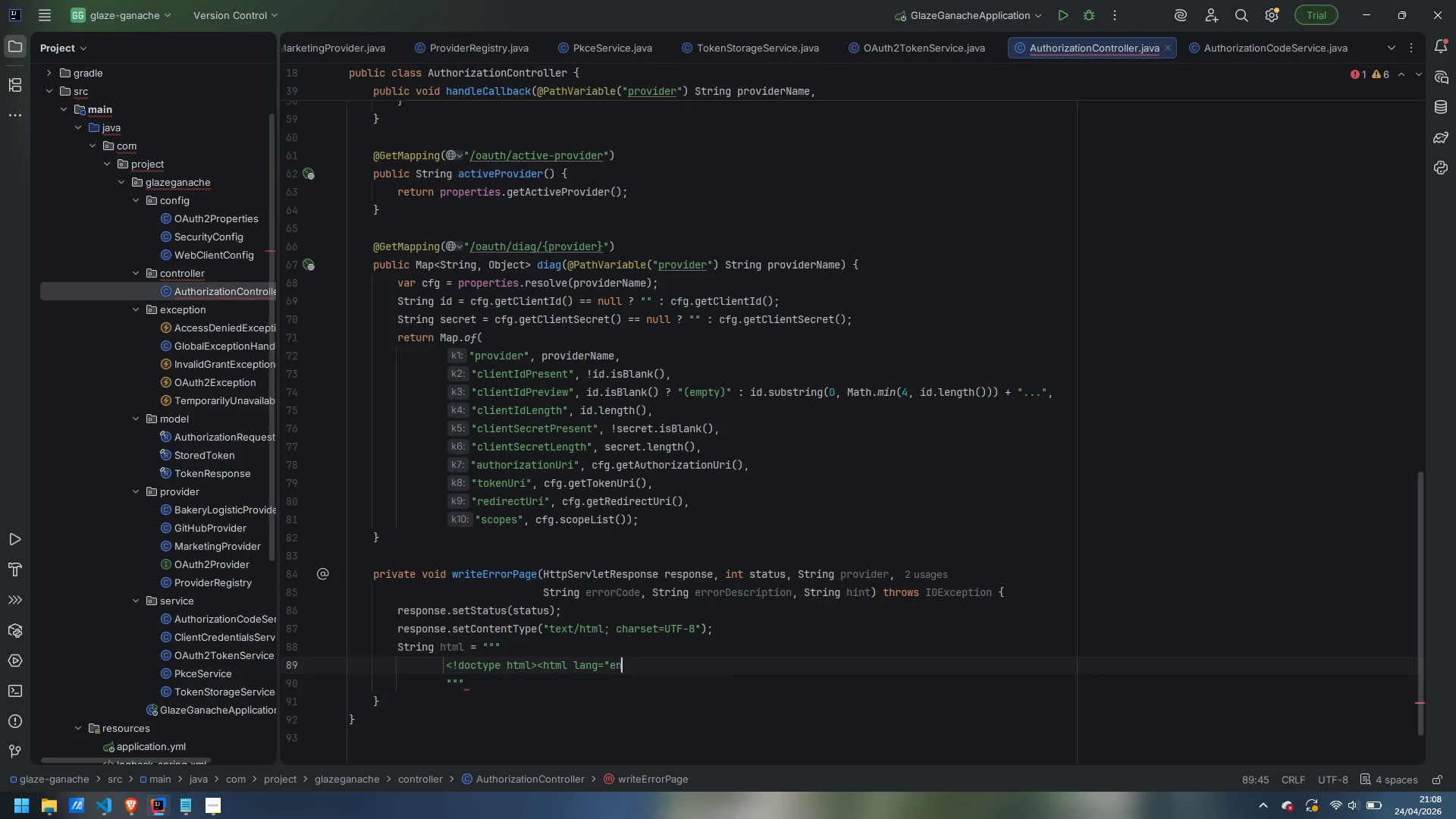 
key(ArrowRight)
 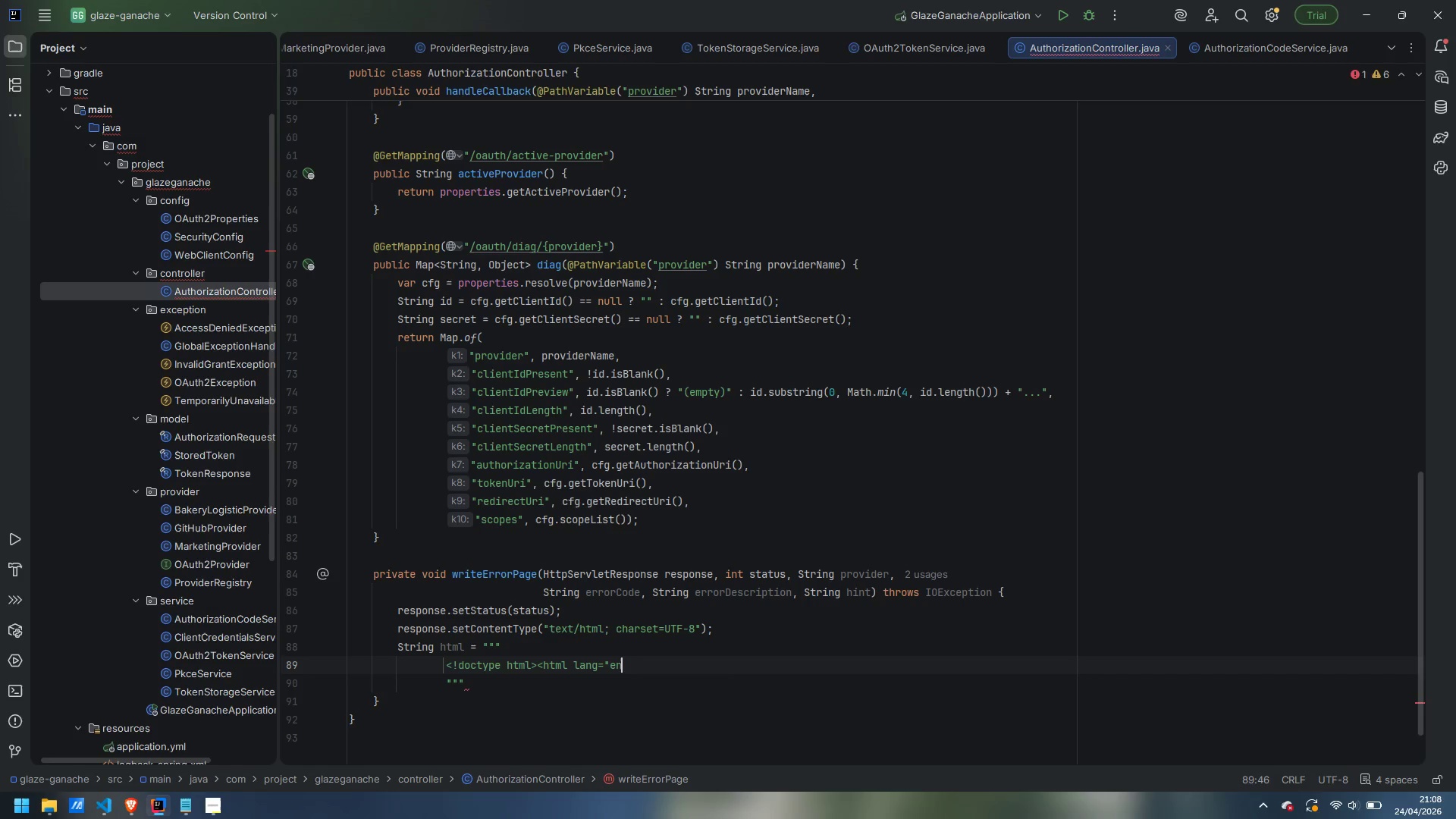 
type("><head>)
 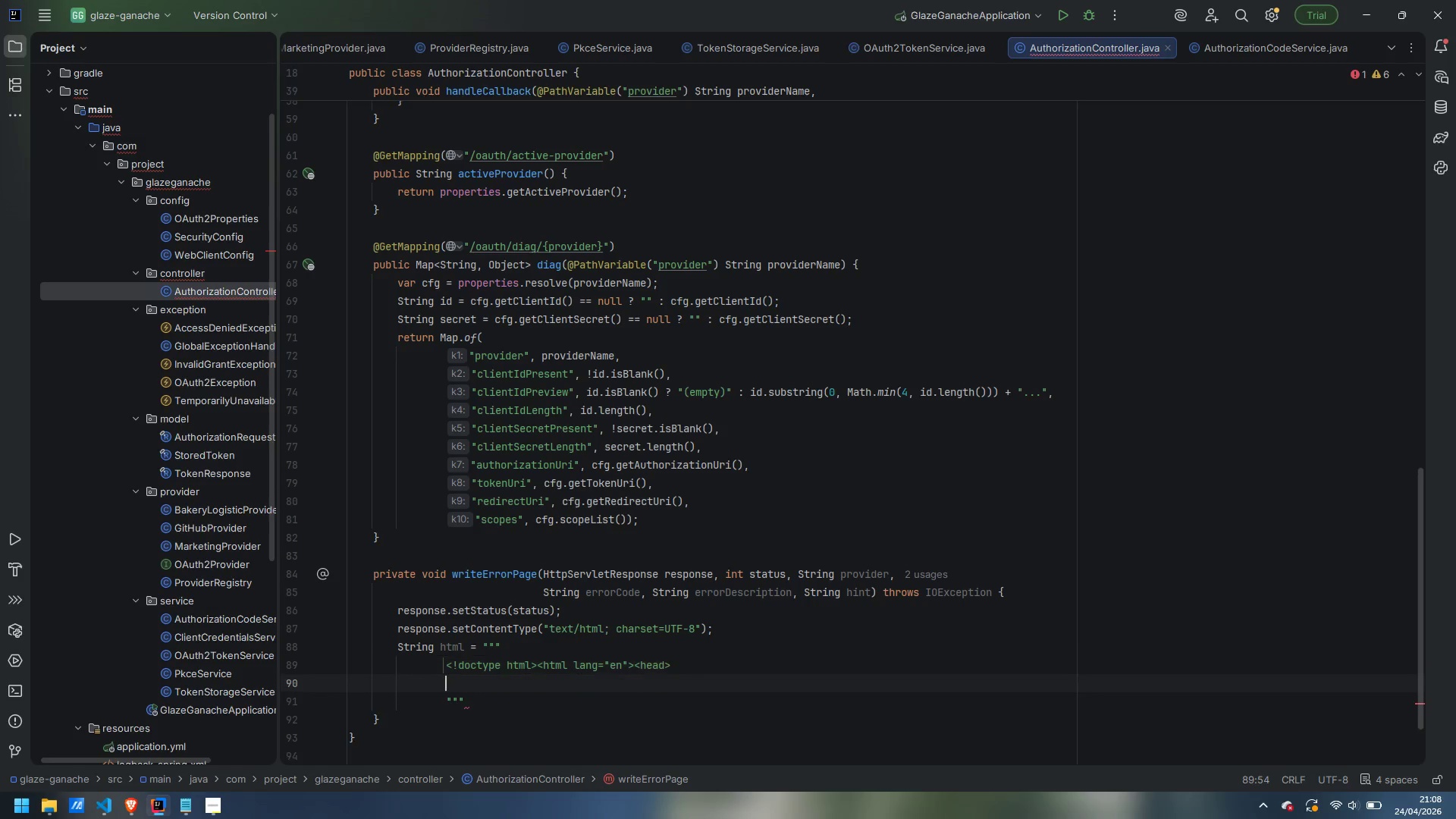 
key(Enter)
 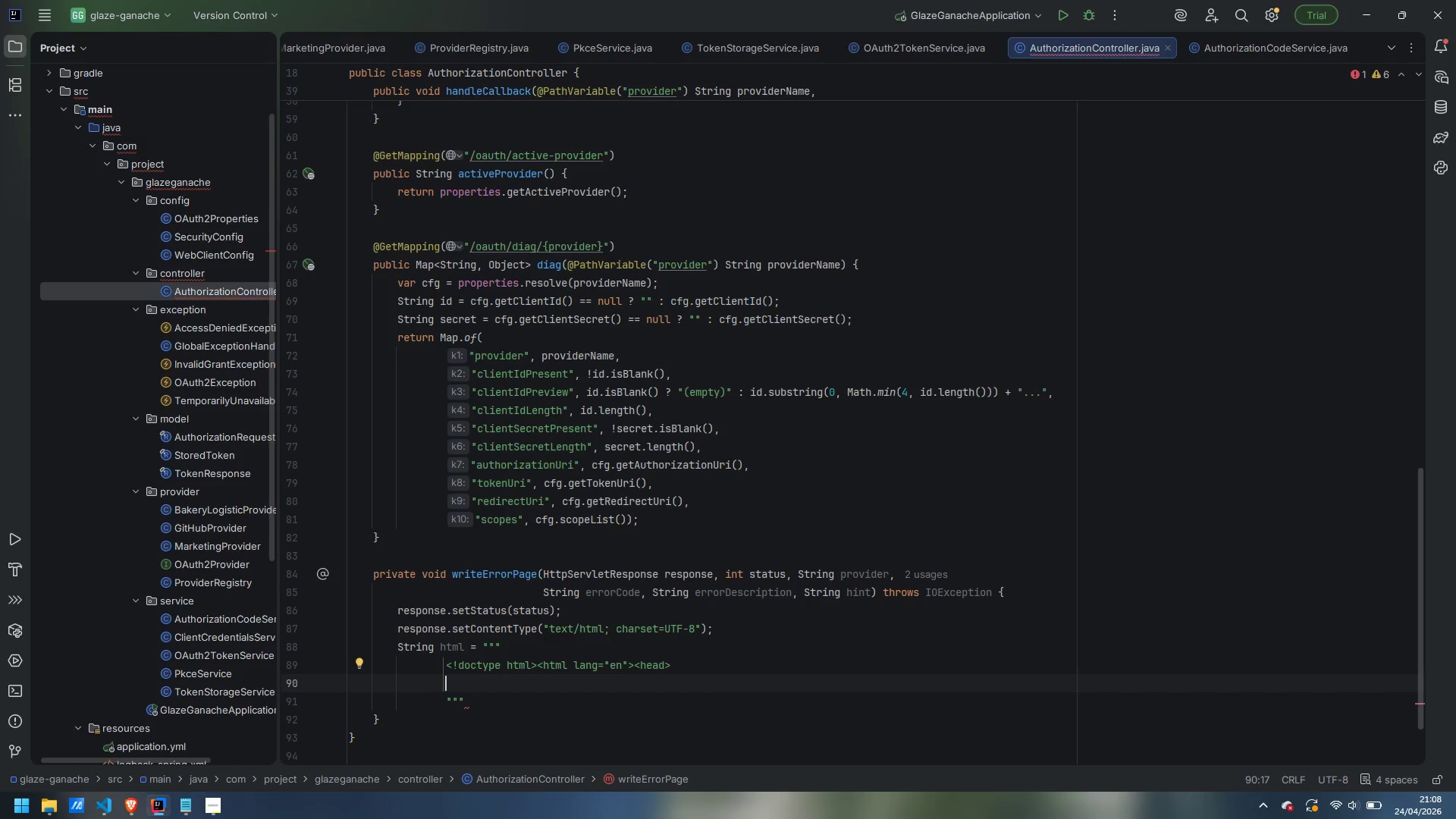 
key(Tab)
type(<meta charset="utf-9)
key(Backspace)
type(8">)
 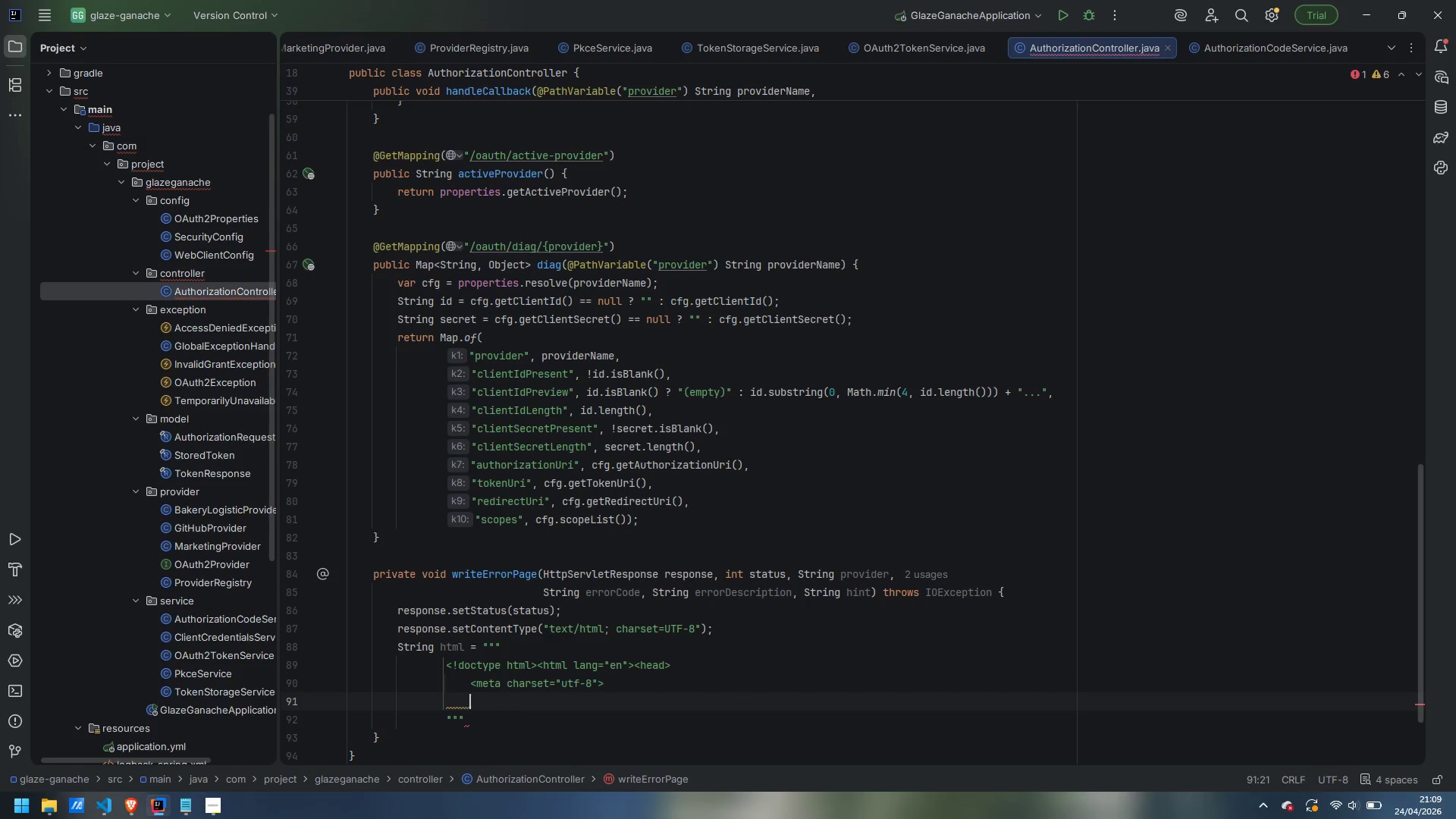 
 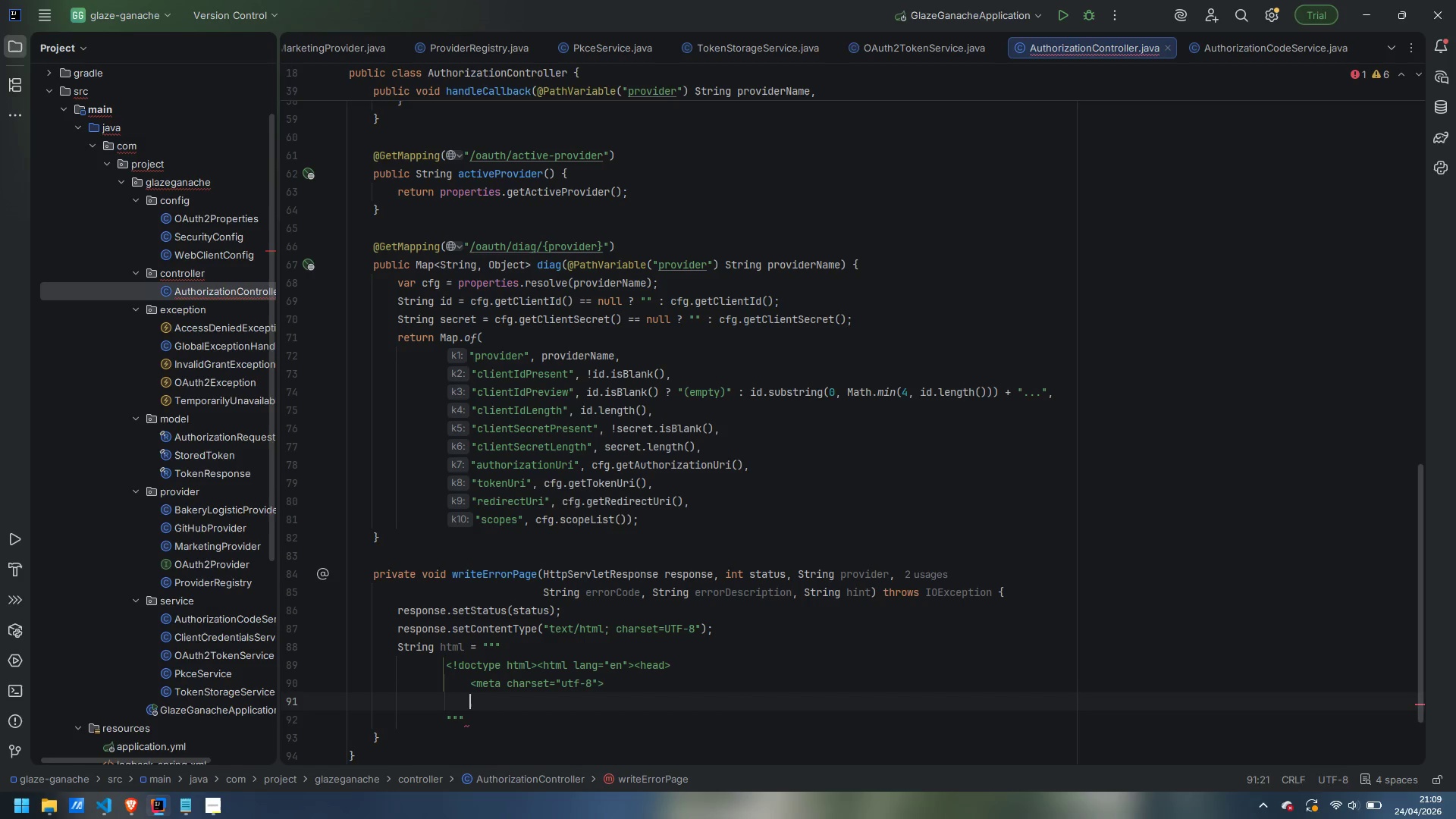 
key(Enter)
 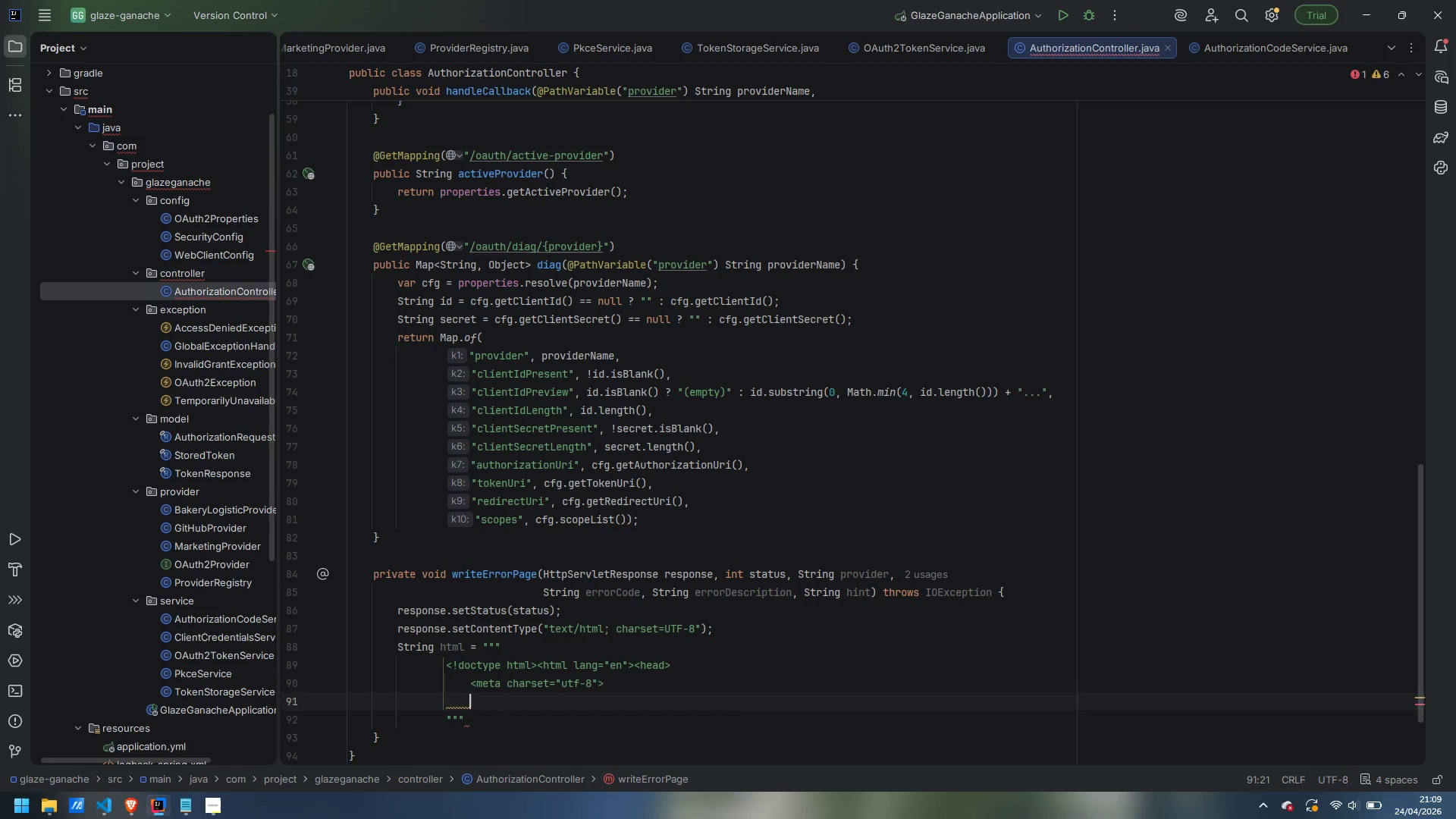 
type(<title>Glaze & Ganache)
 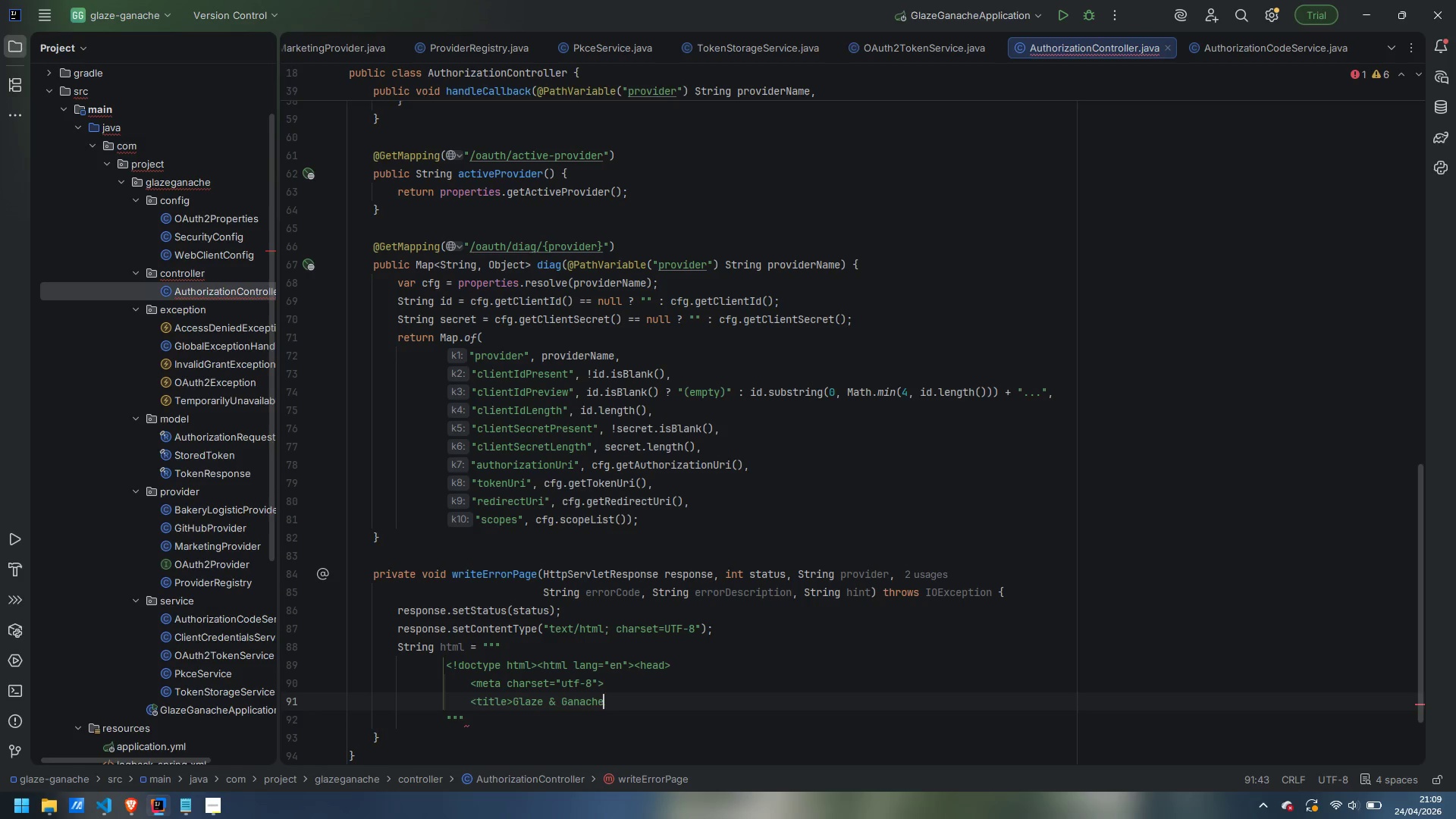 
type( | Oa)
key(Backspace)
type(Auth2 error</title>)
 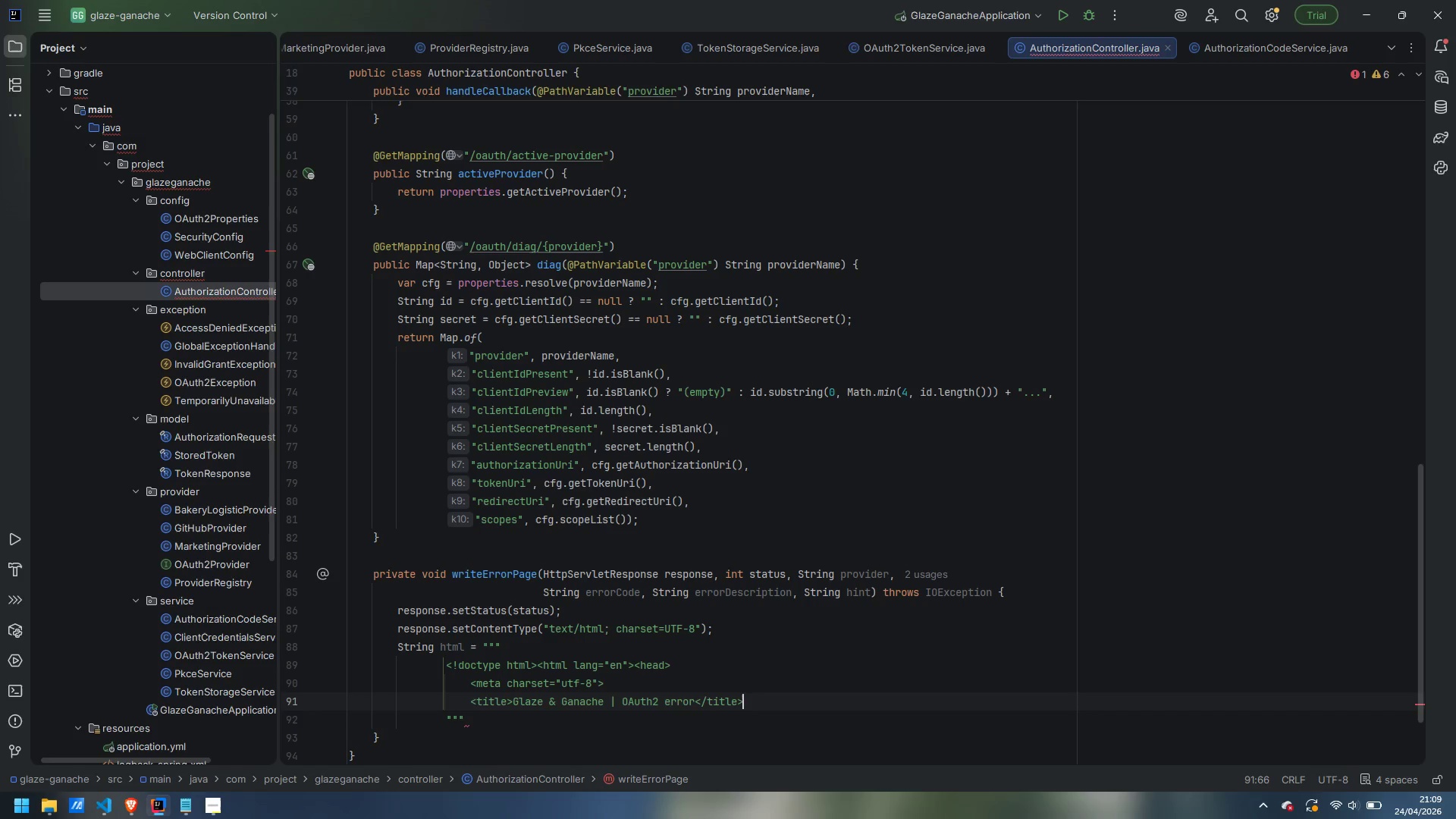 
key(Enter)
 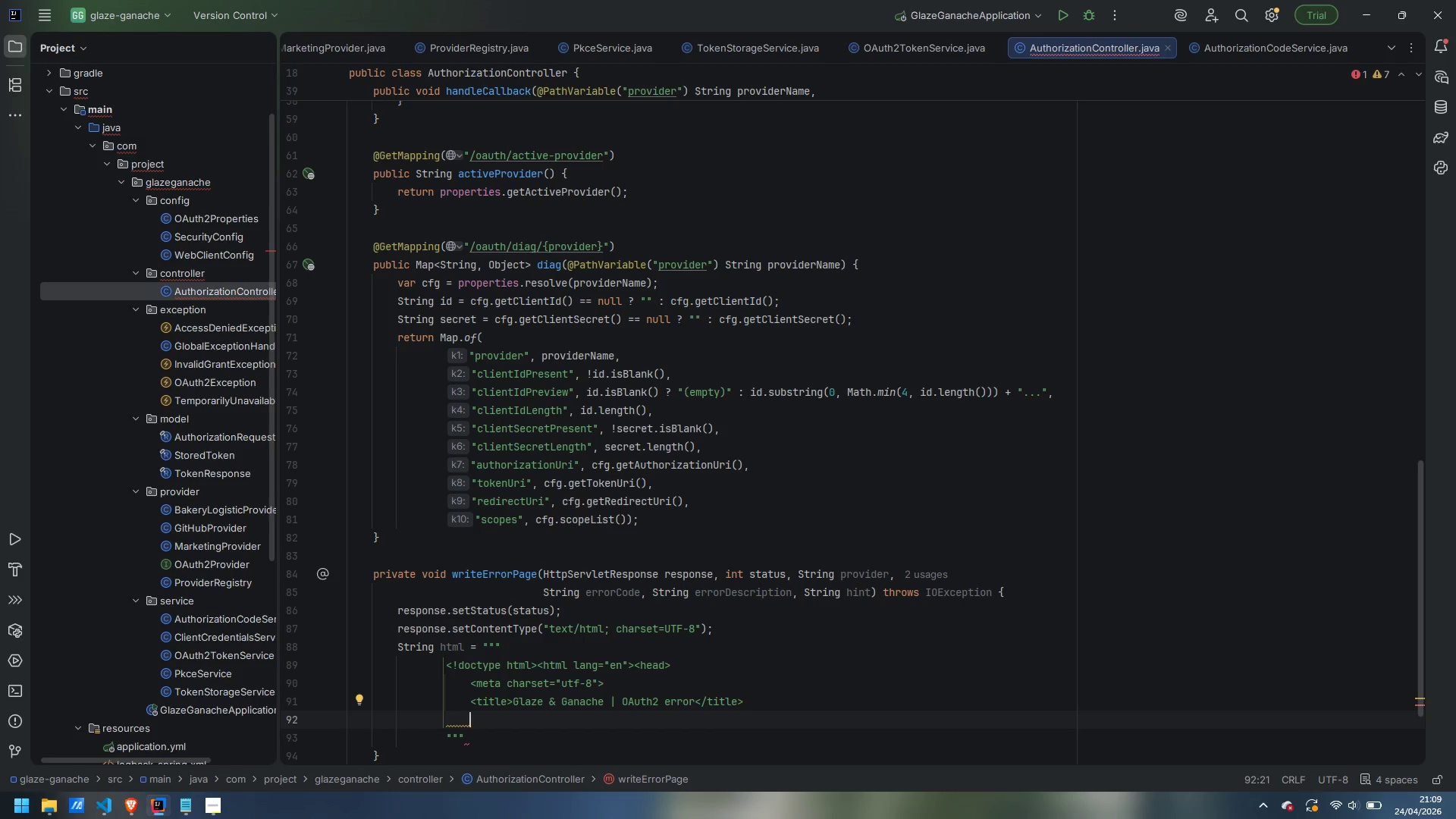 
wait(14.44)
 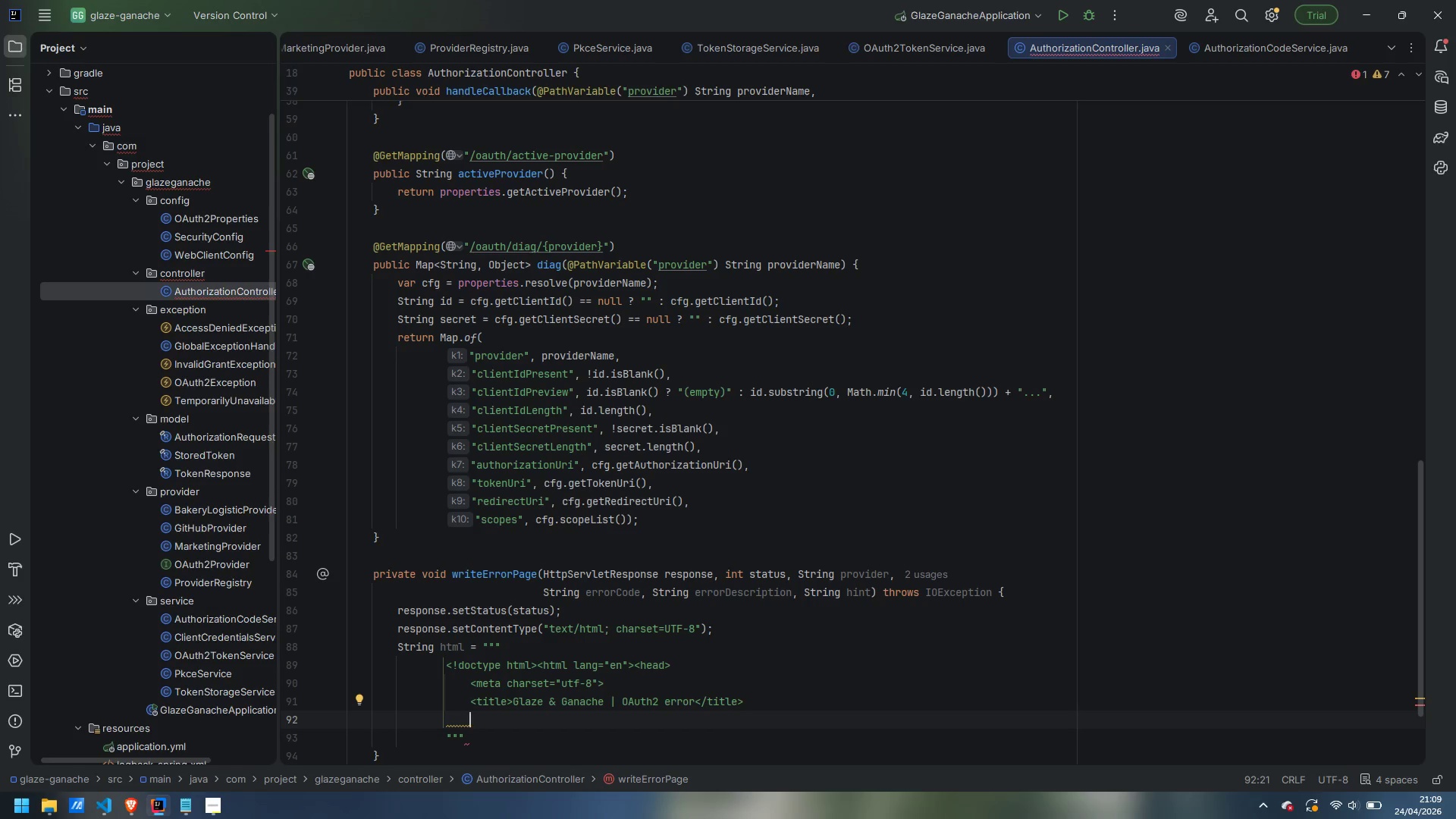 
scroll: coordinate [645, 642], scroll_direction: down, amount: 3.0
 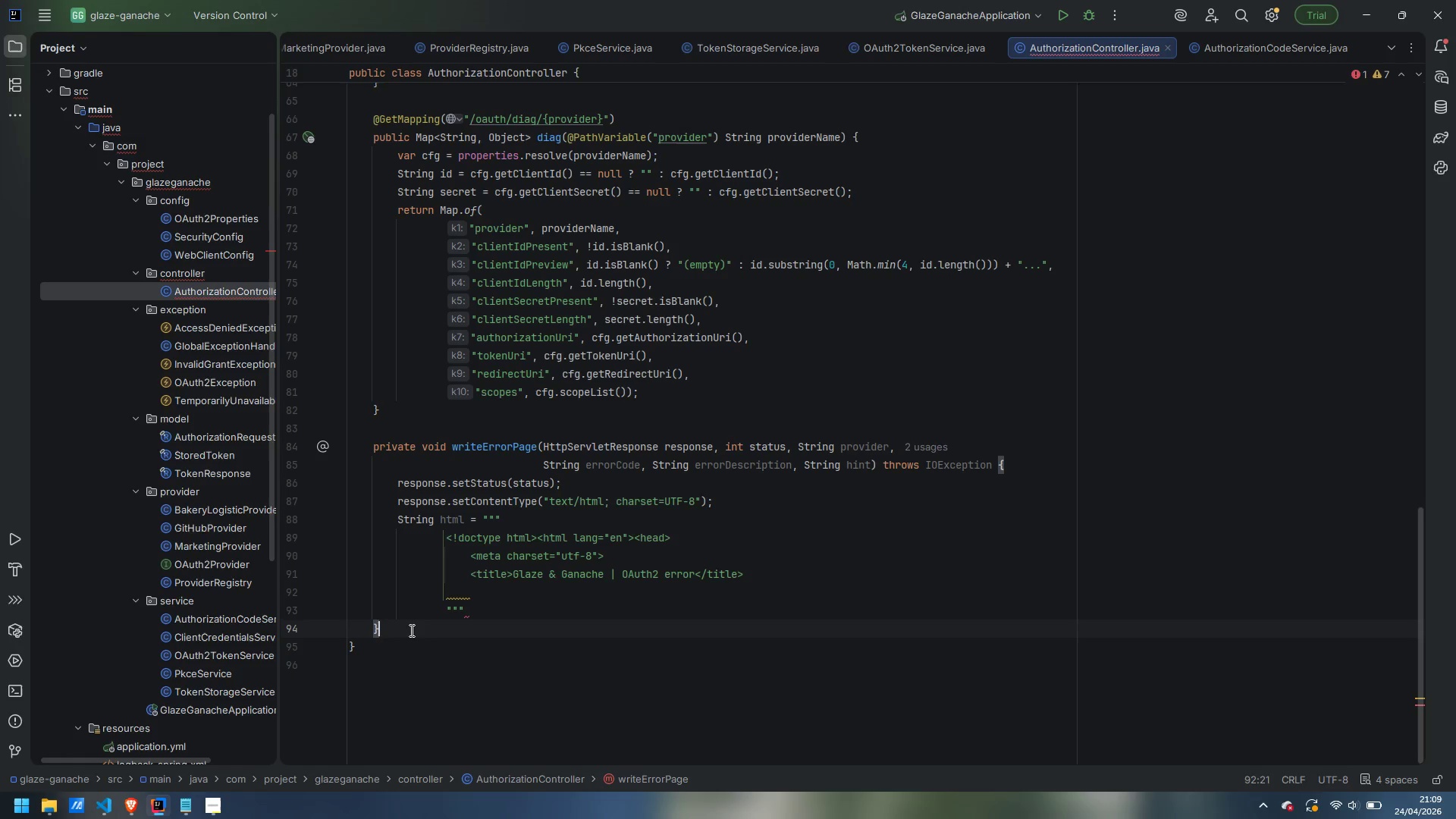 
left_click([410, 630])
 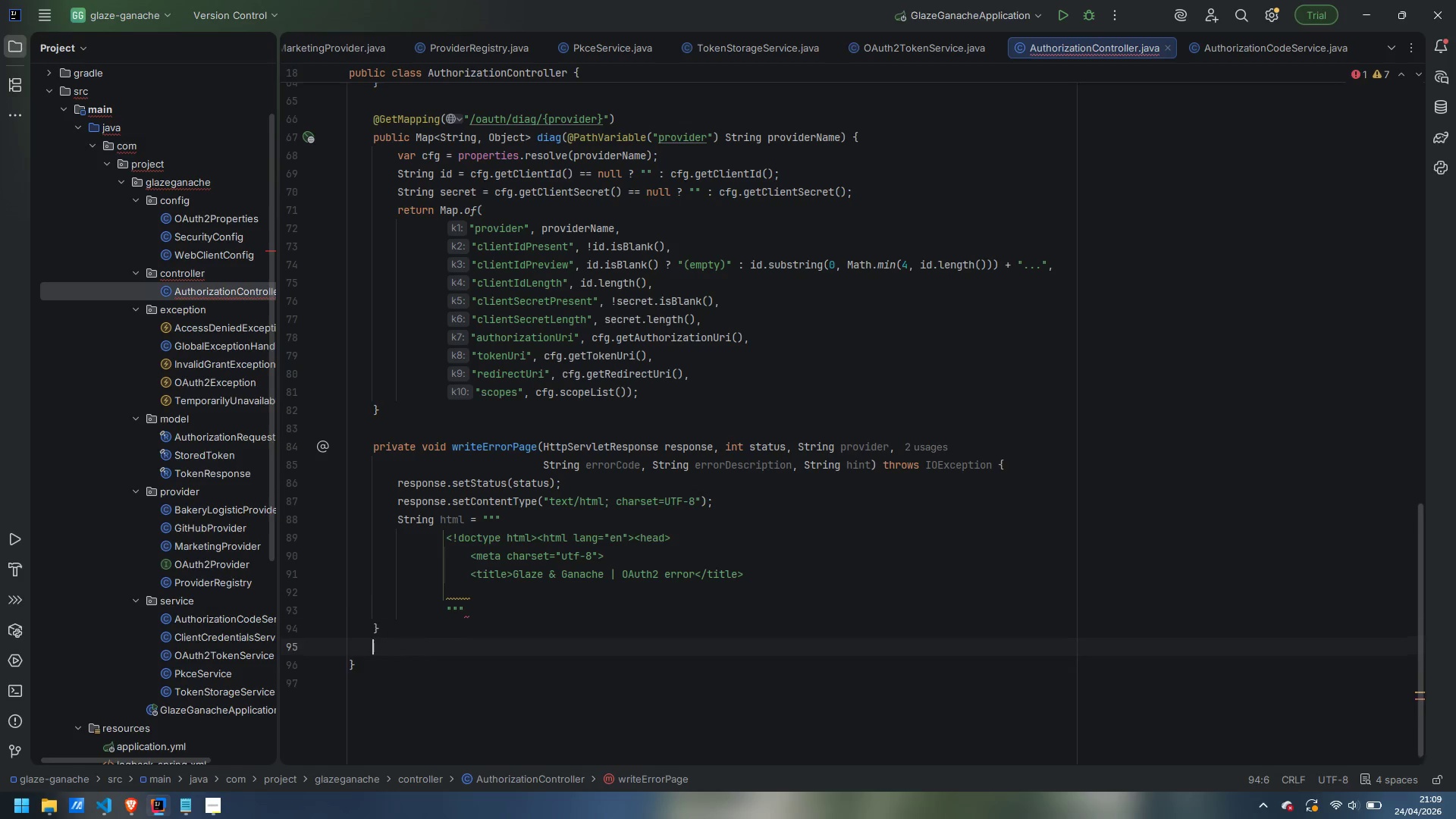 
key(Enter)
 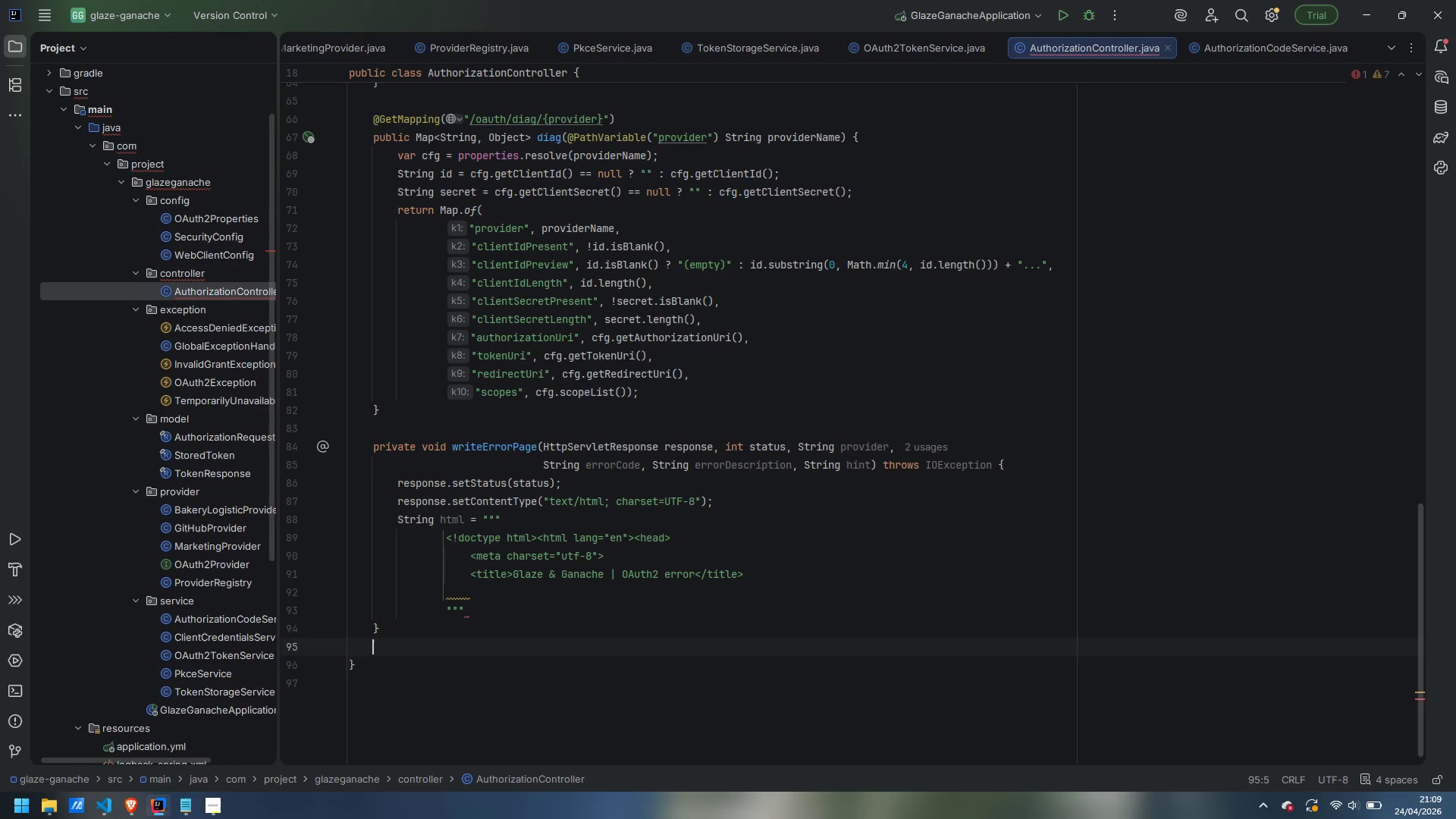 
key(Enter)
 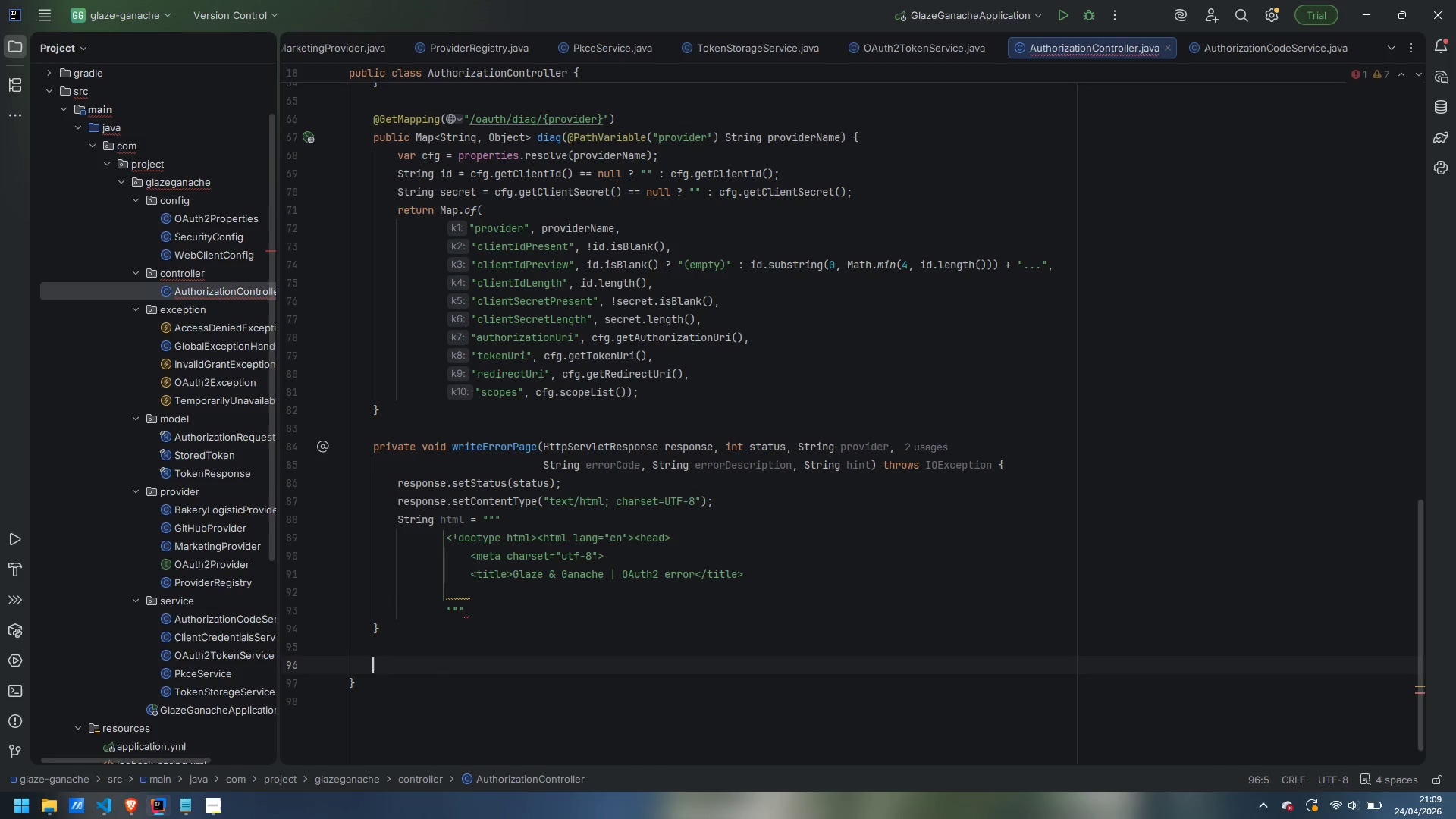 
type(private sat)
key(Backspace)
type(tatic Strig )
key(Backspace)
key(Backspace)
type(mng )
key(Backspace)
key(Backspace)
key(Backspace)
key(Backspace)
type(ng escape(String s)
 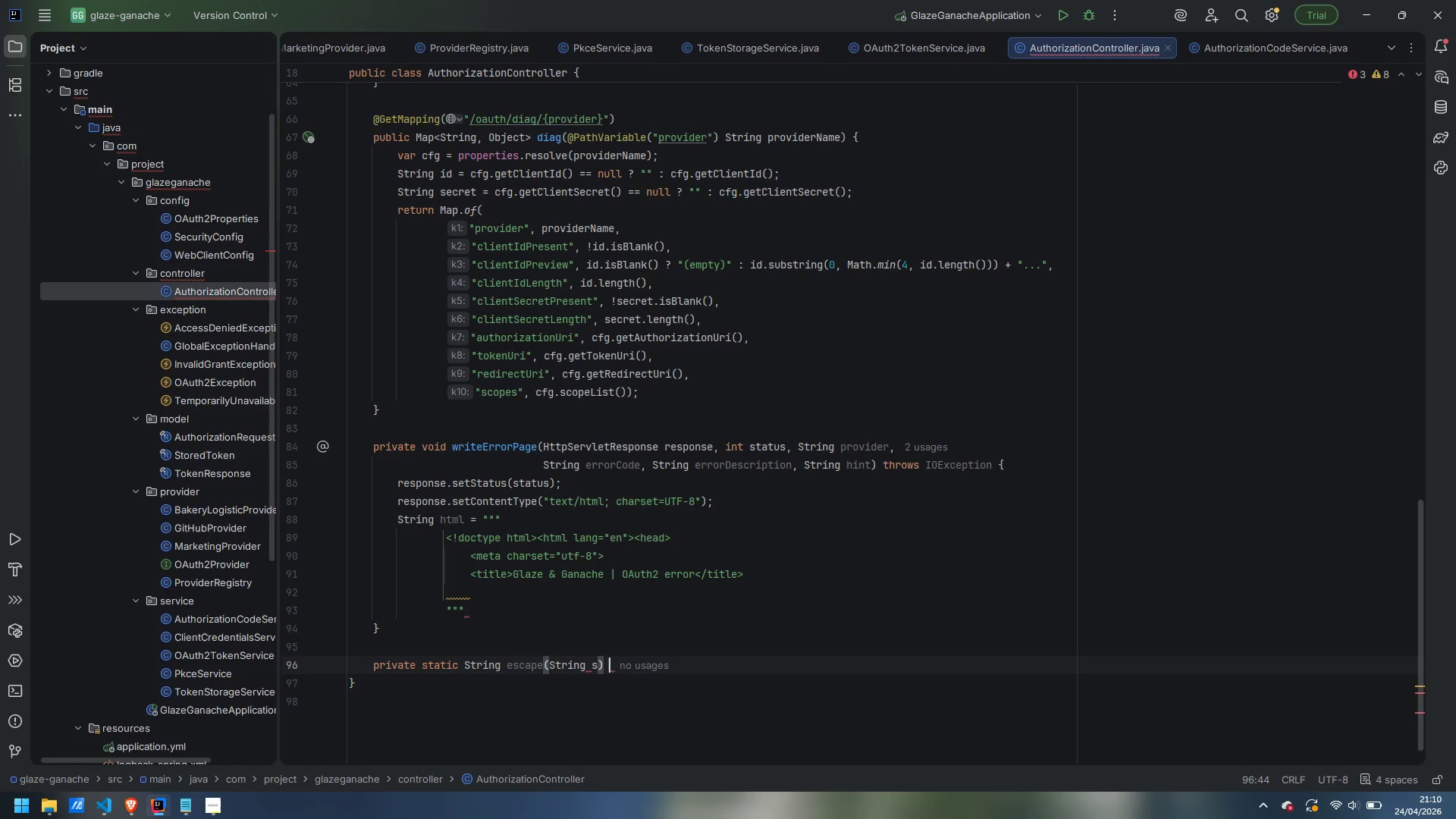 
 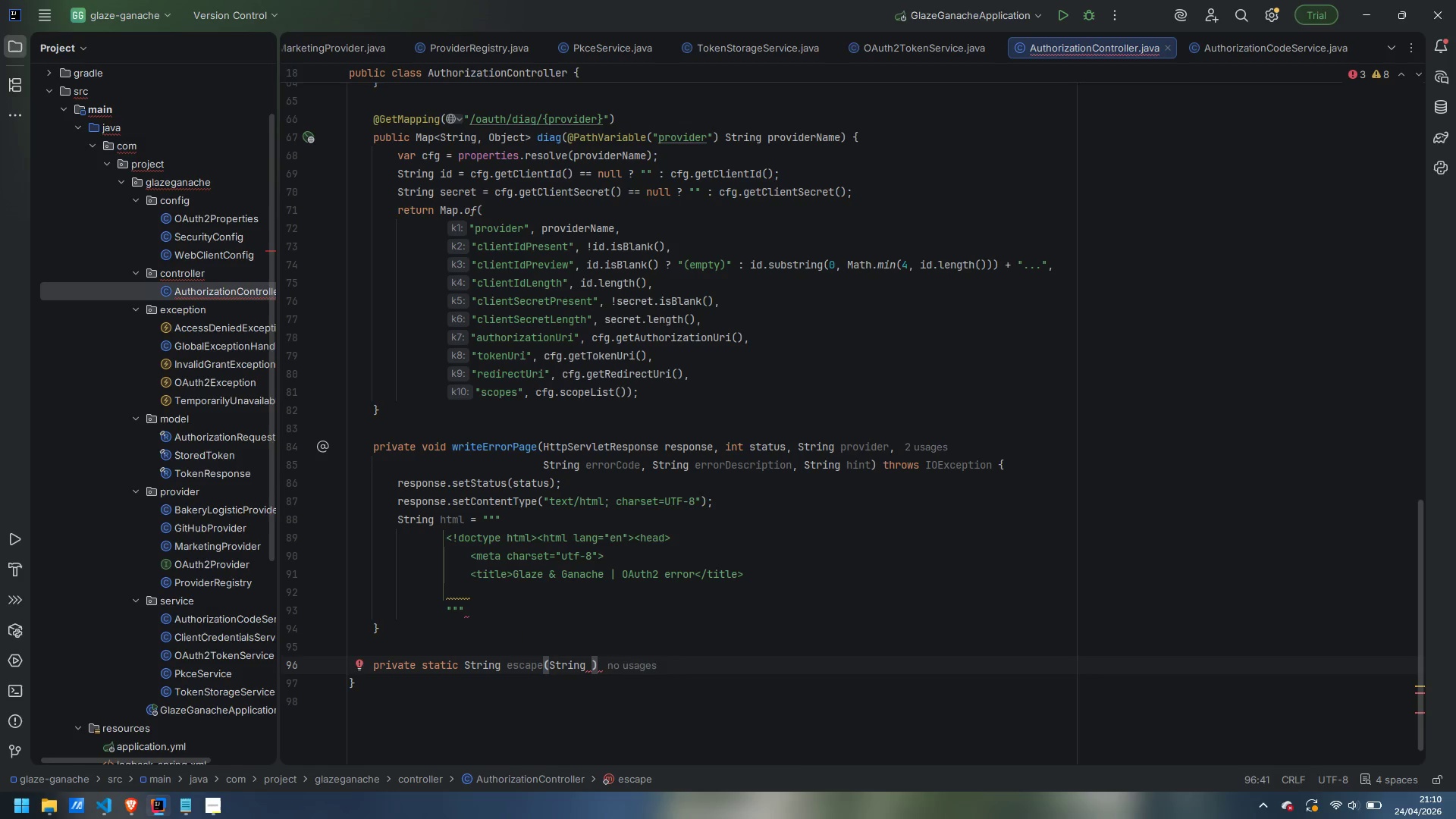 
key(ArrowRight)
 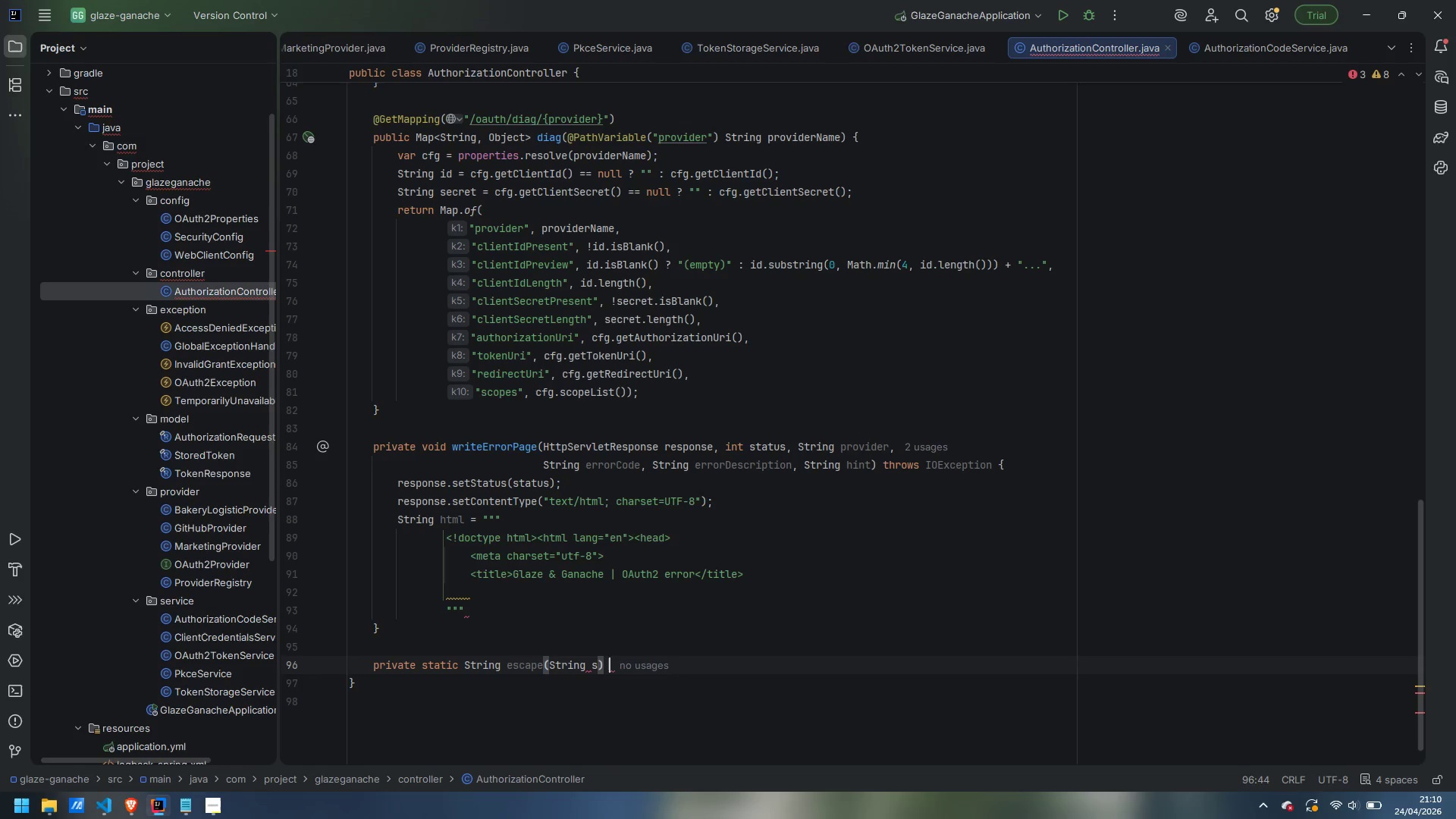 
key(Space)
 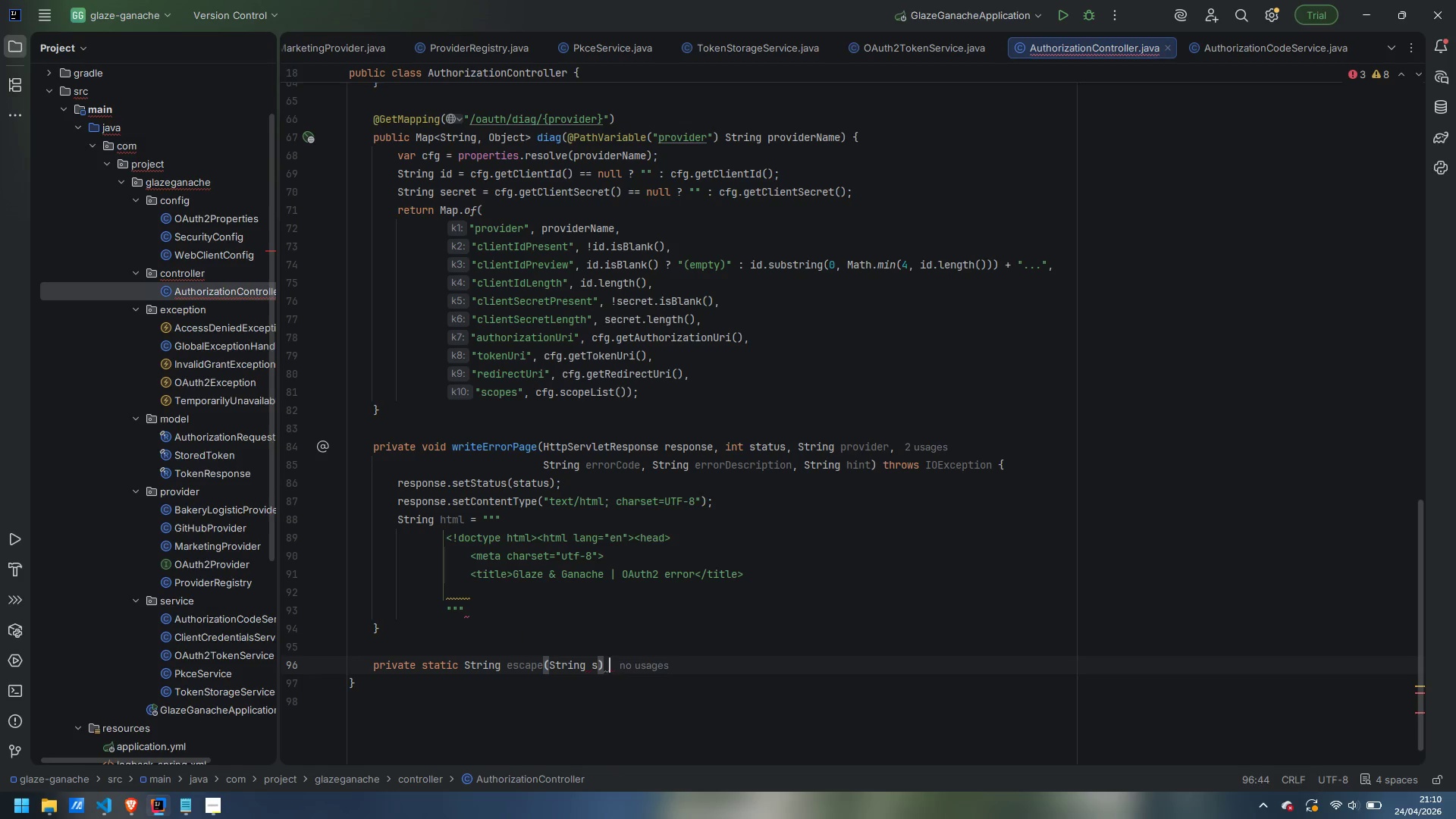 
key(Shift+BracketLeft)
 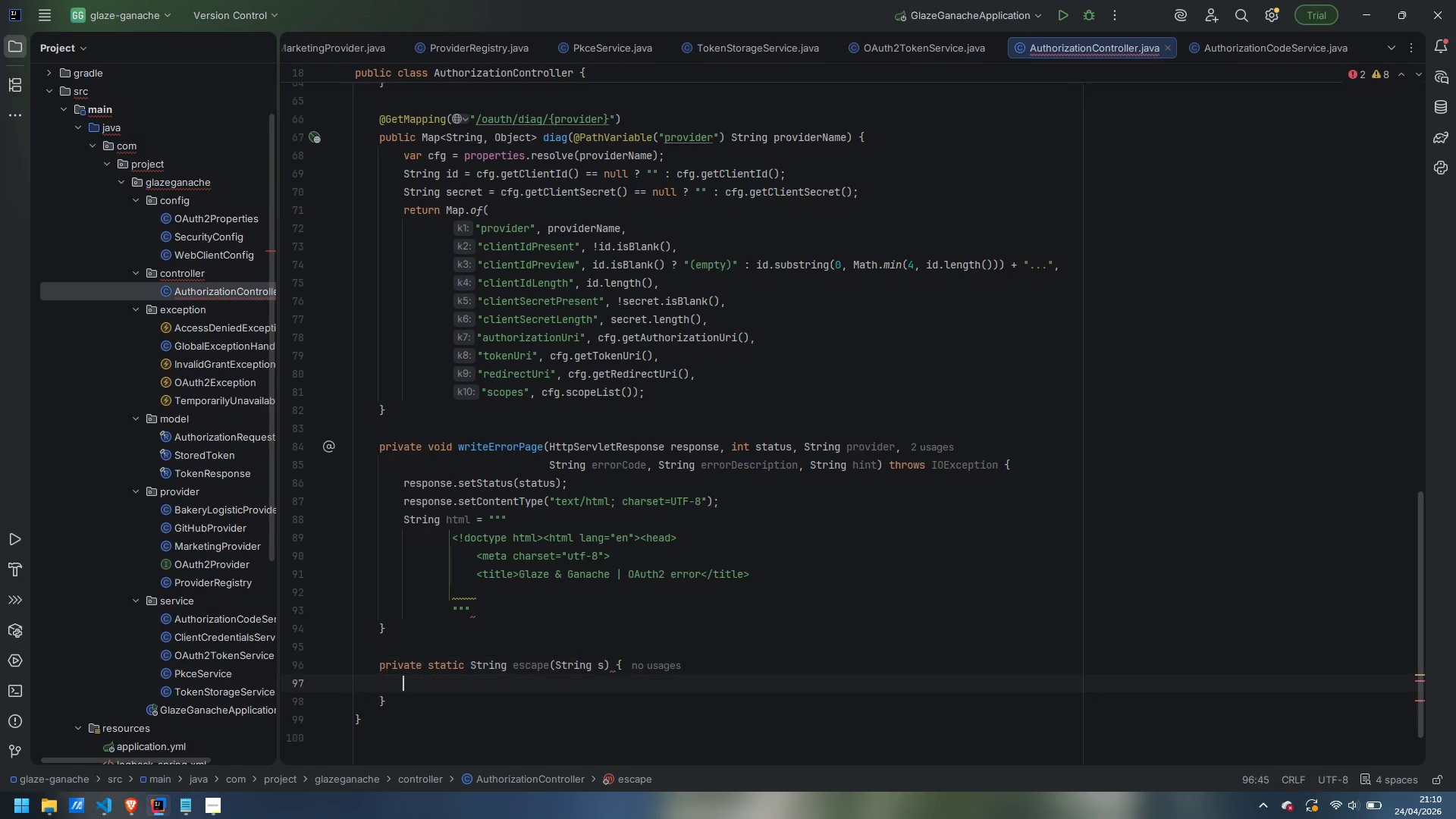 
key(Enter)
 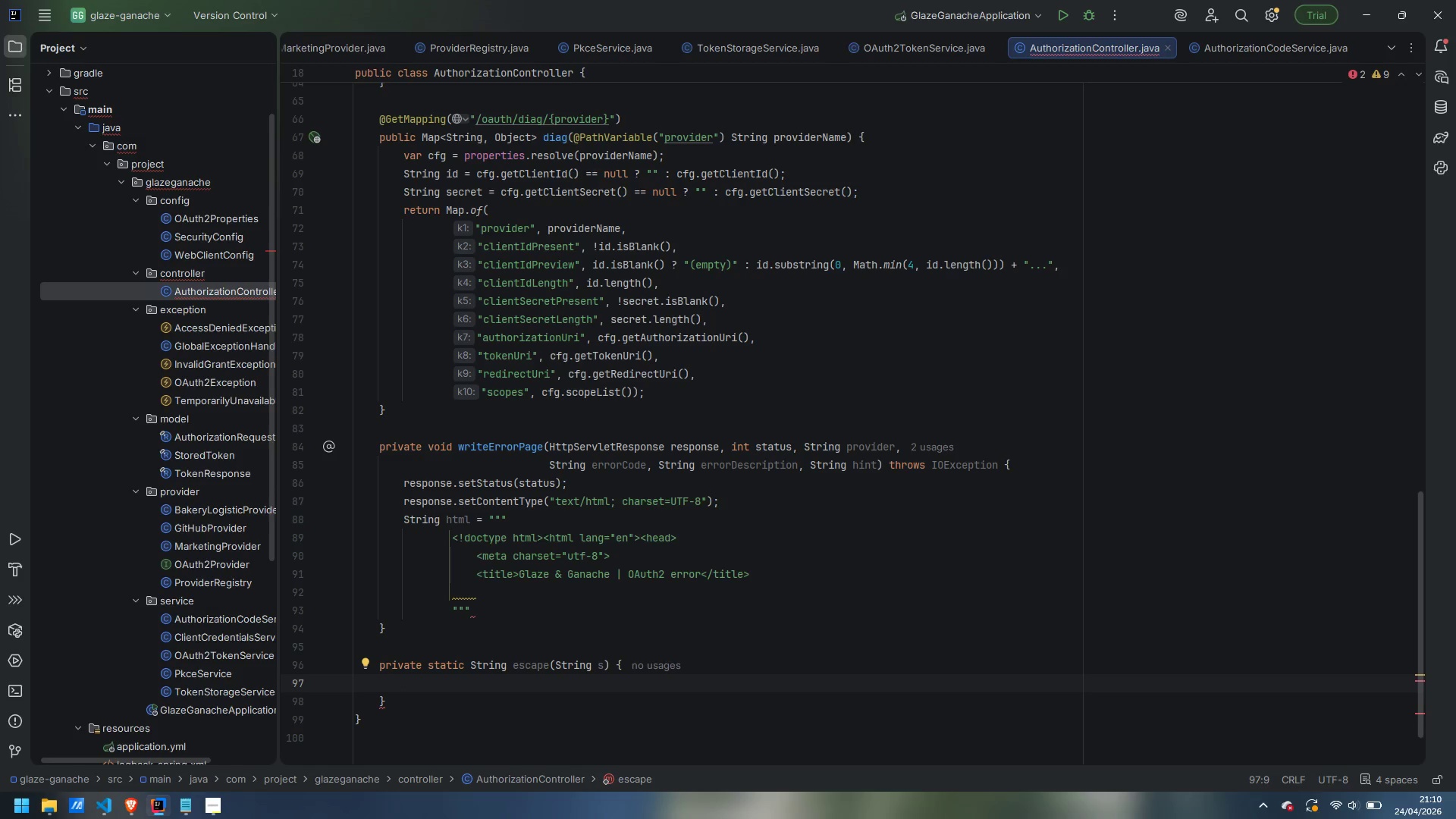 
wait(14.2)
 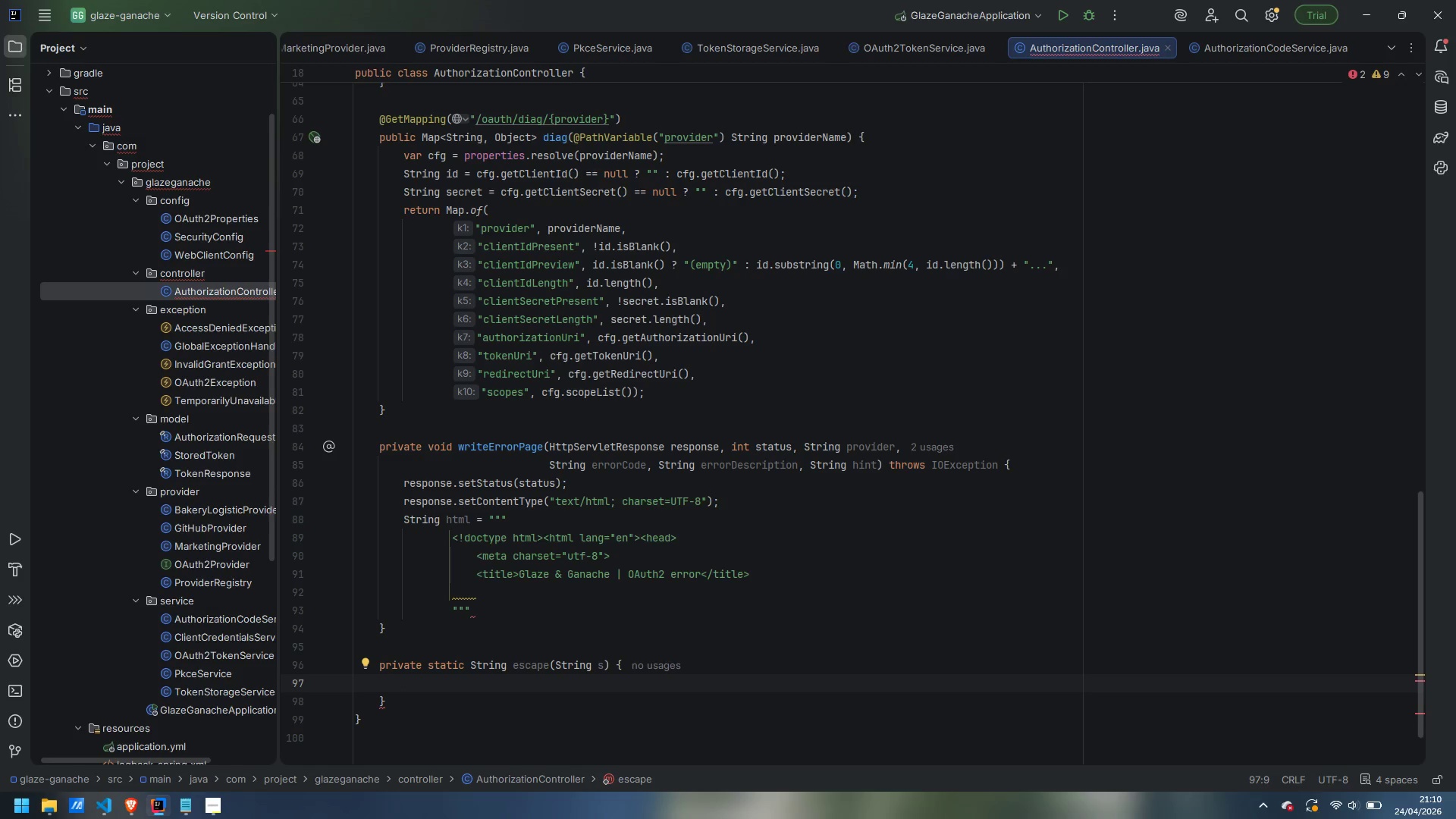 
type(if (s == null)
 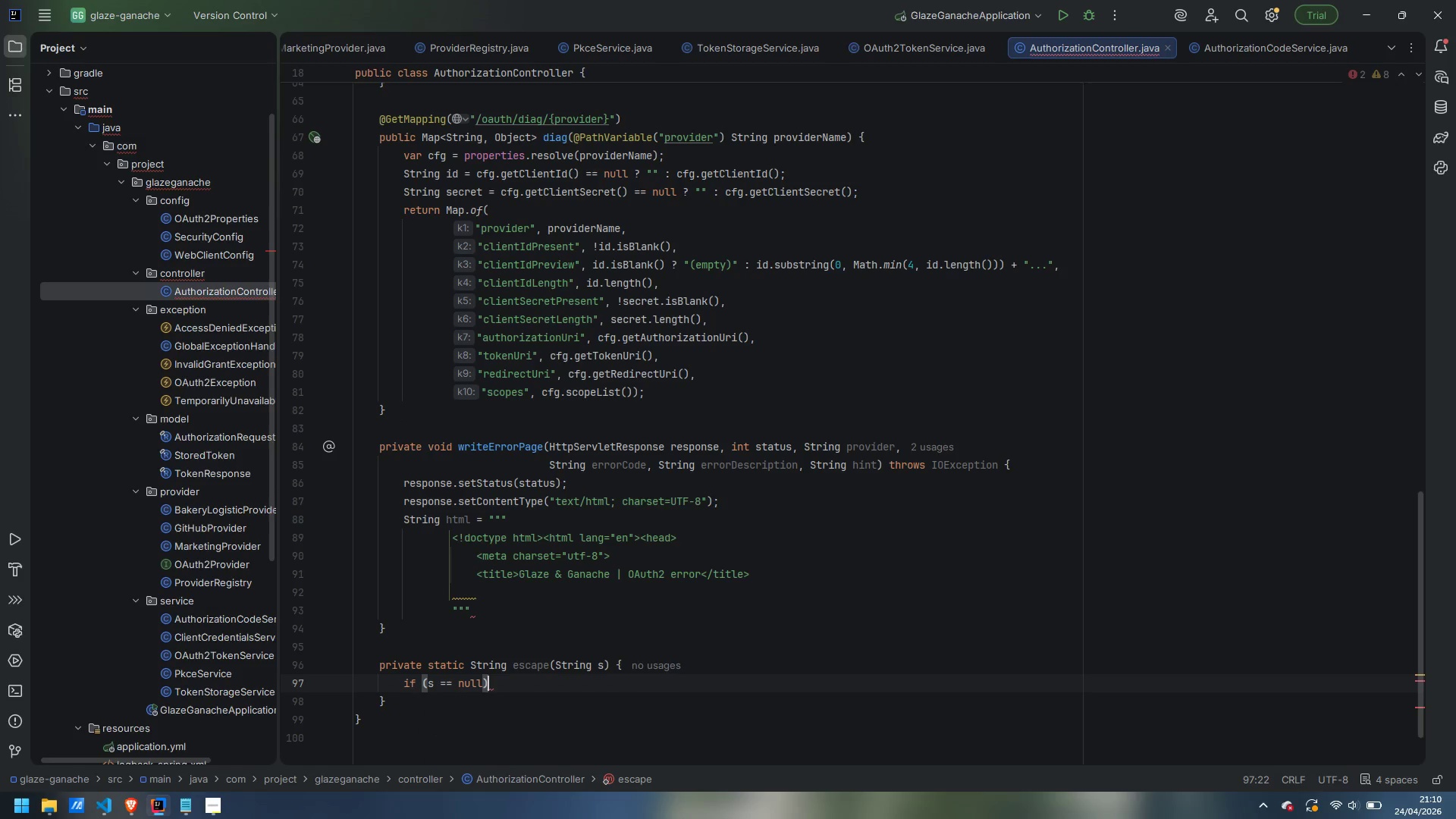 
 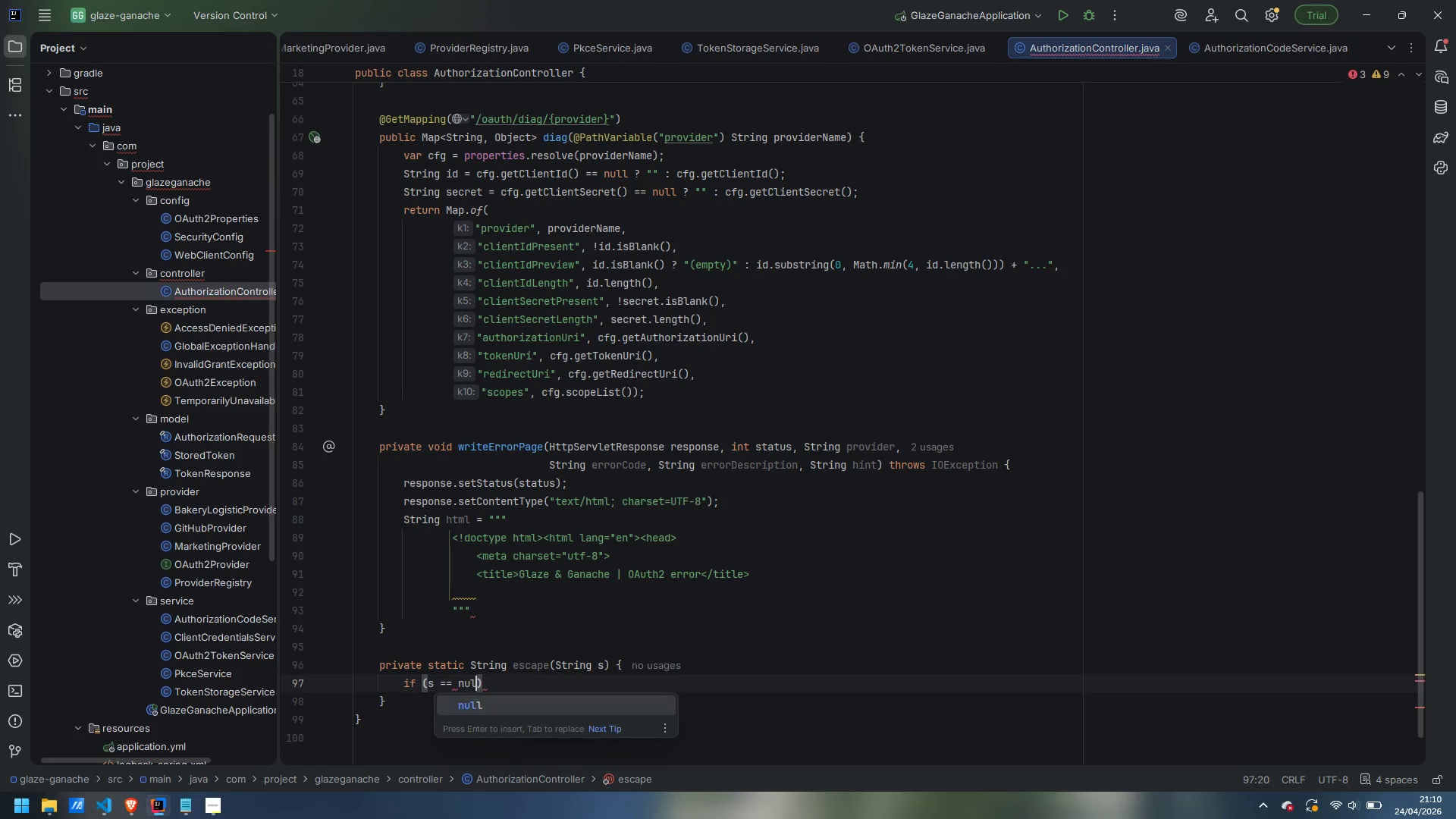 
key(ArrowRight)
 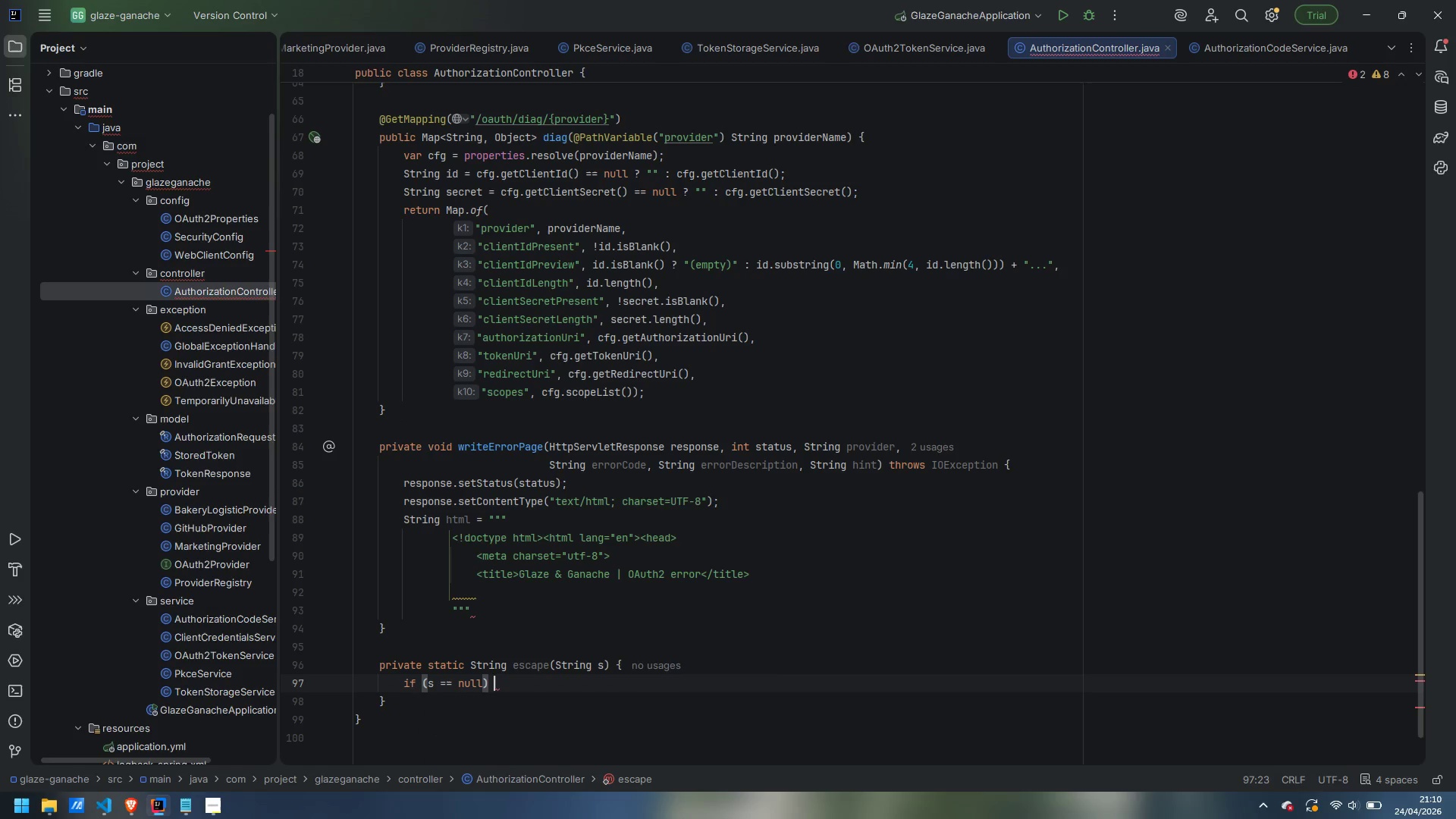 
type( return ")
 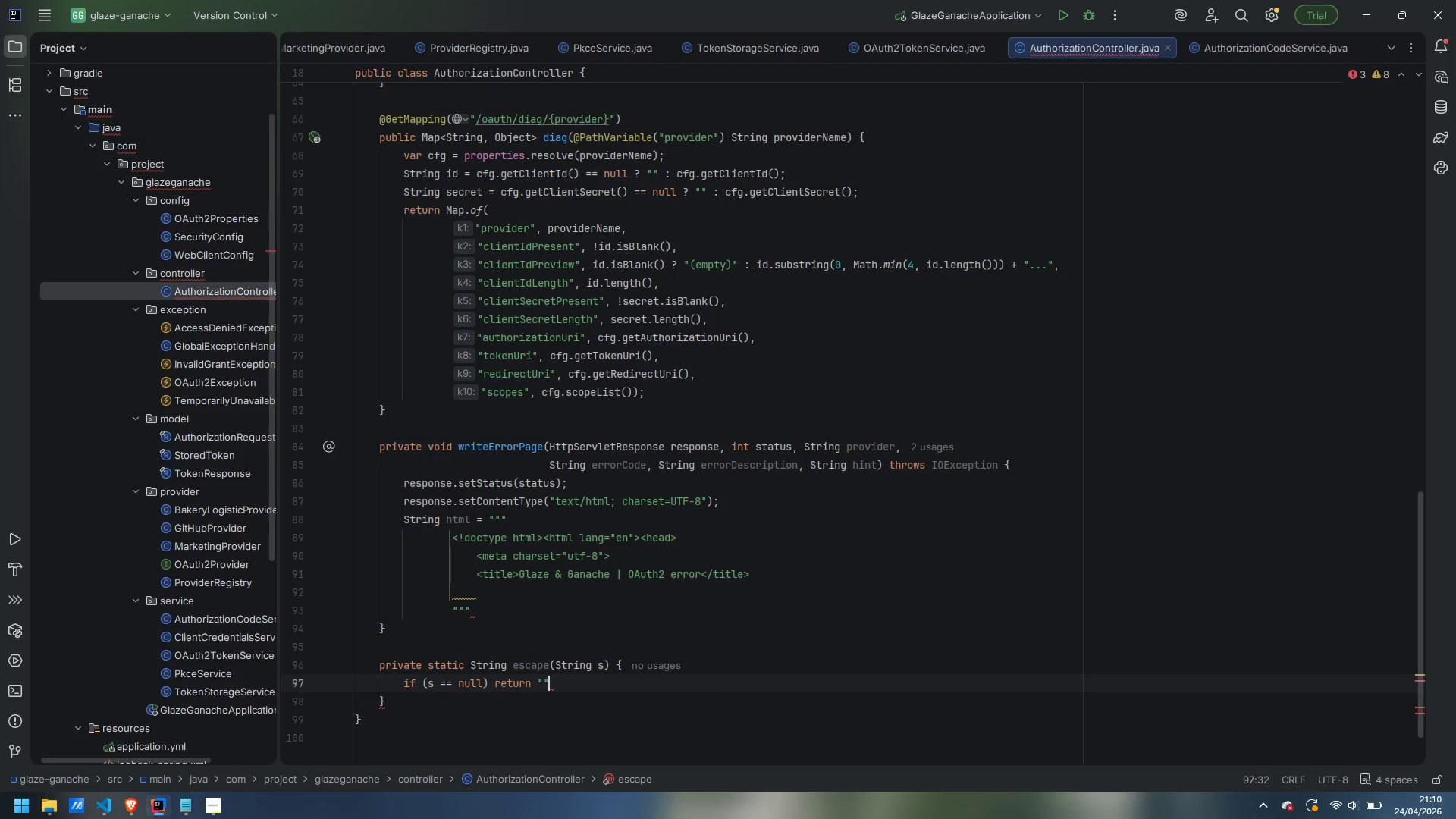 
key(ArrowRight)
 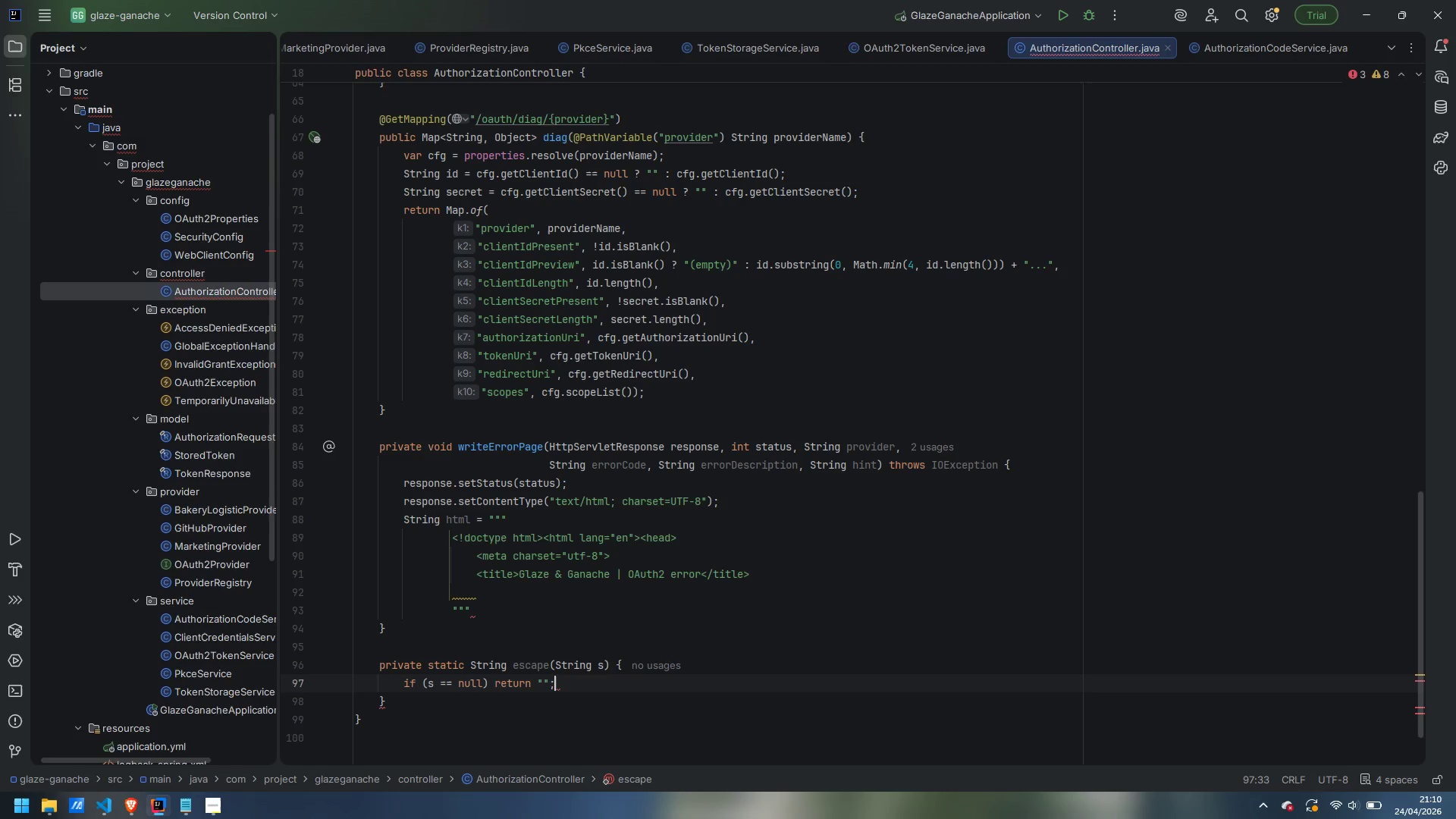 
key(Semicolon)
 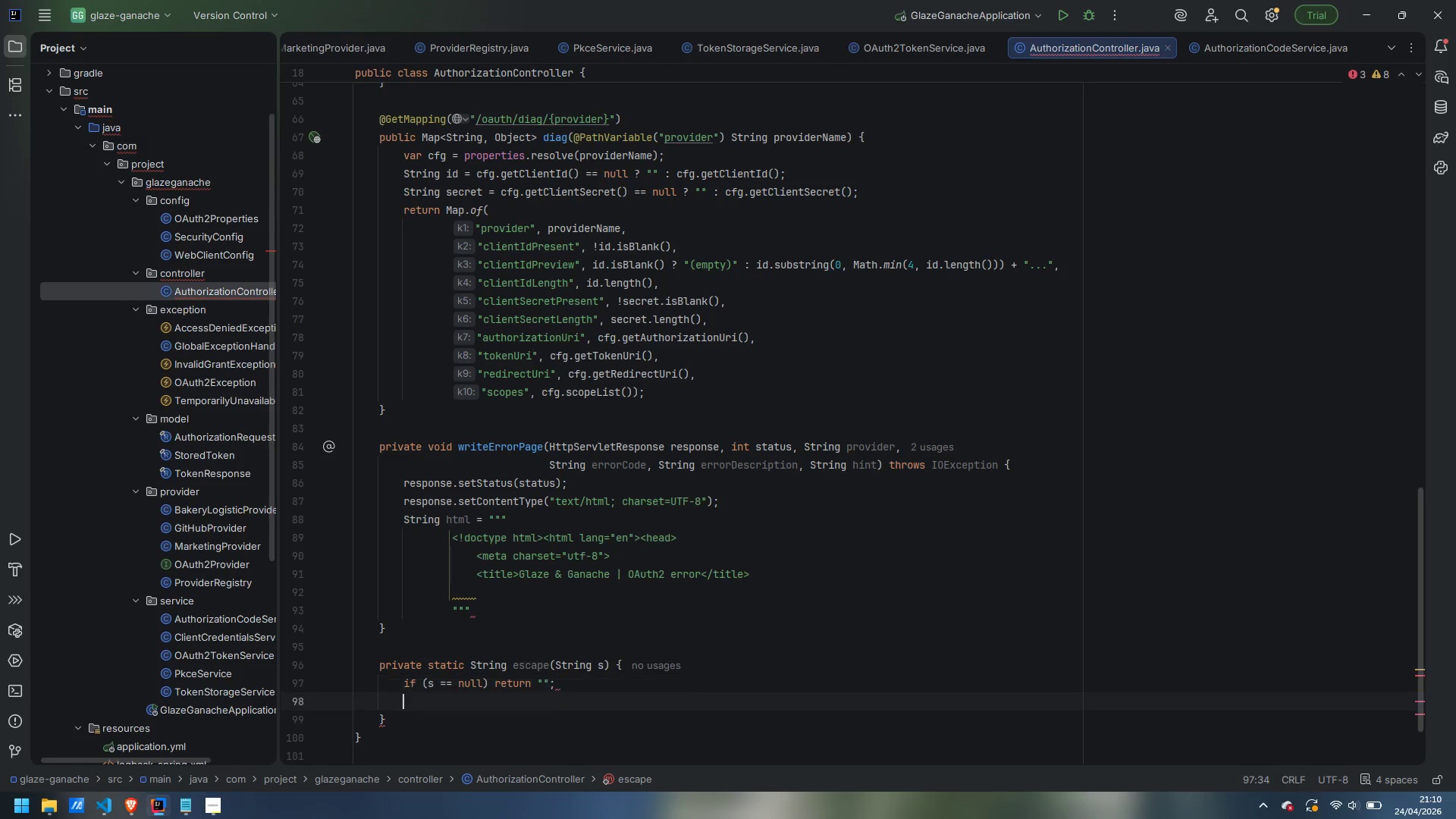 
key(Enter)
 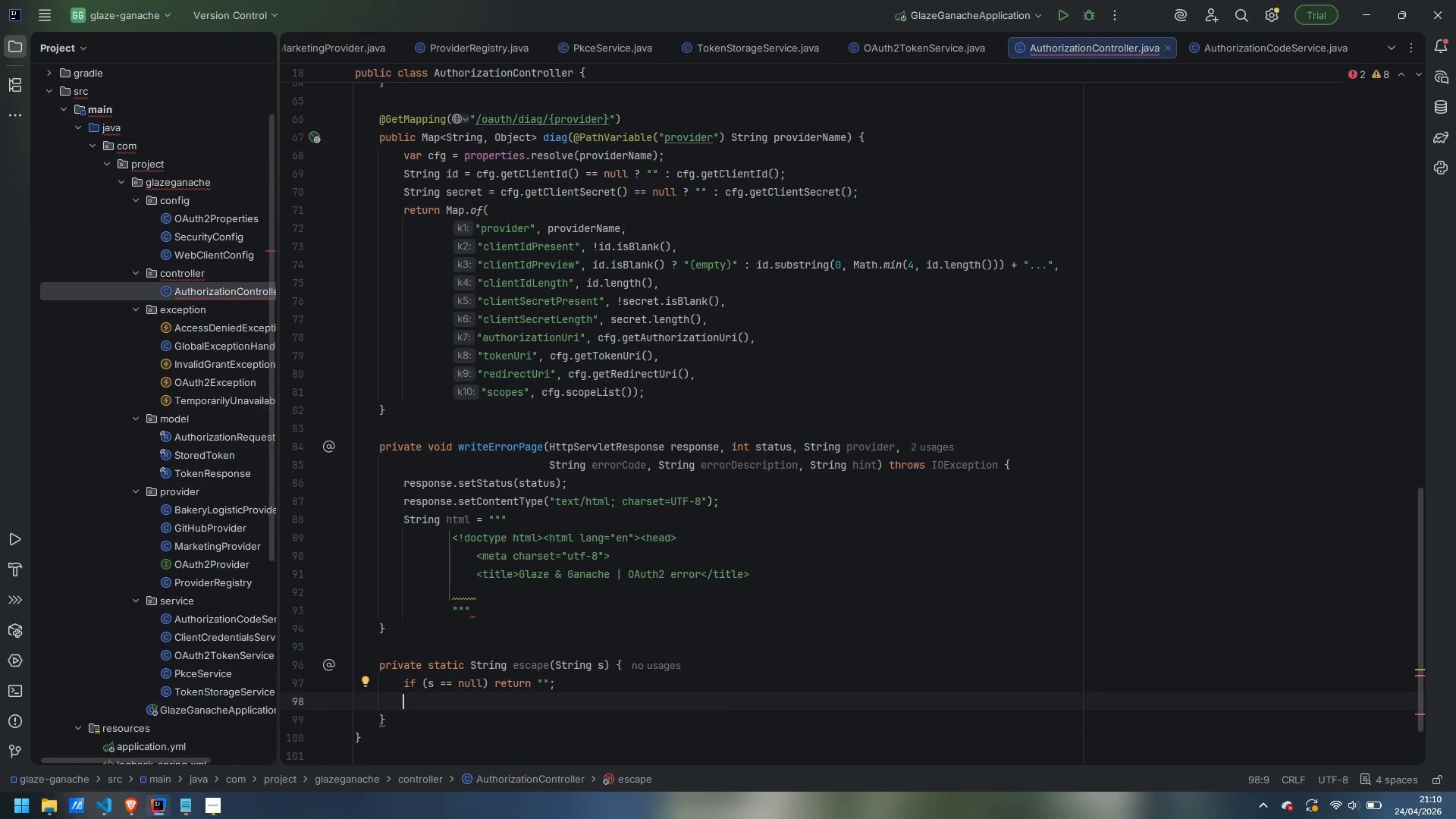 
type(return s.replace("&)
 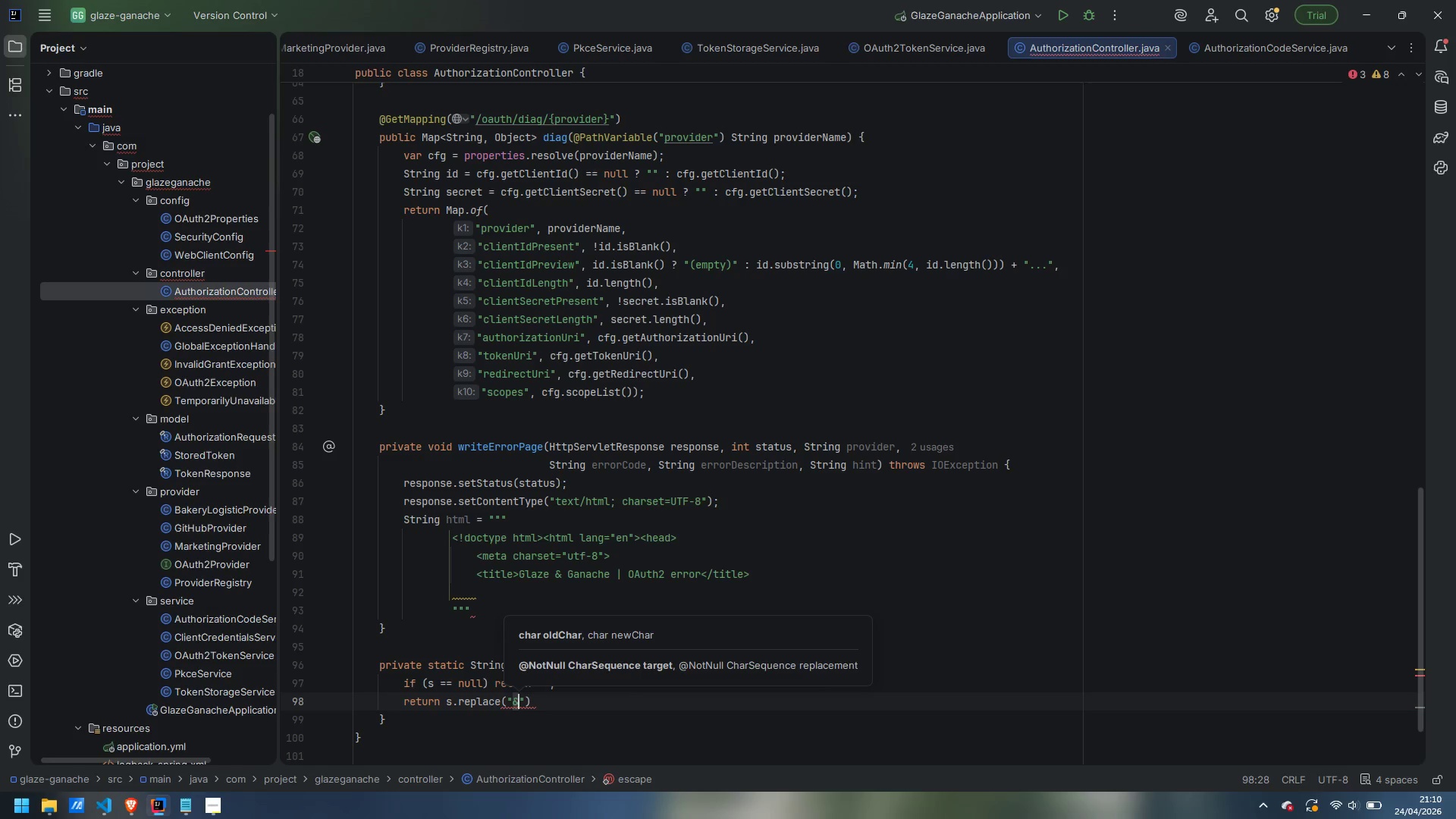 
key(ArrowRight)
 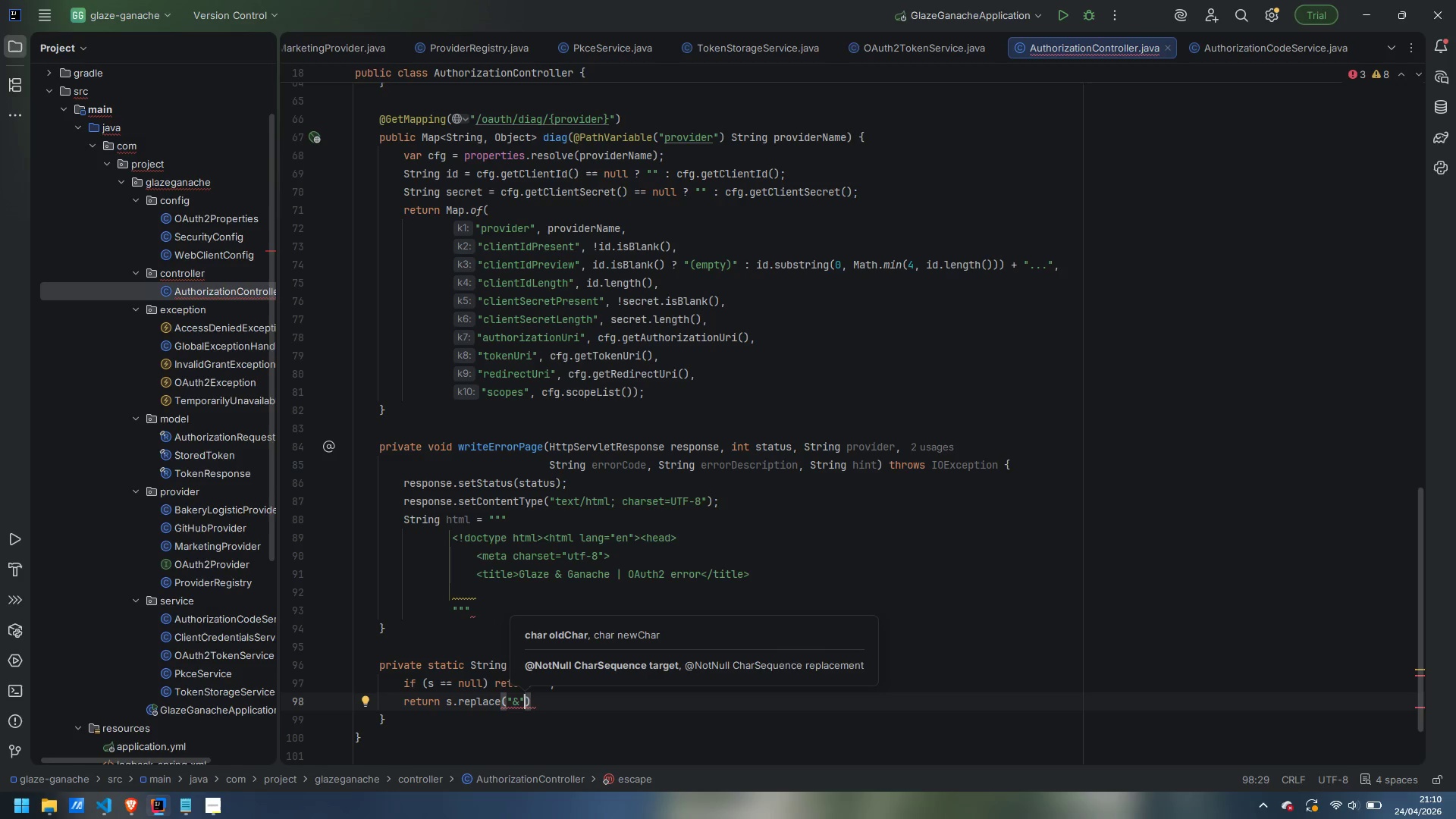 
type(, "&amp;)
 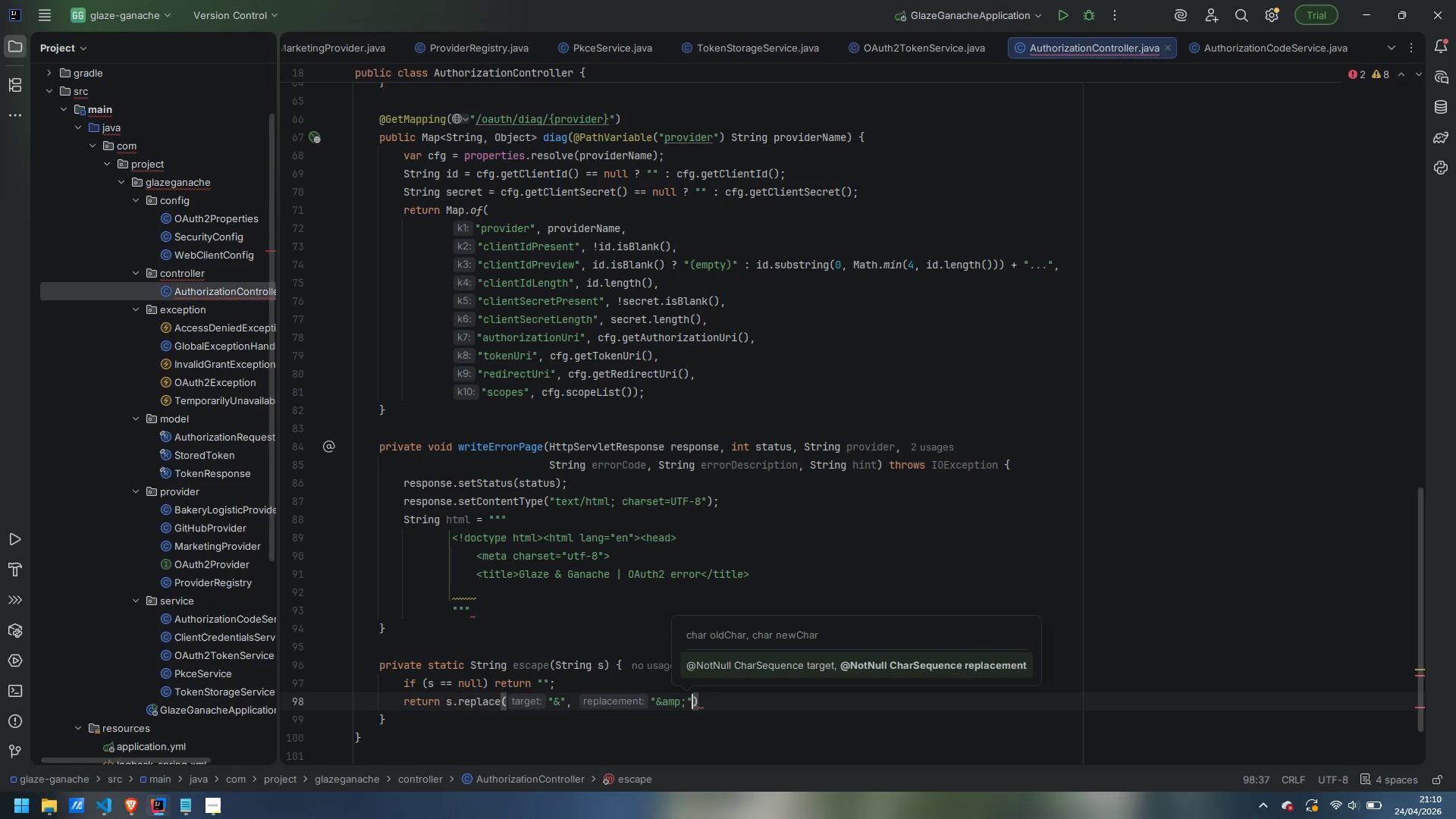 
key(ArrowRight)
 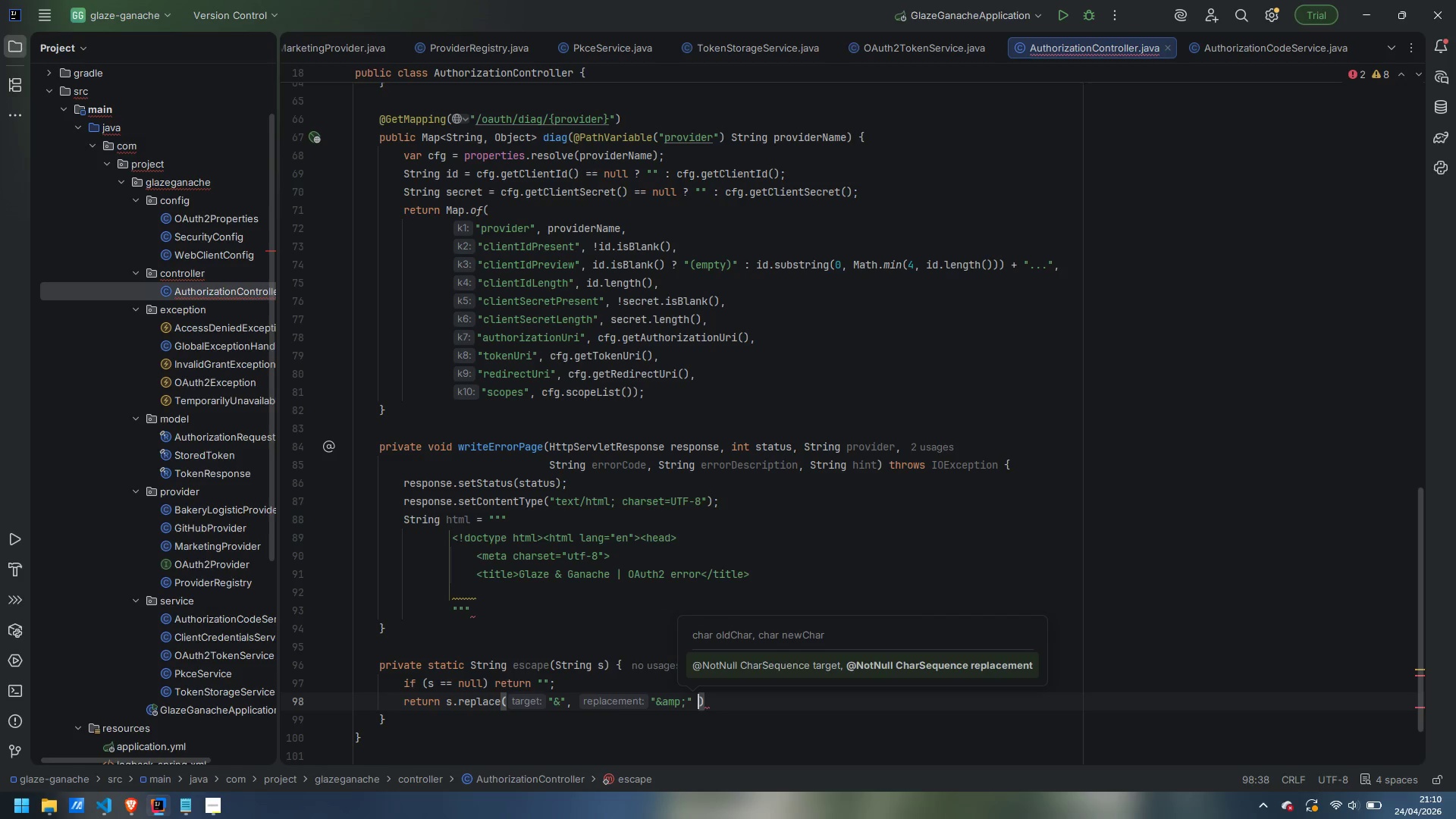 
key(Space)
 